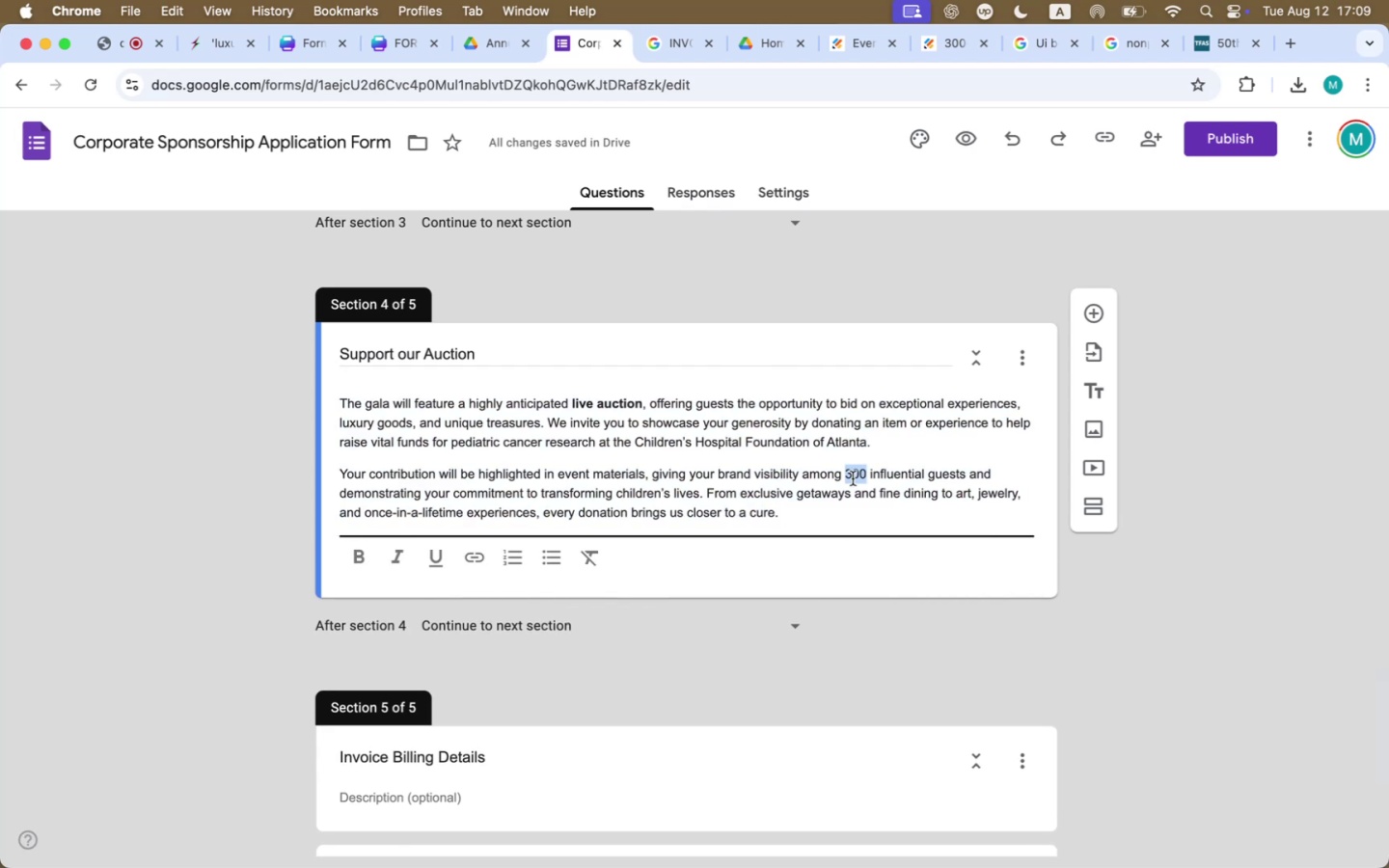 
key(Backspace)
 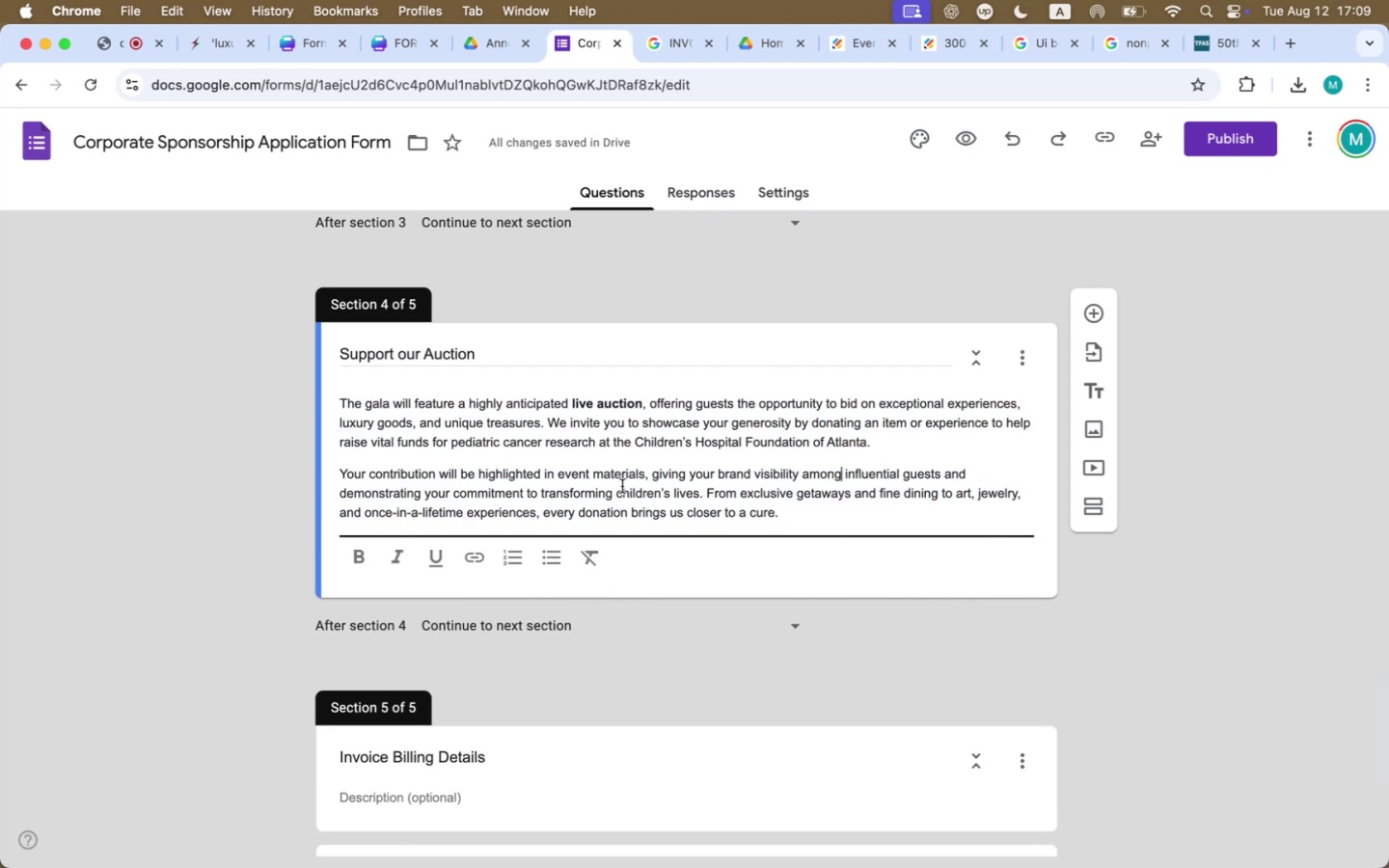 
wait(8.43)
 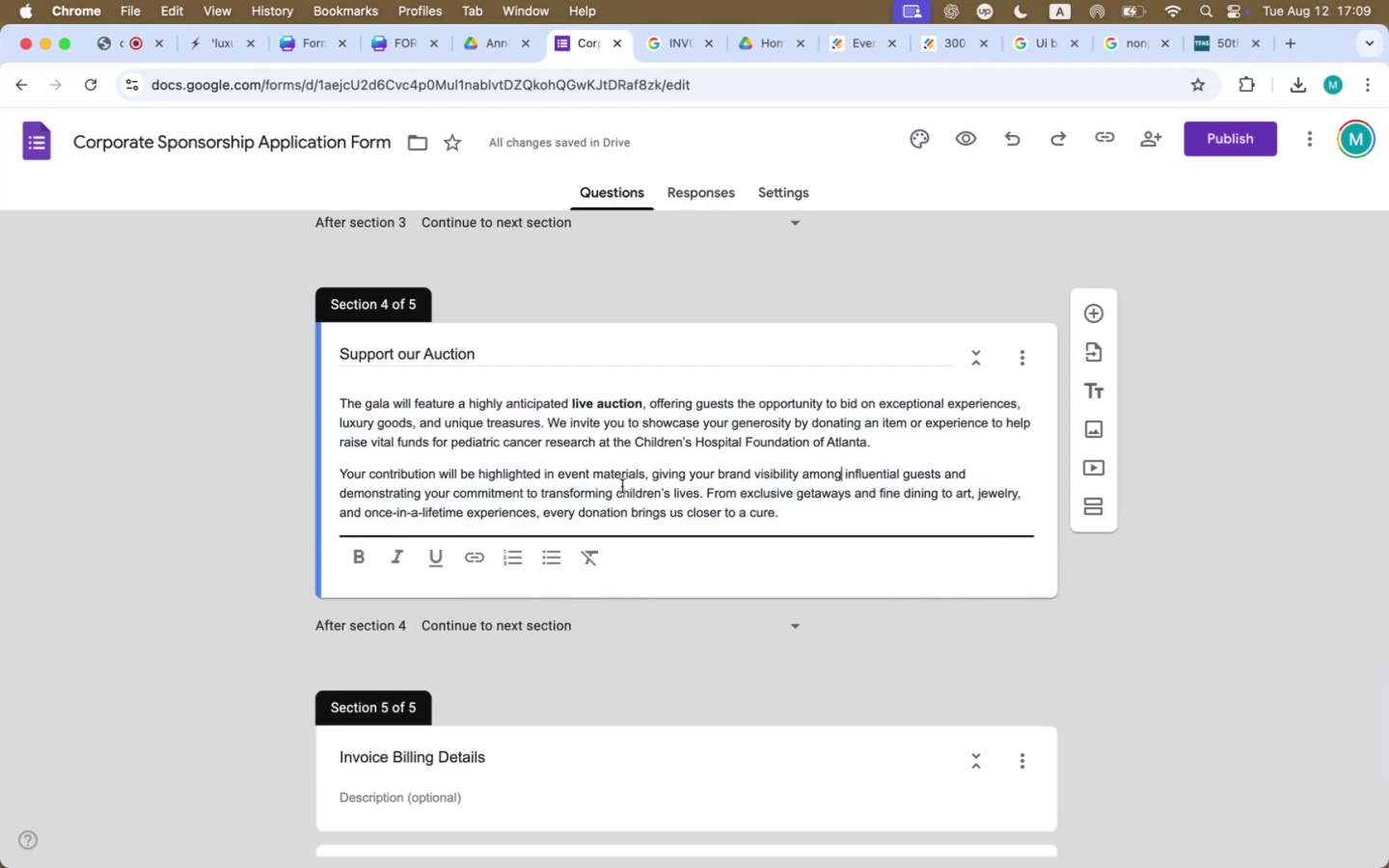 
left_click([1219, 621])
 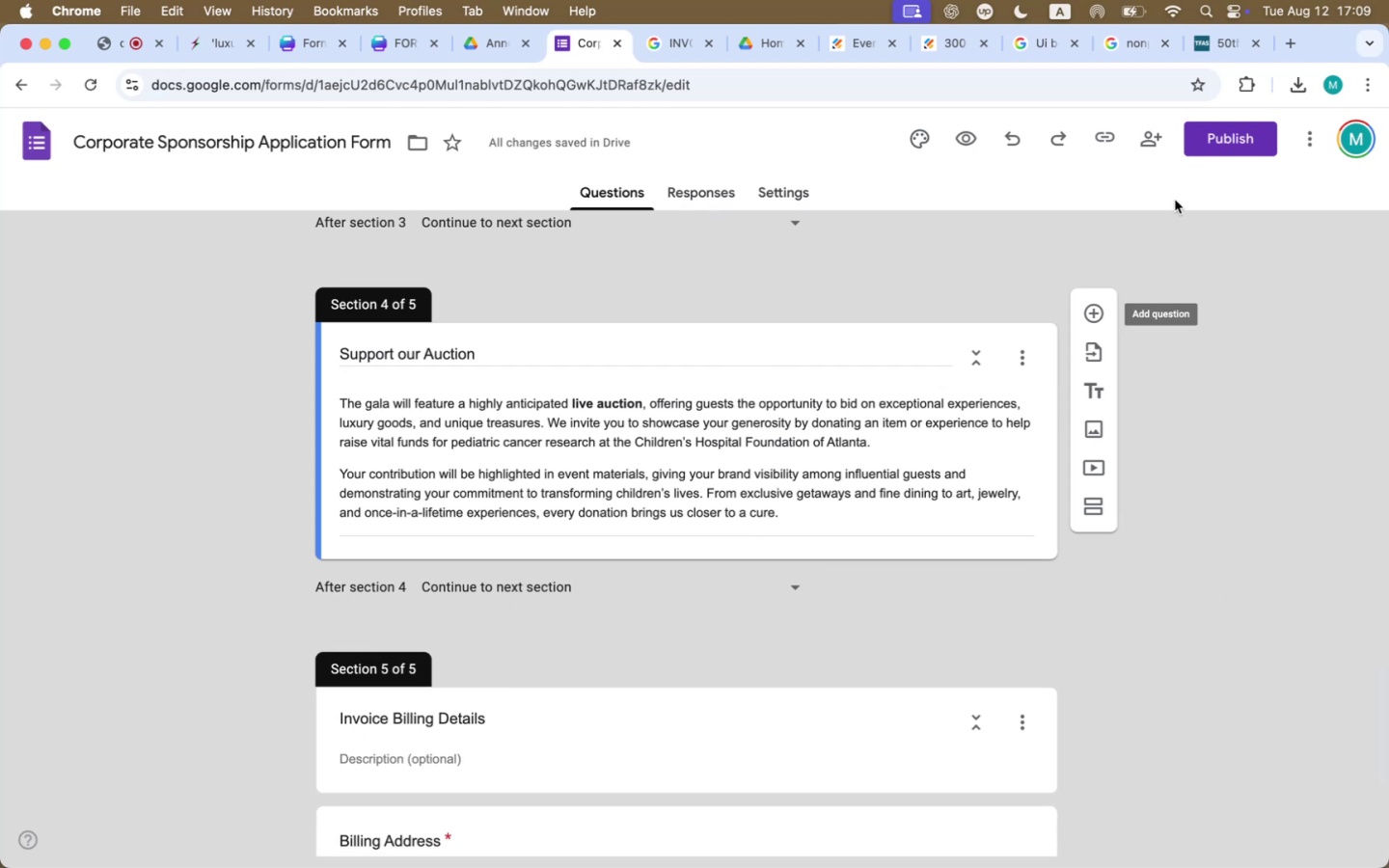 
wait(5.03)
 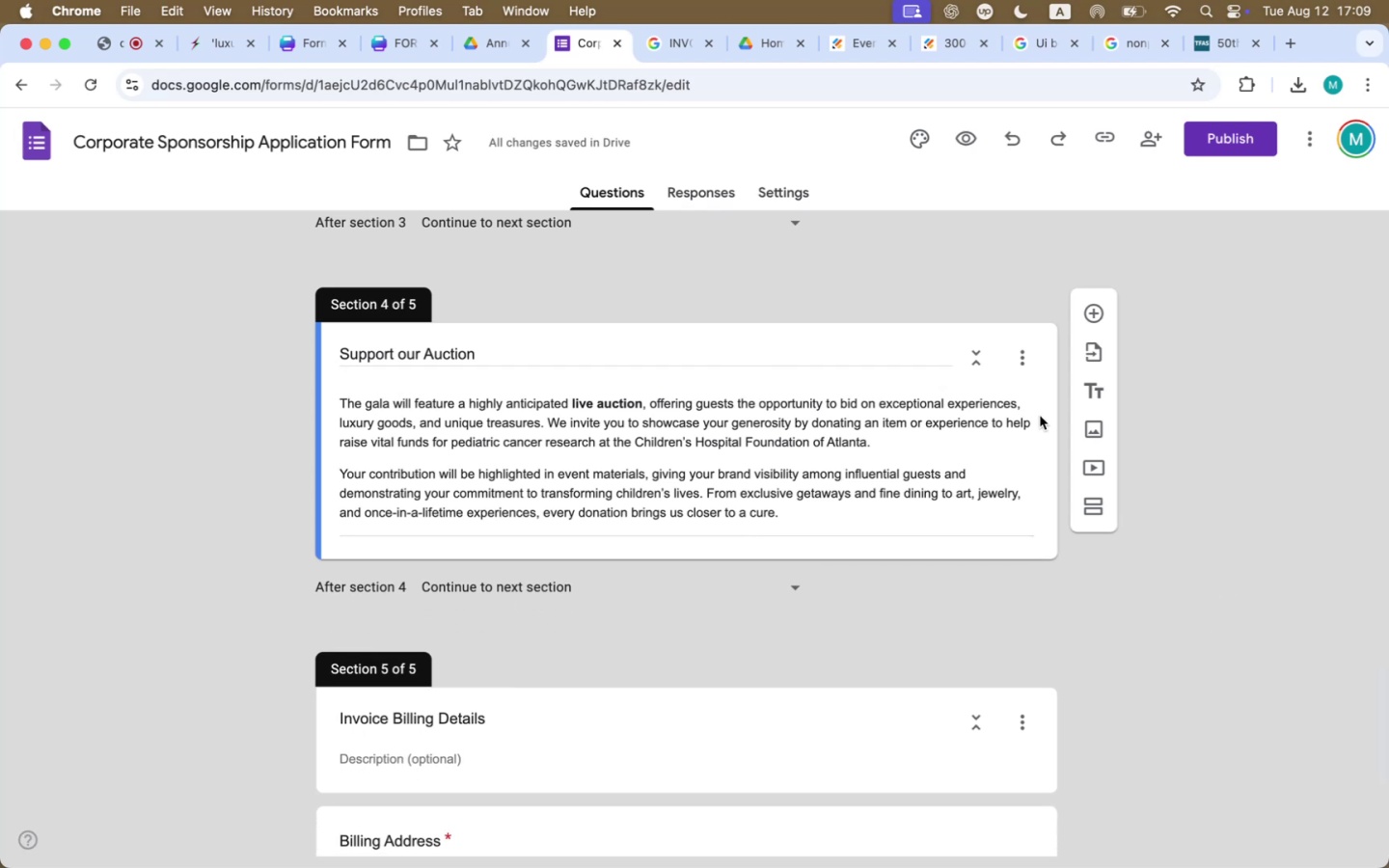 
left_click([1226, 48])
 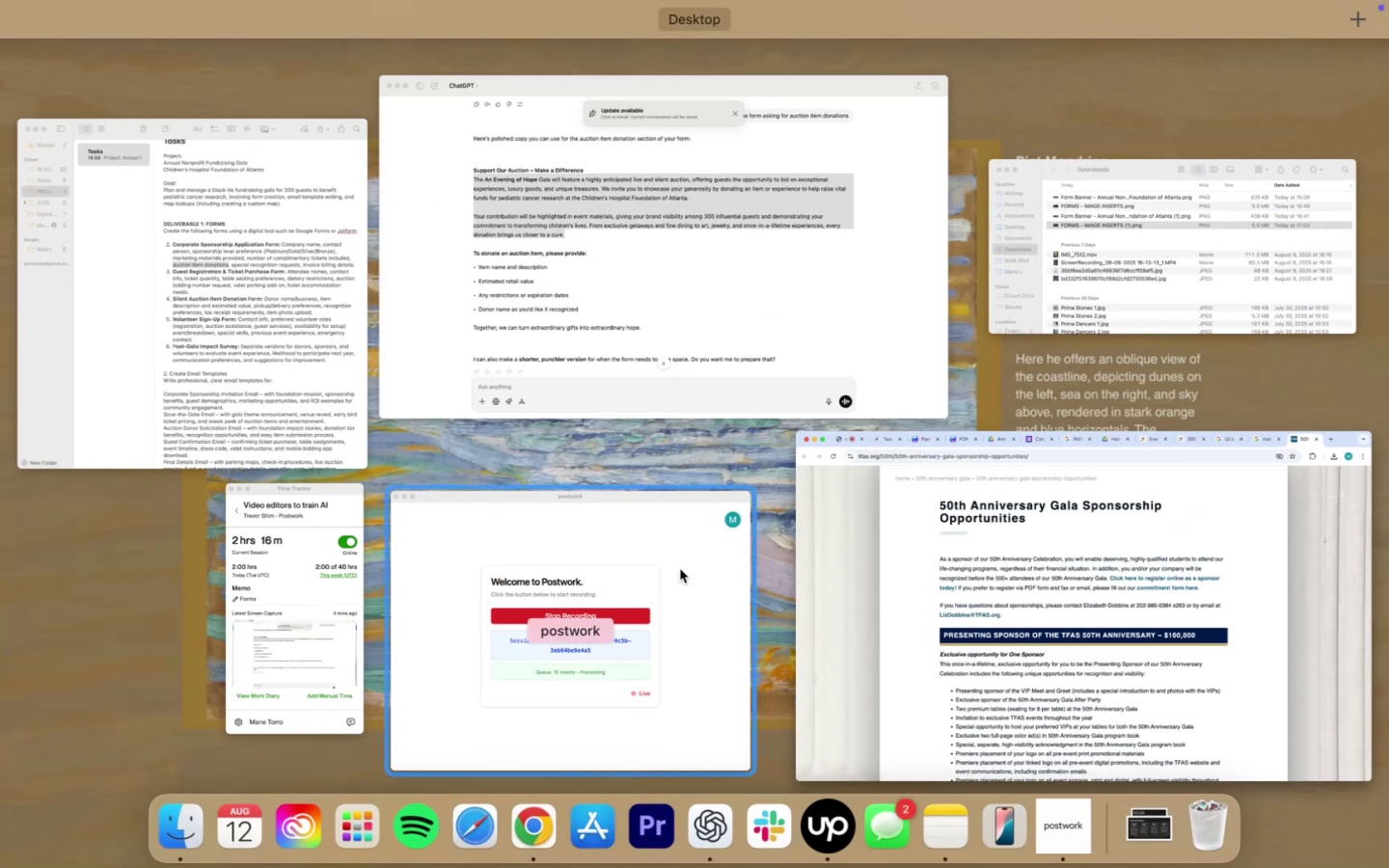 
left_click([579, 348])
 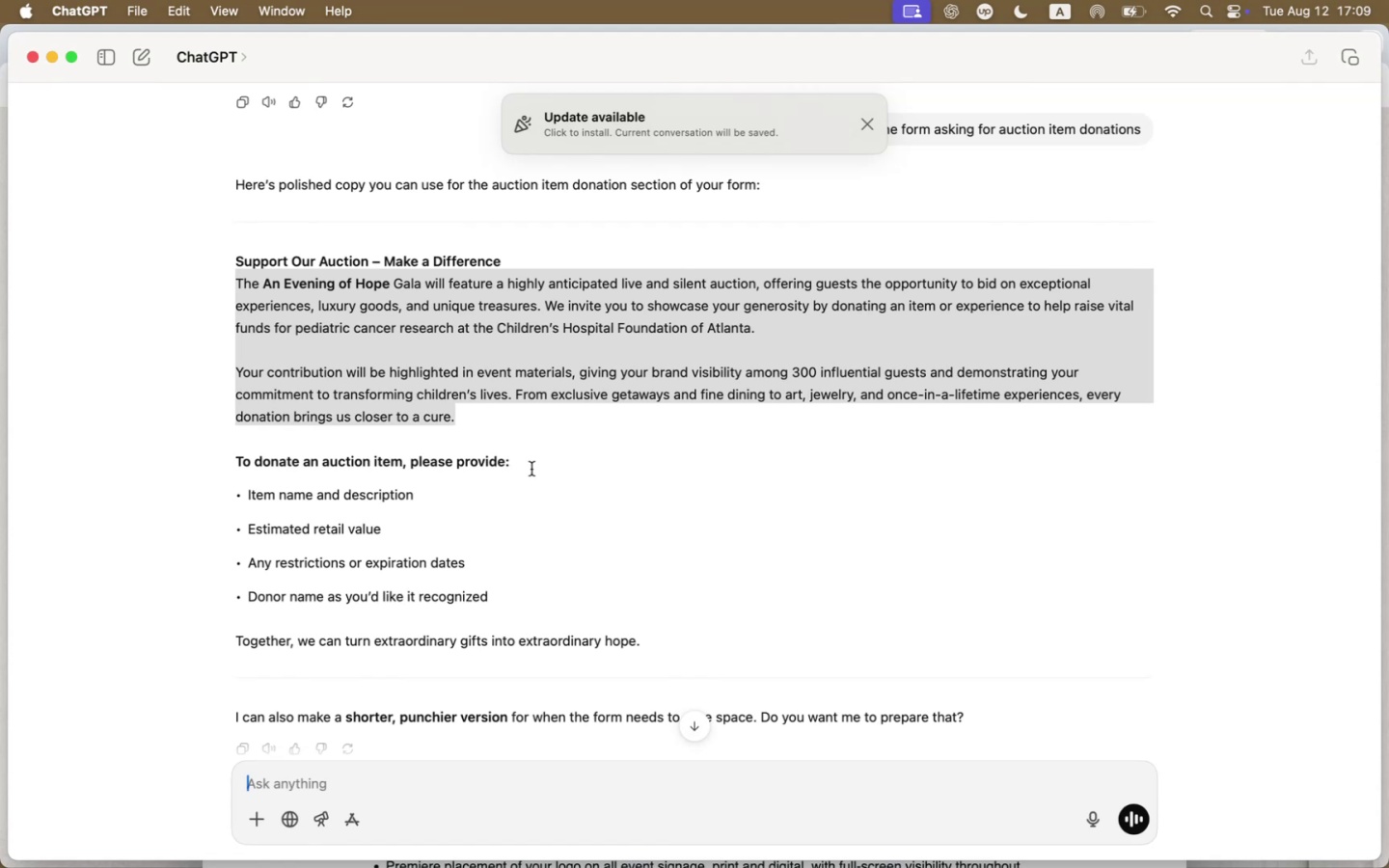 
wait(6.25)
 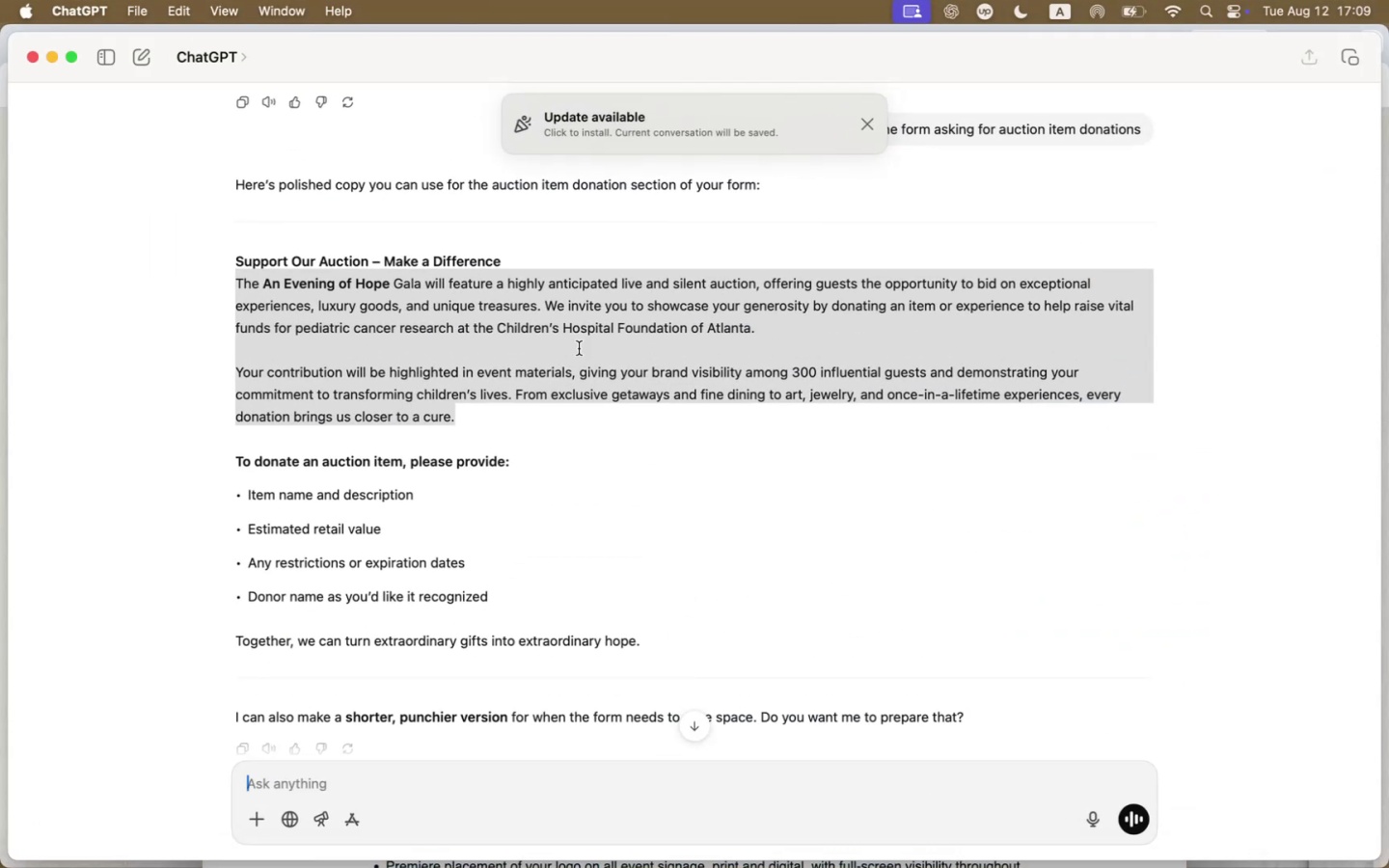 
left_click_drag(start_coordinate=[509, 461], to_coordinate=[231, 459])
 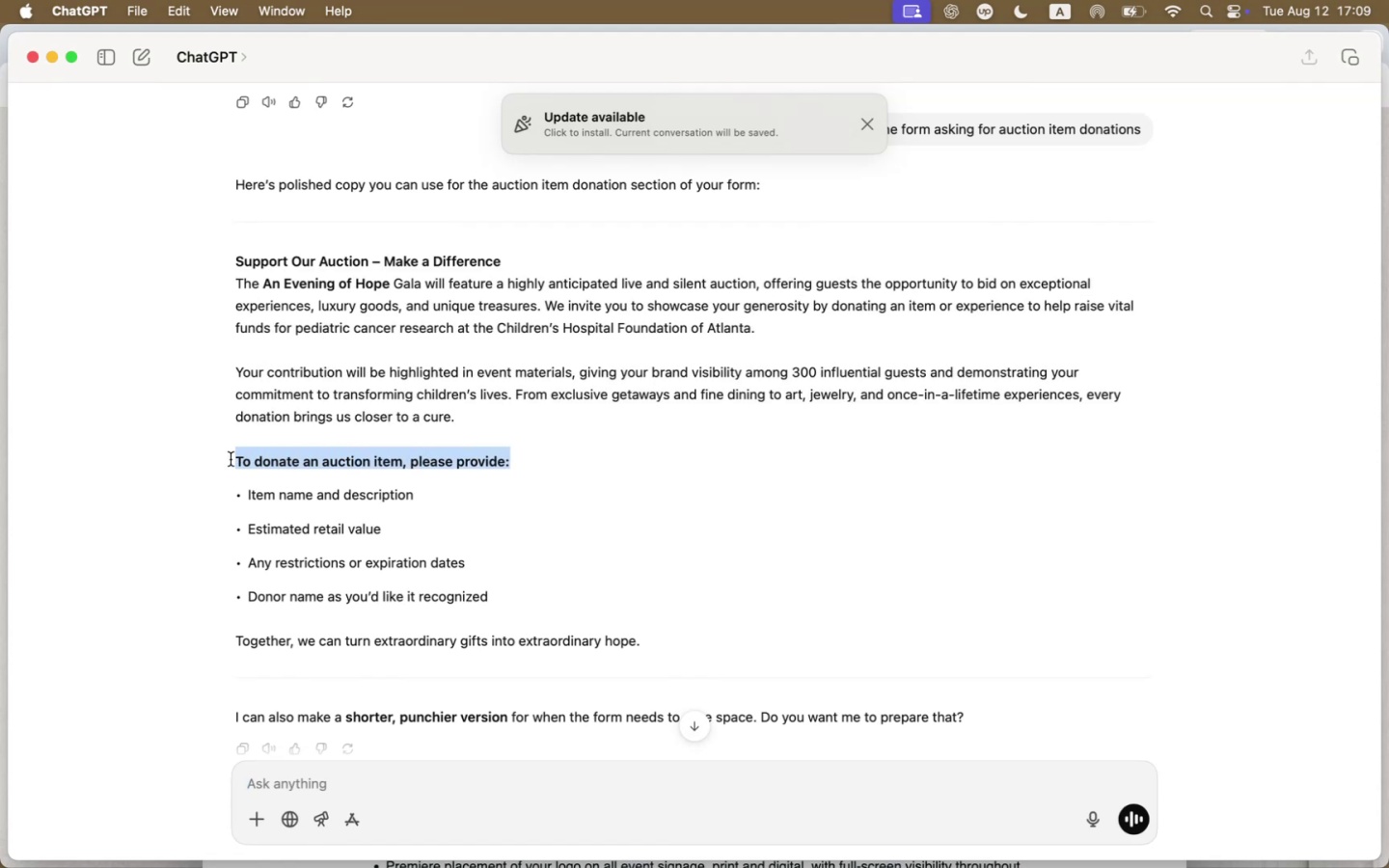 
key(Meta+CommandLeft)
 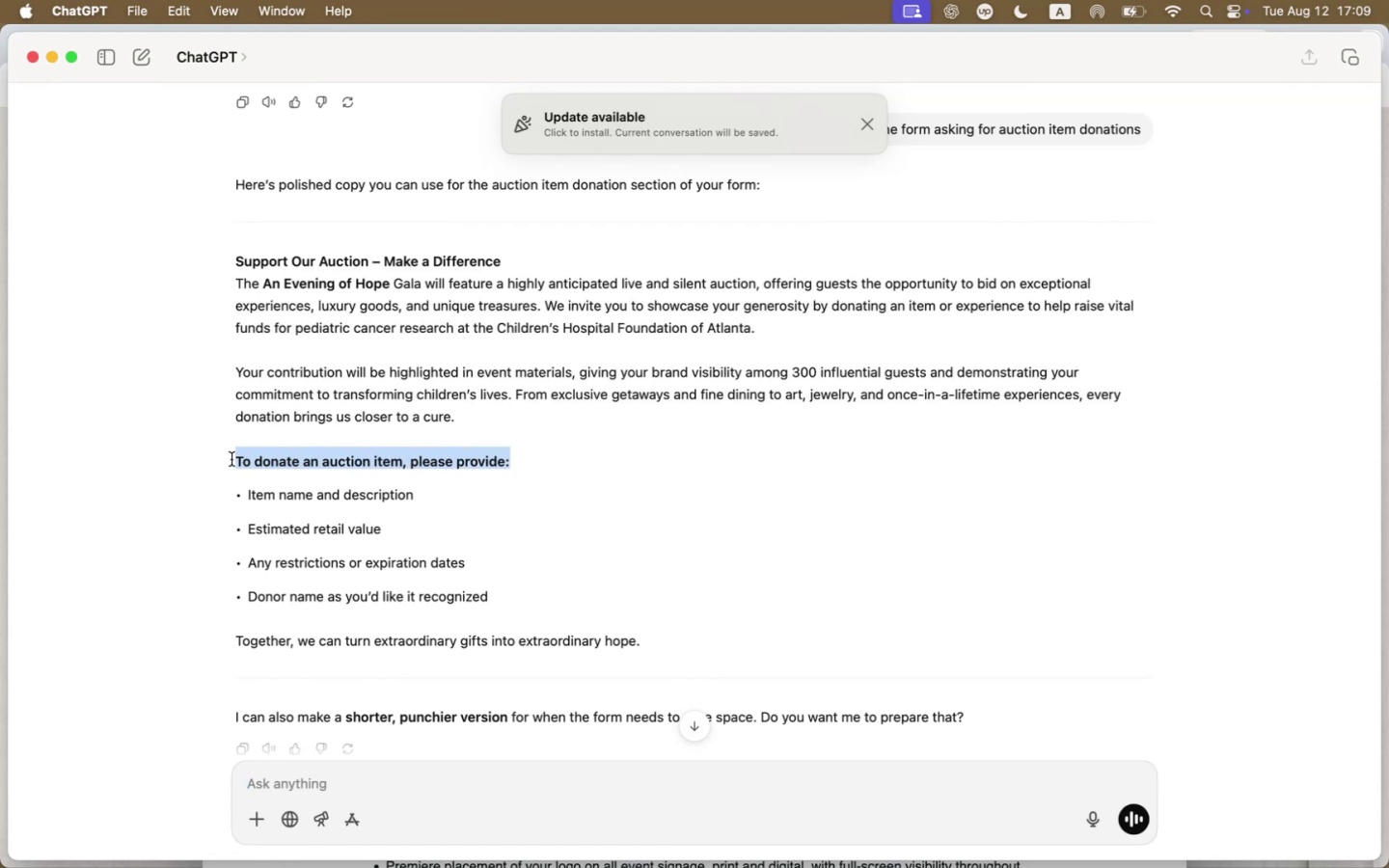 
key(Meta+C)
 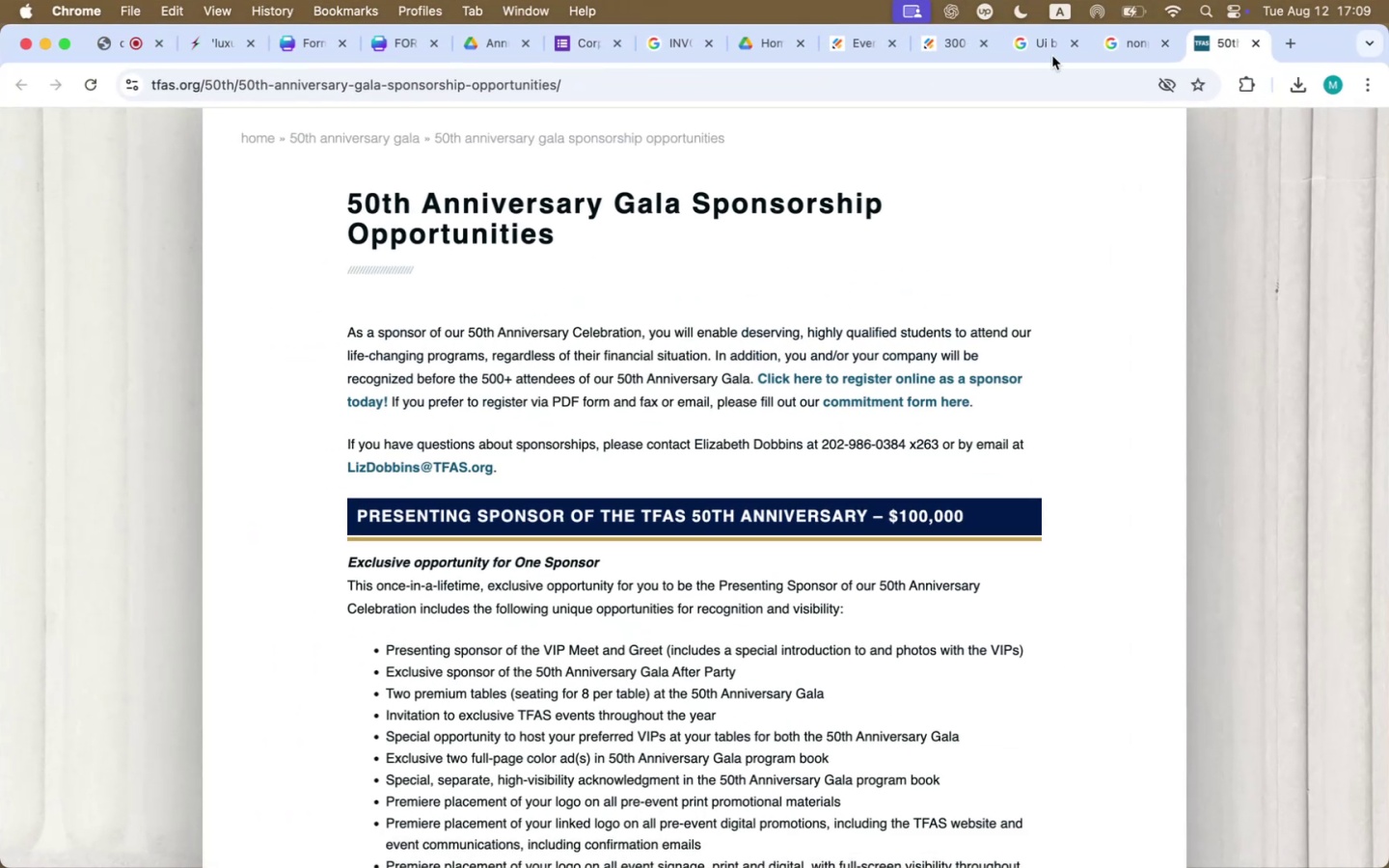 
left_click_drag(start_coordinate=[1256, 43], to_coordinate=[1250, 44])
 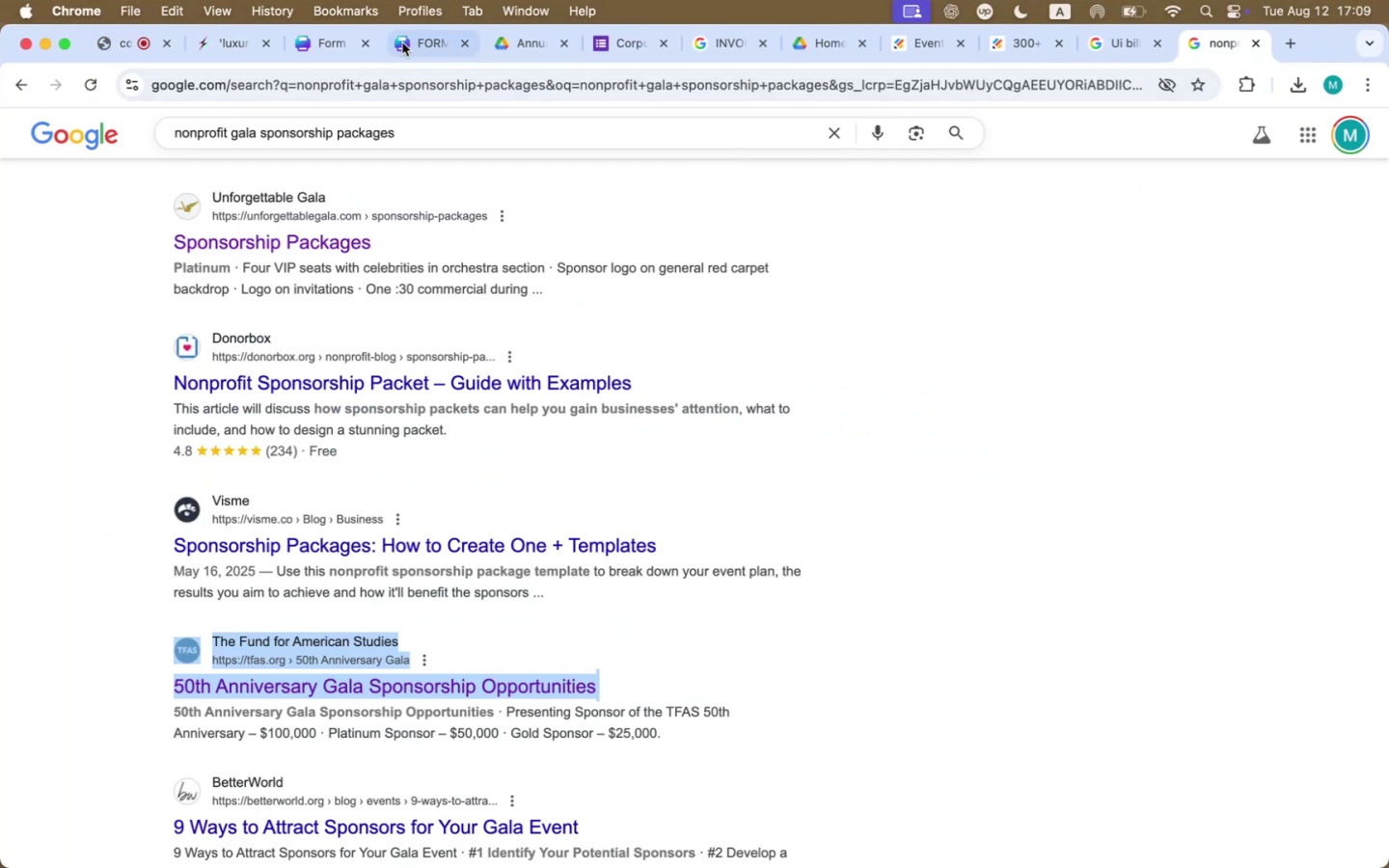 
left_click([429, 37])
 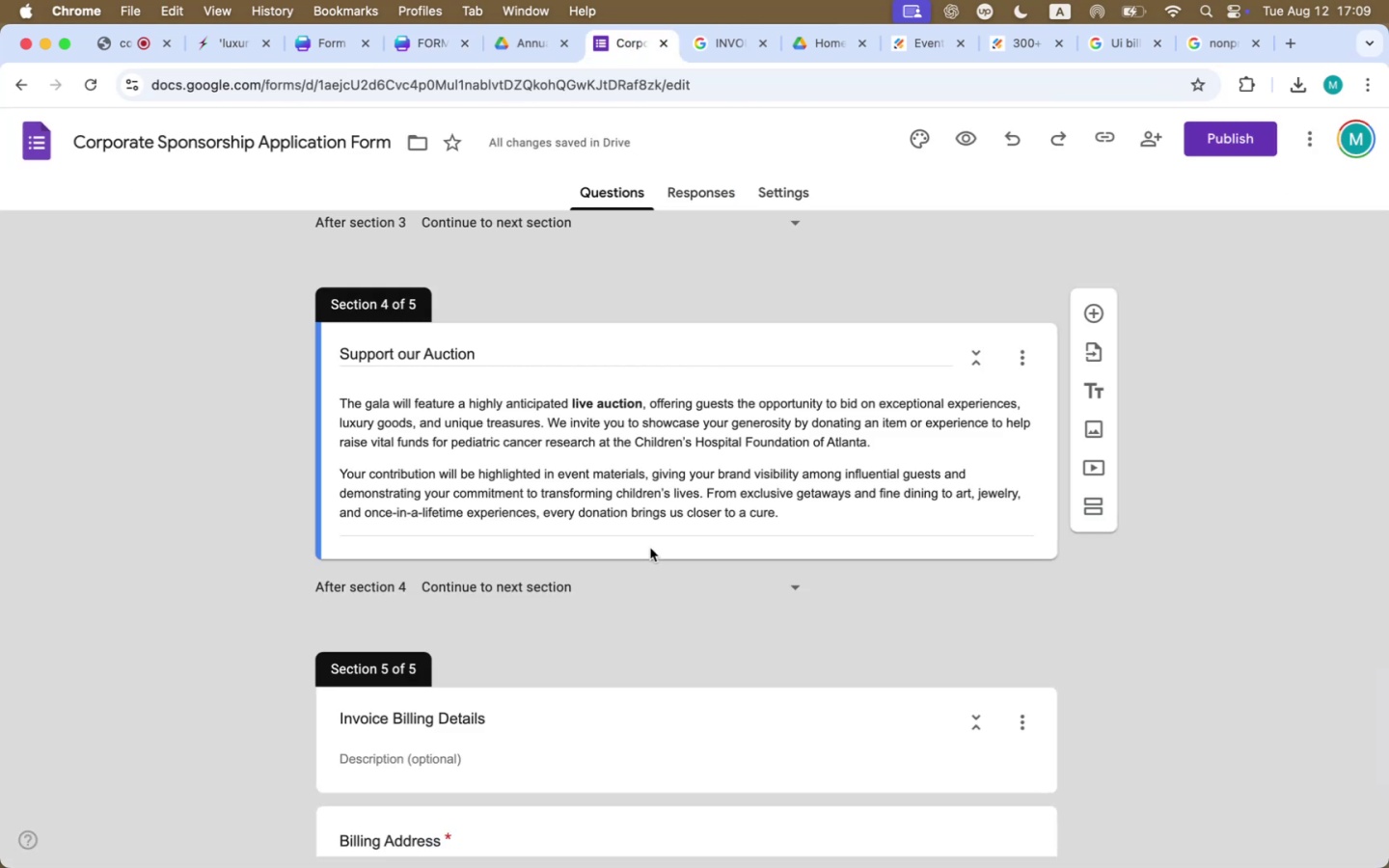 
left_click([658, 514])
 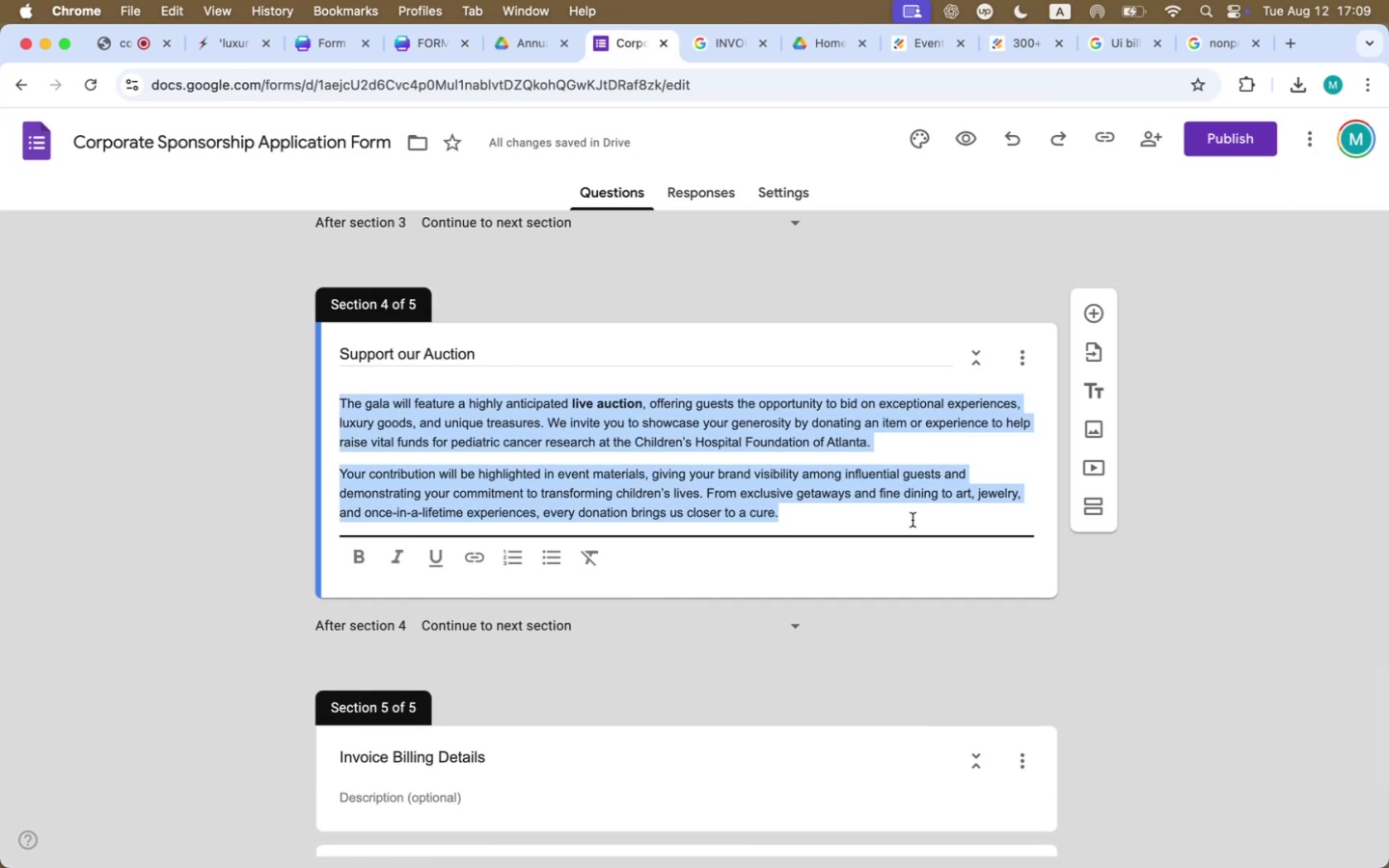 
left_click([912, 520])
 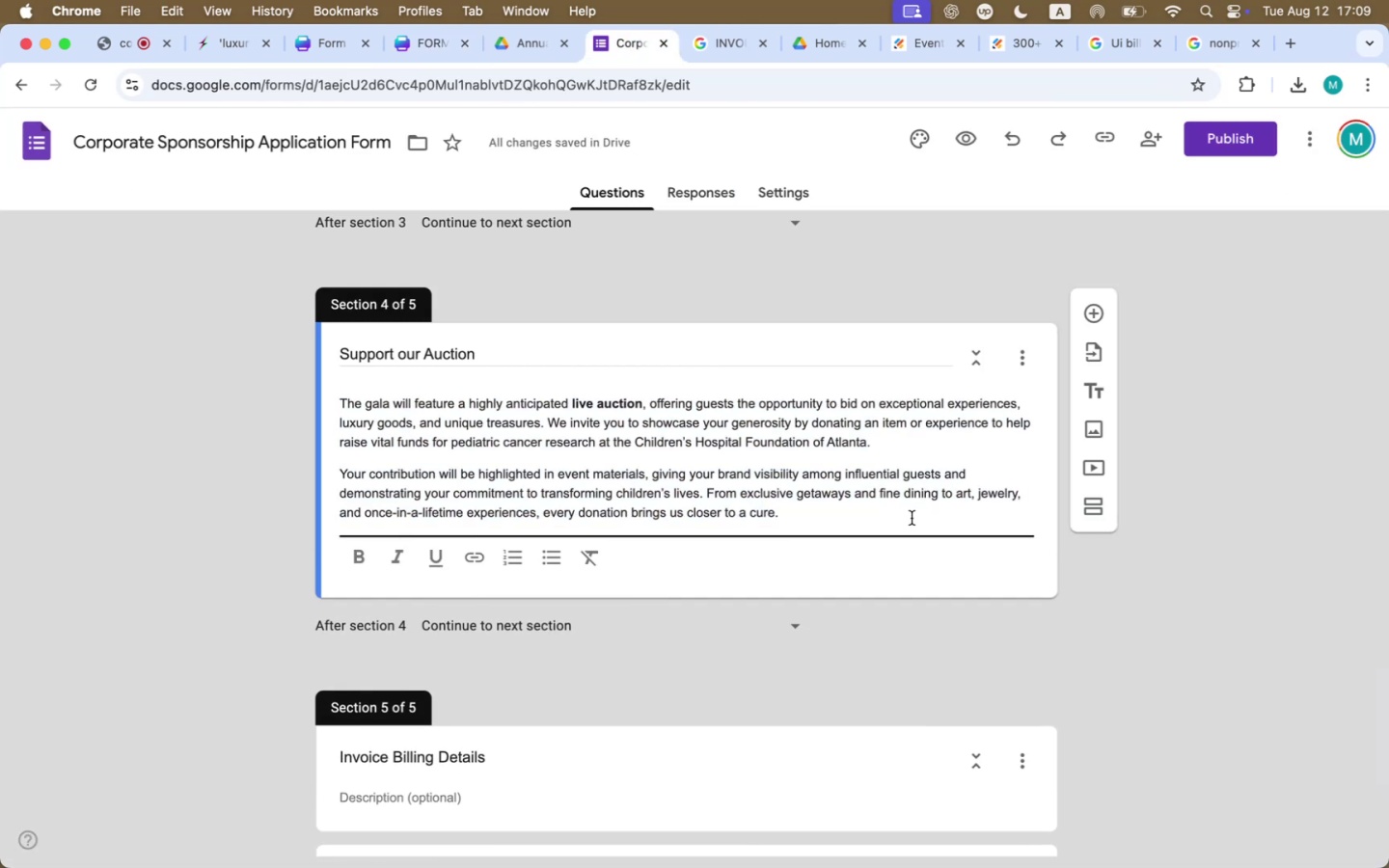 
key(Shift+Enter)
 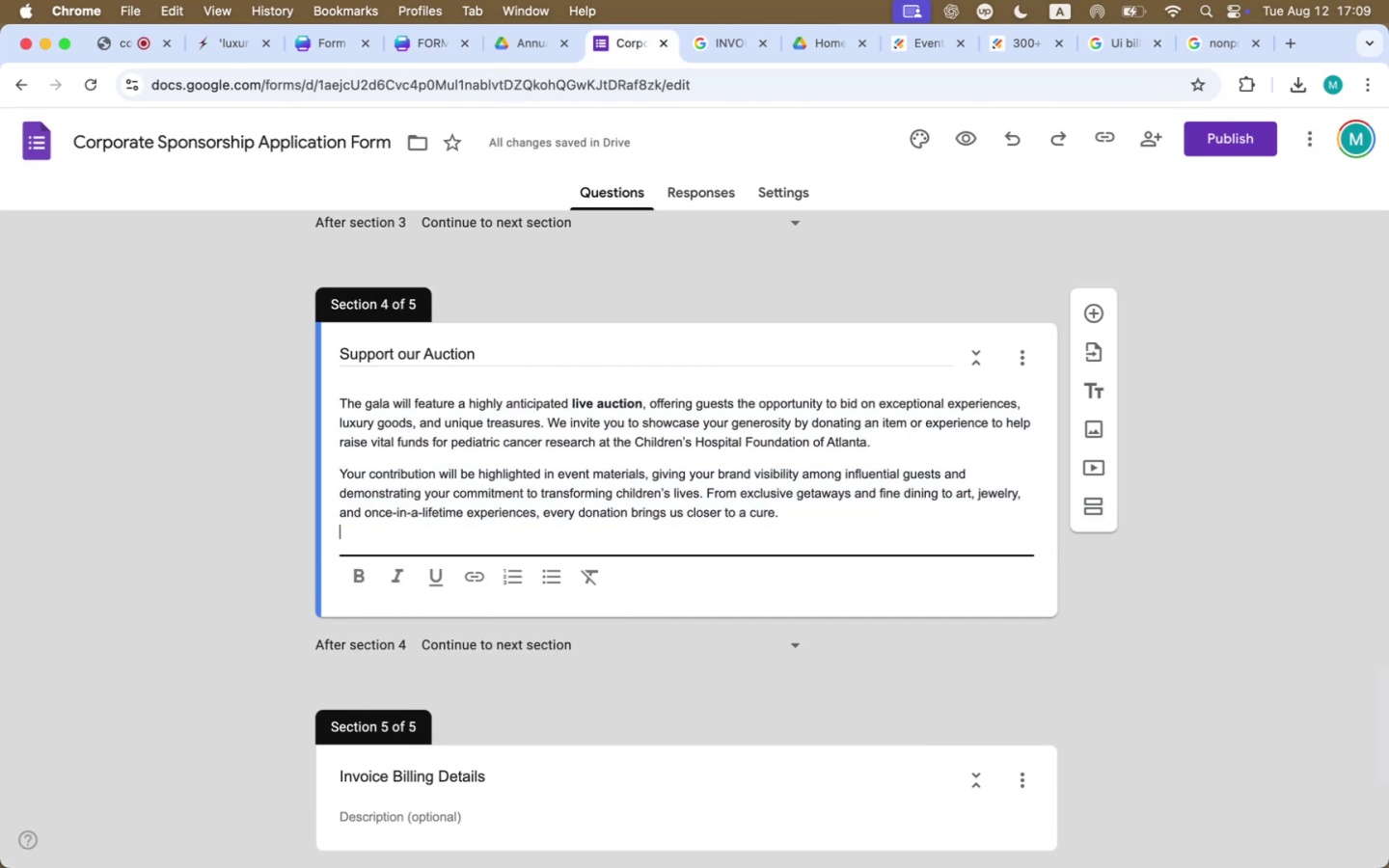 
key(Shift+Enter)
 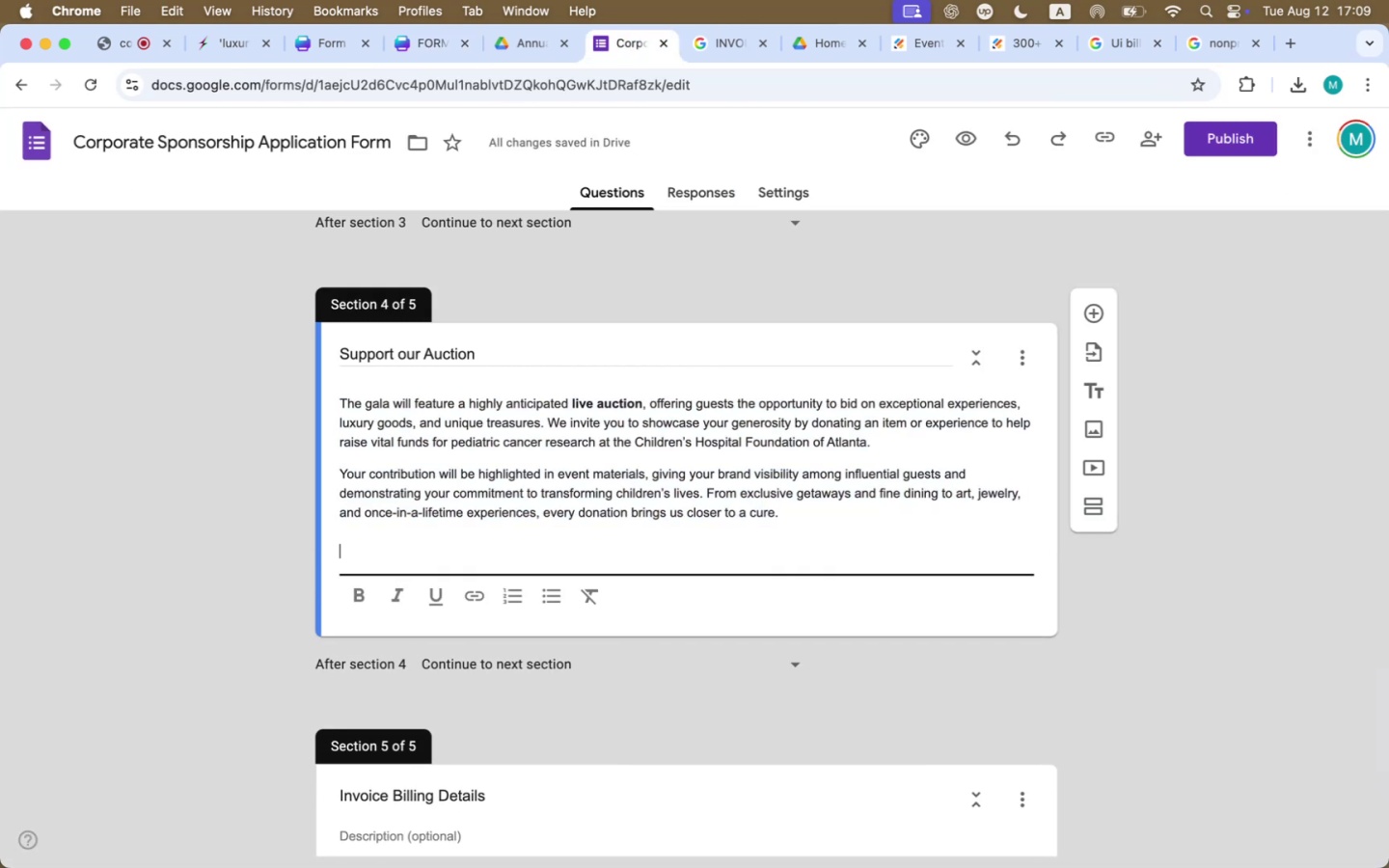 
key(Meta+CommandLeft)
 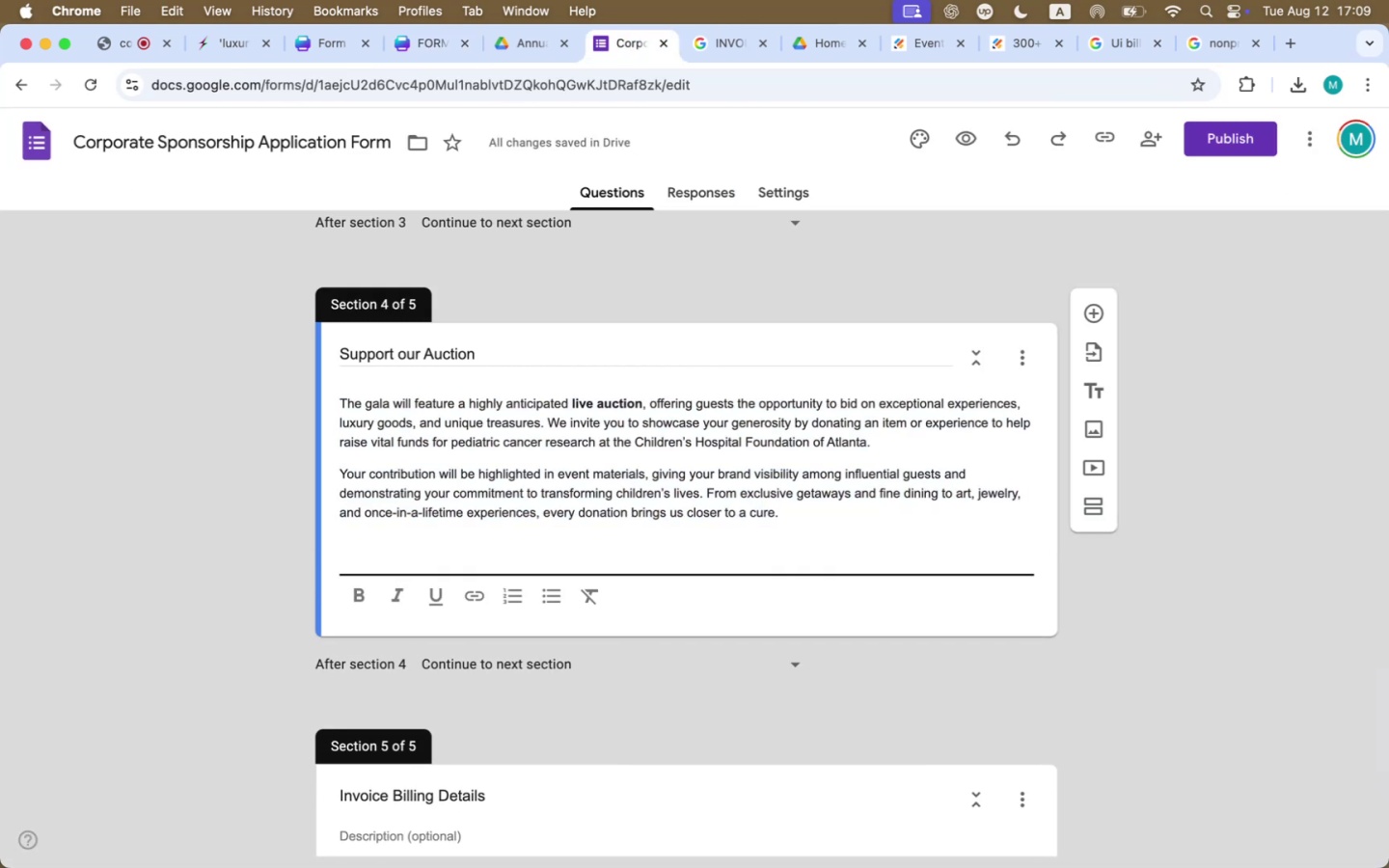 
key(Meta+V)
 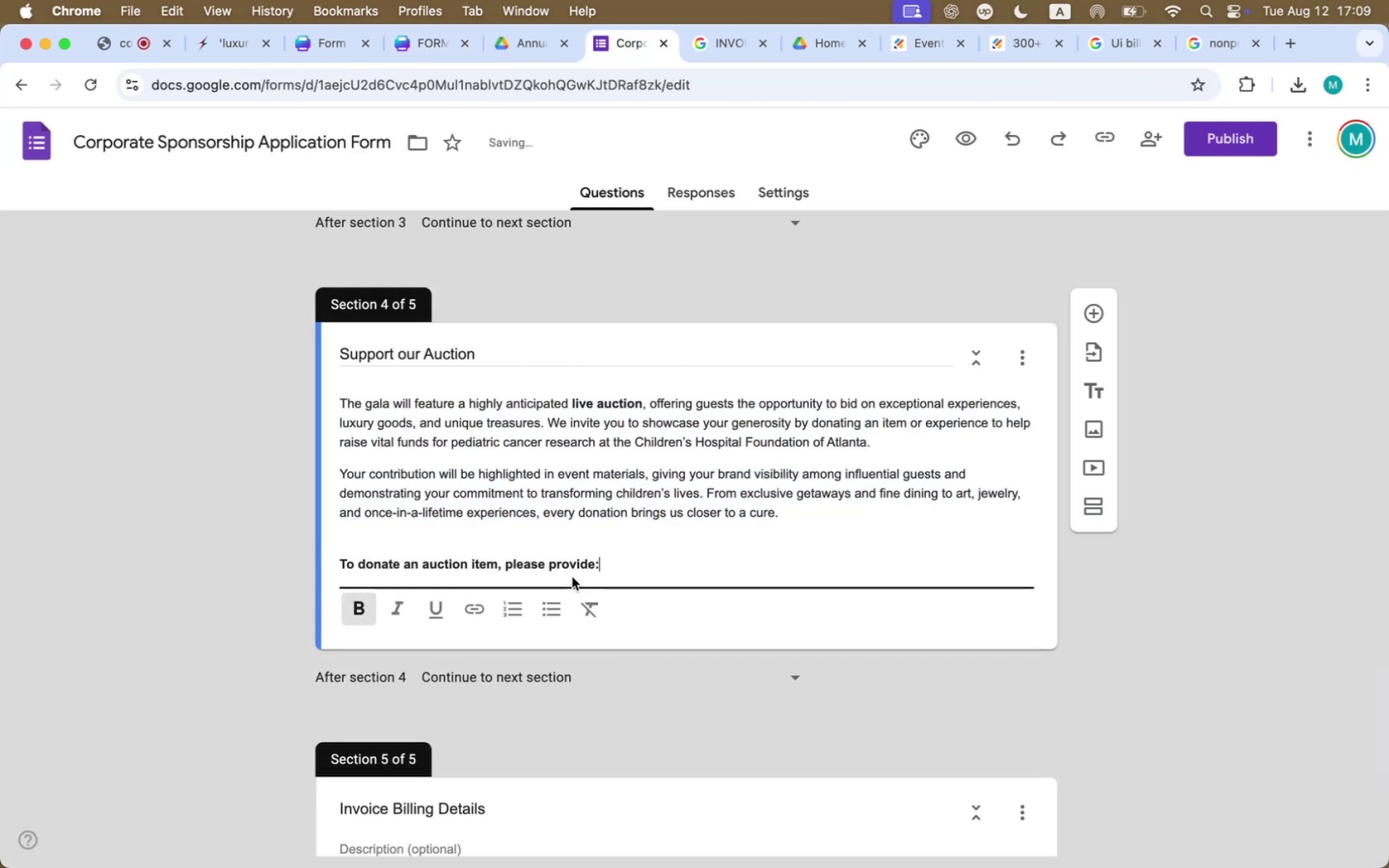 
double_click([572, 564])
 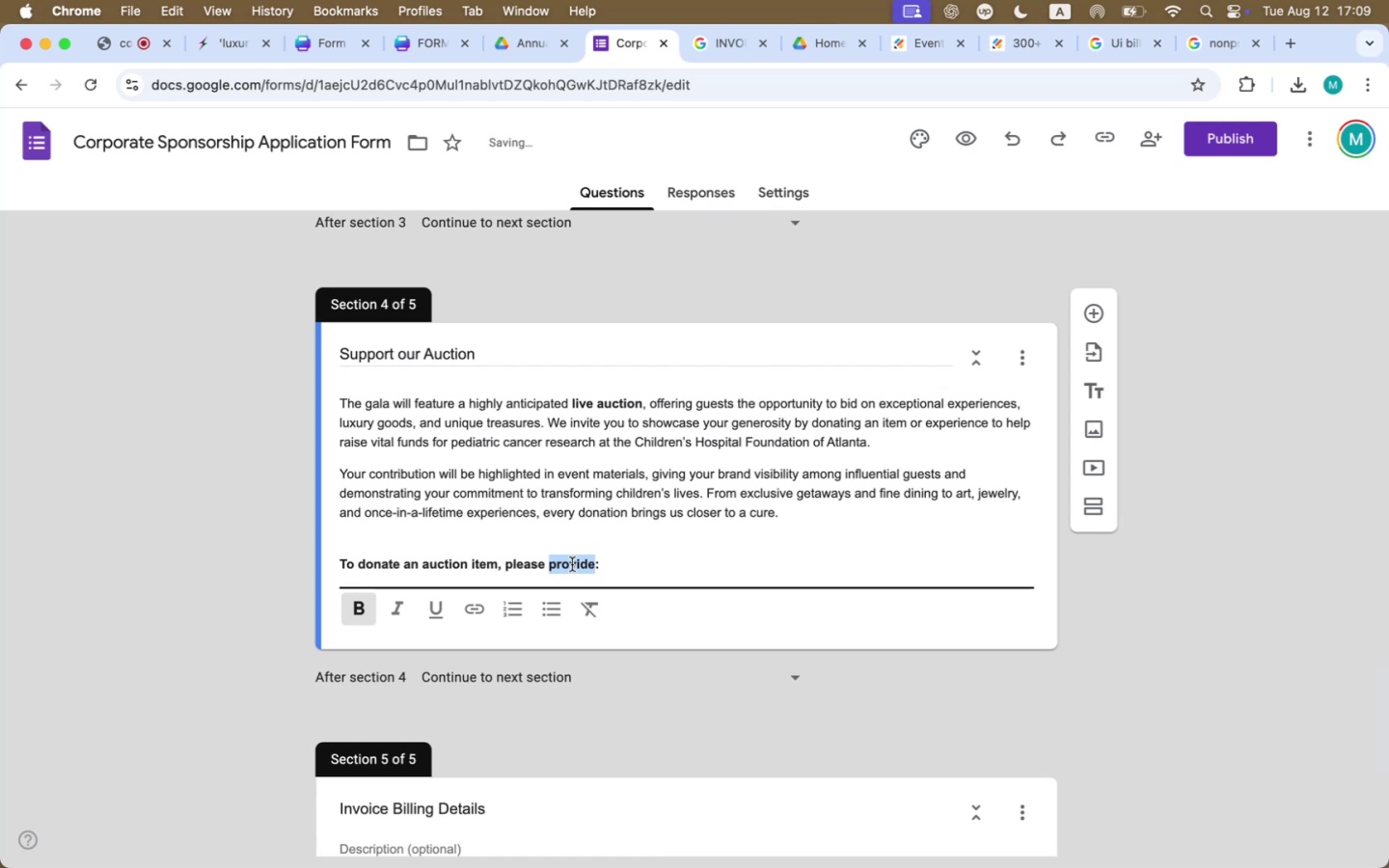 
type(fill u)
key(Backspace)
type(out the details below)
 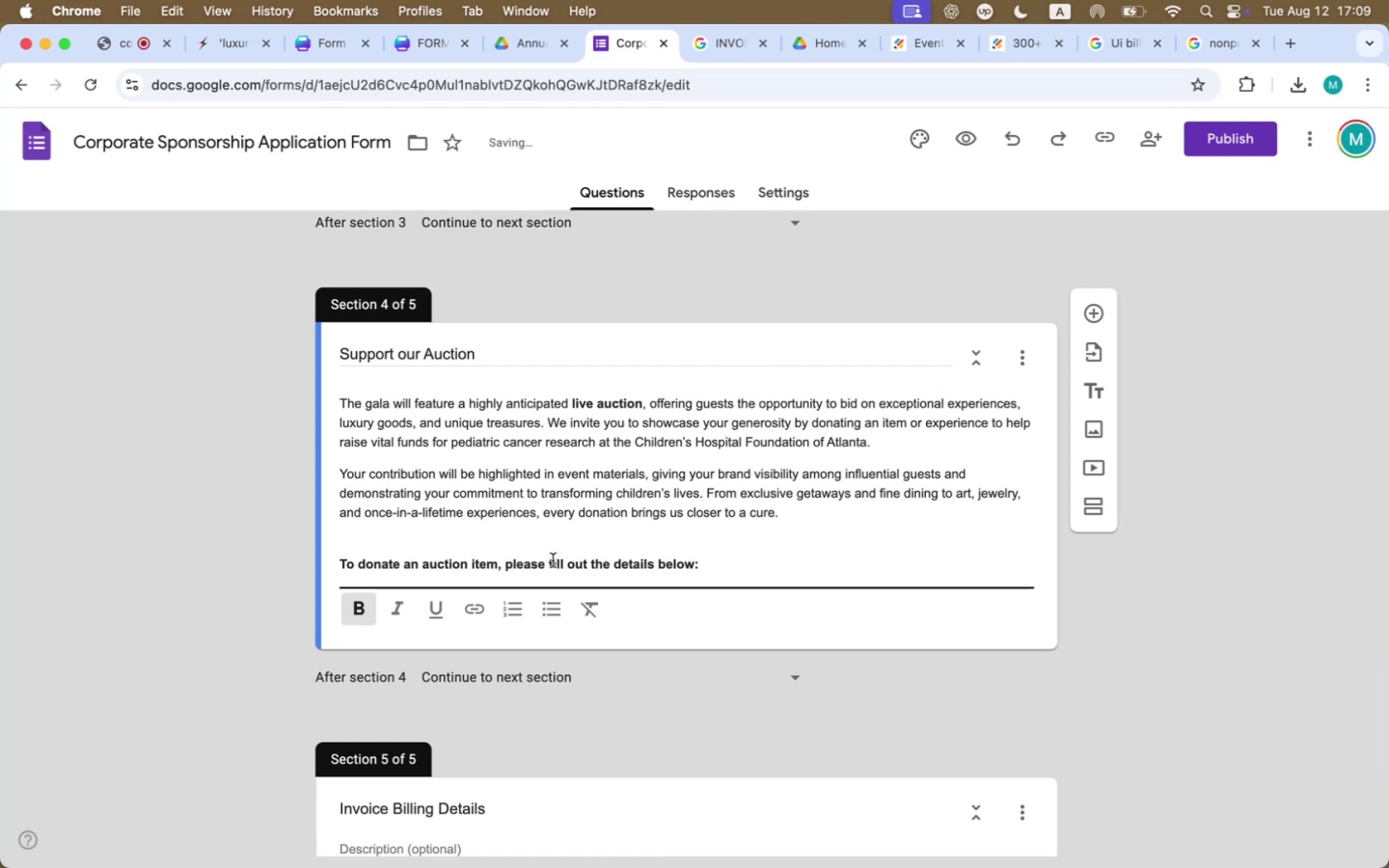 
left_click([540, 555])
 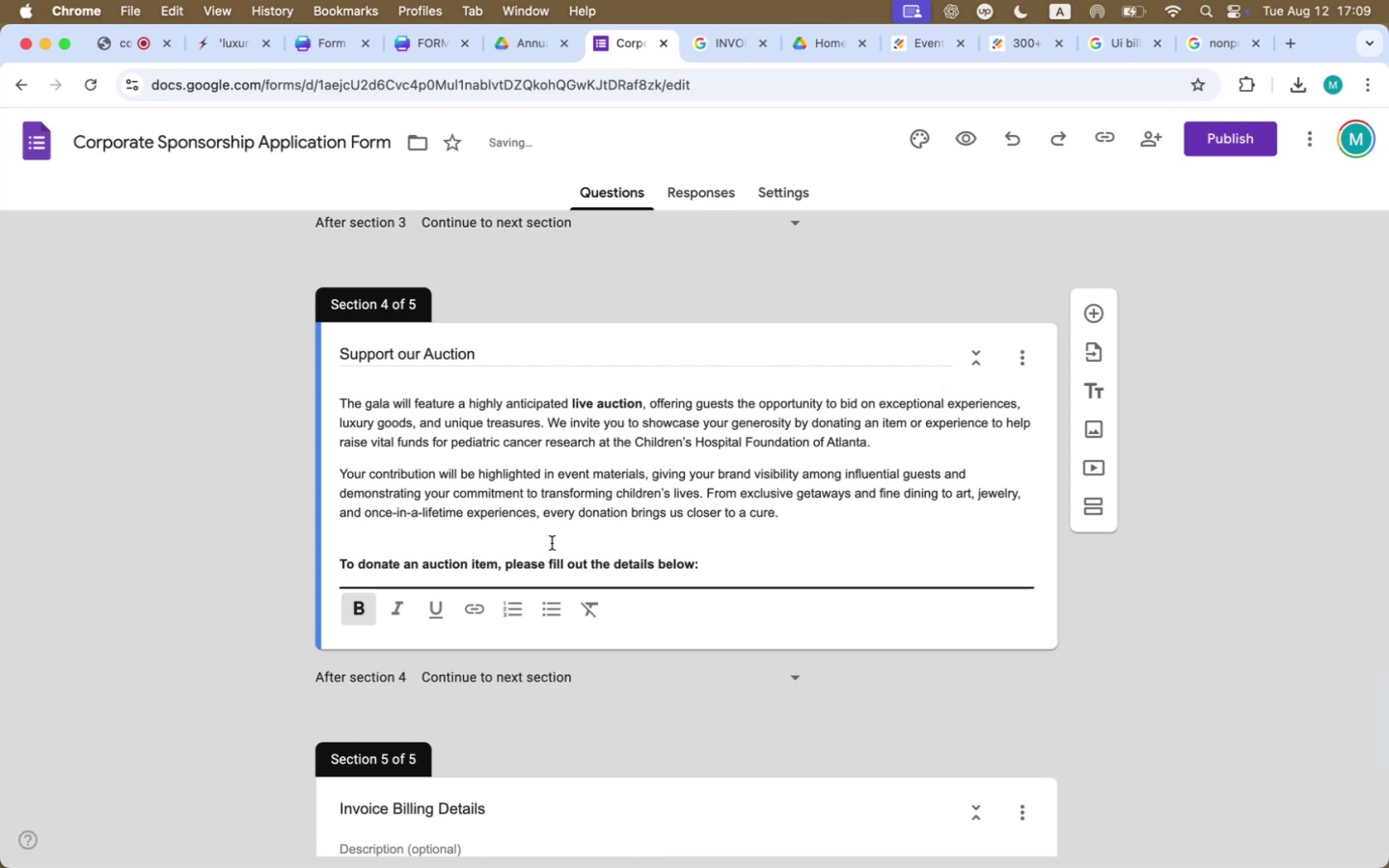 
left_click([552, 543])
 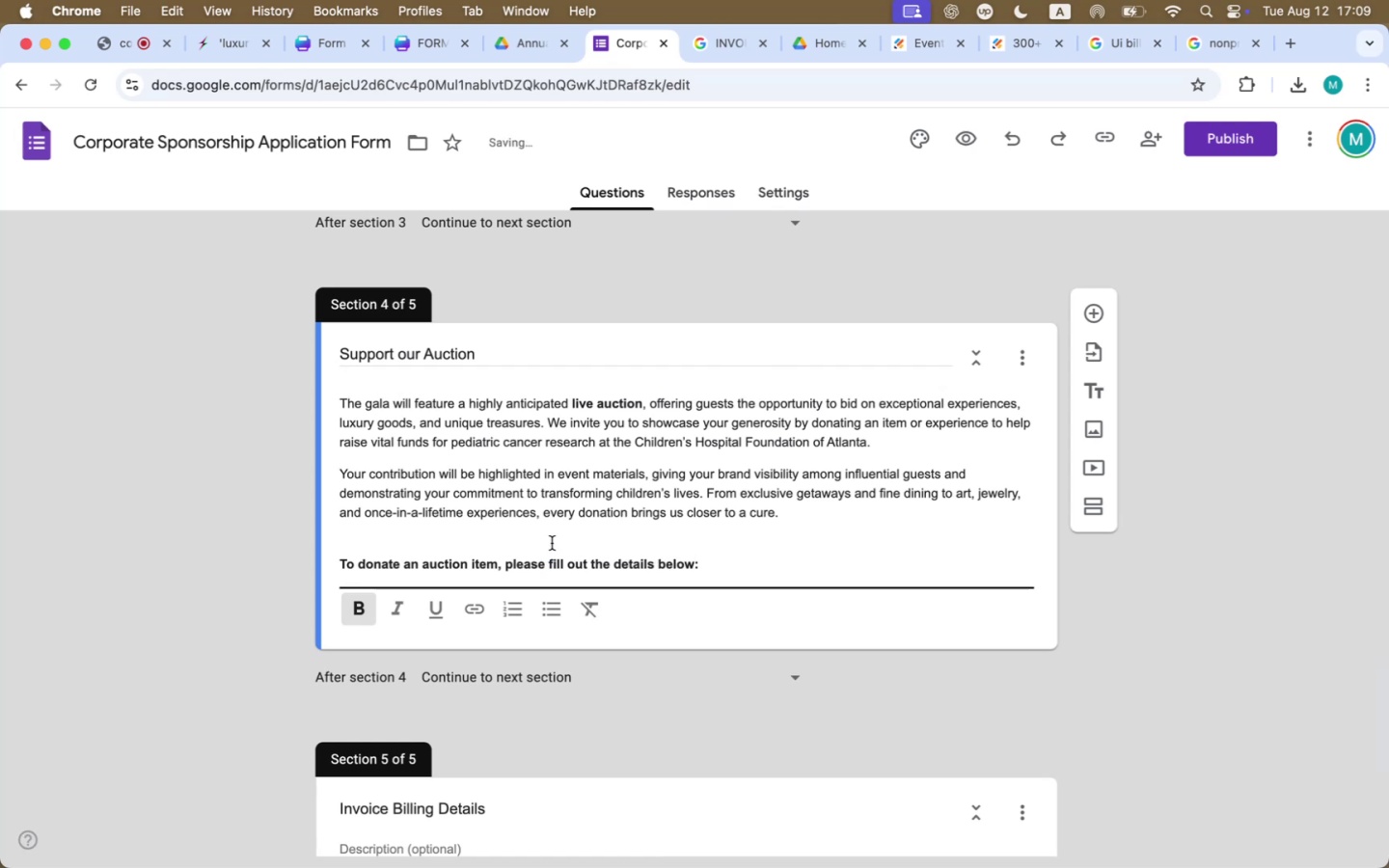 
key(ArrowUp)
 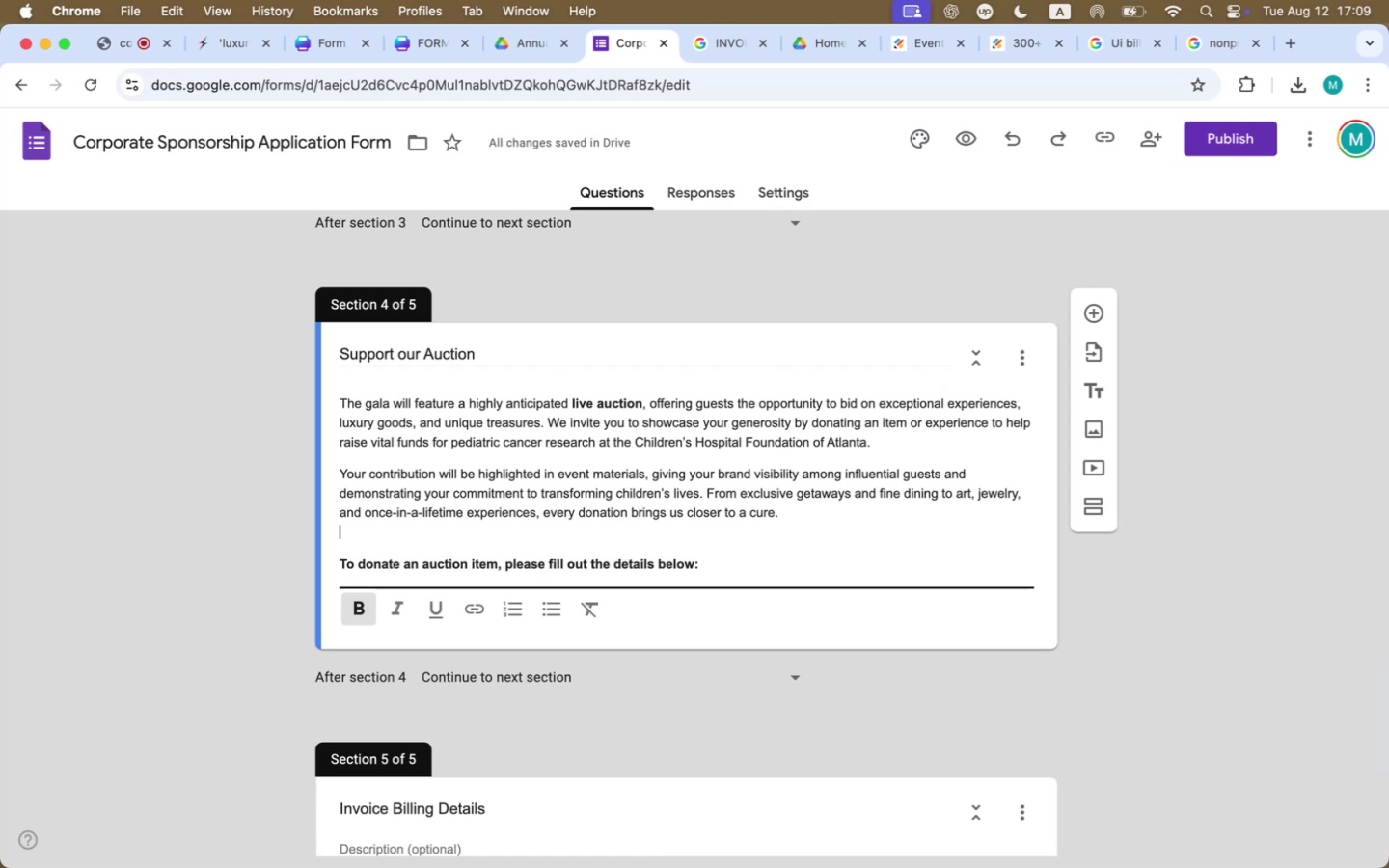 
key(Backspace)
 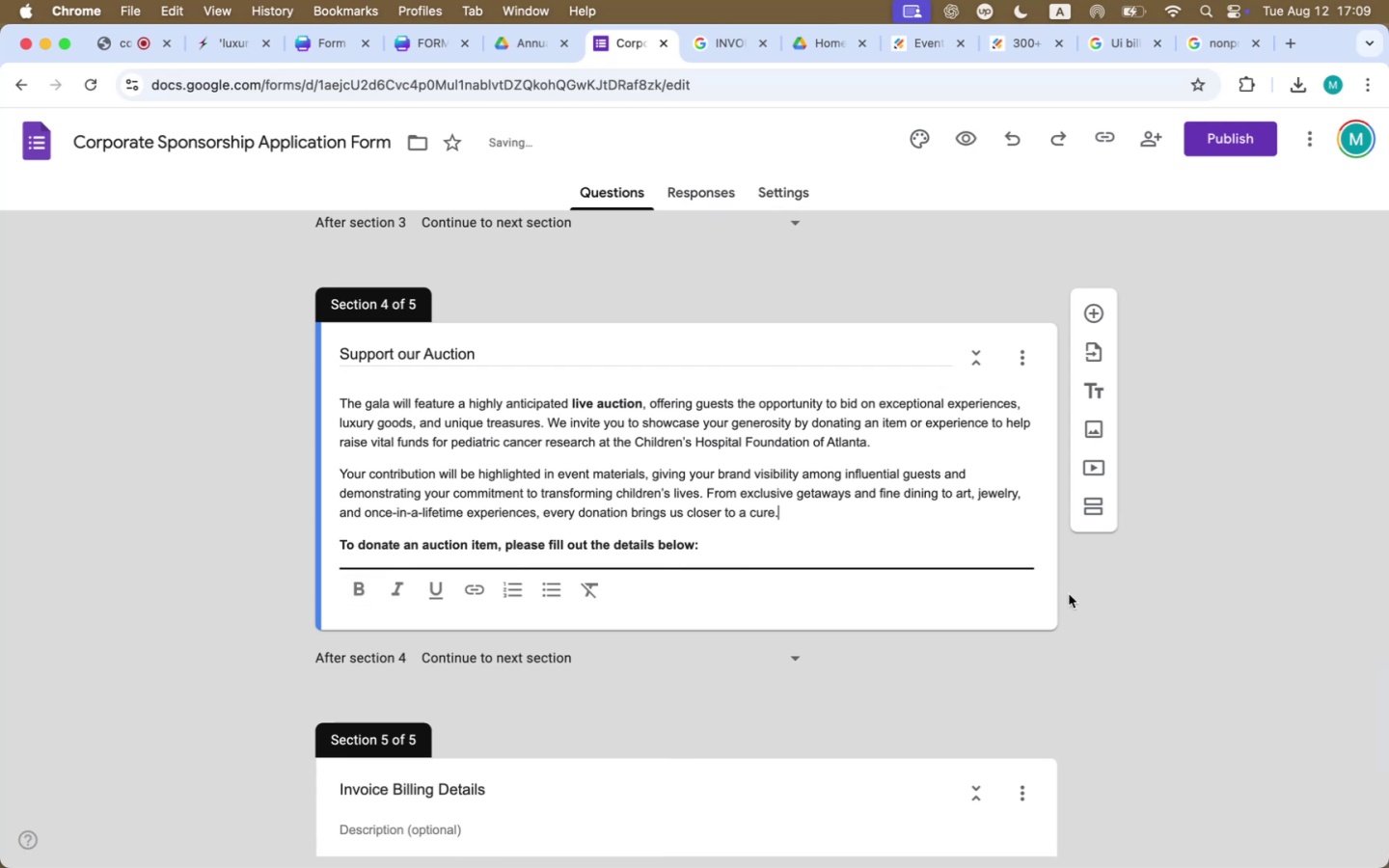 
left_click([1150, 605])
 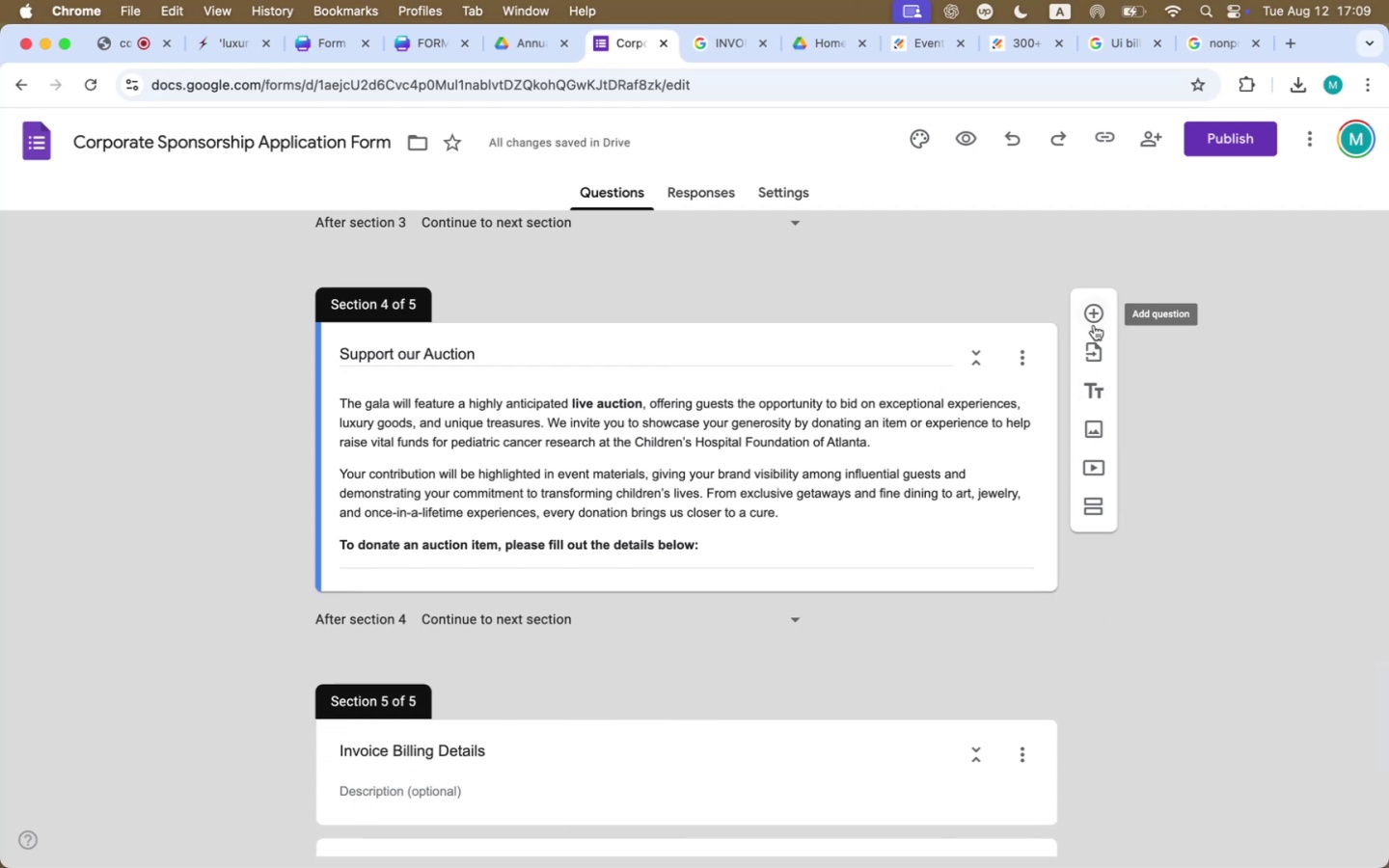 
left_click([1094, 312])
 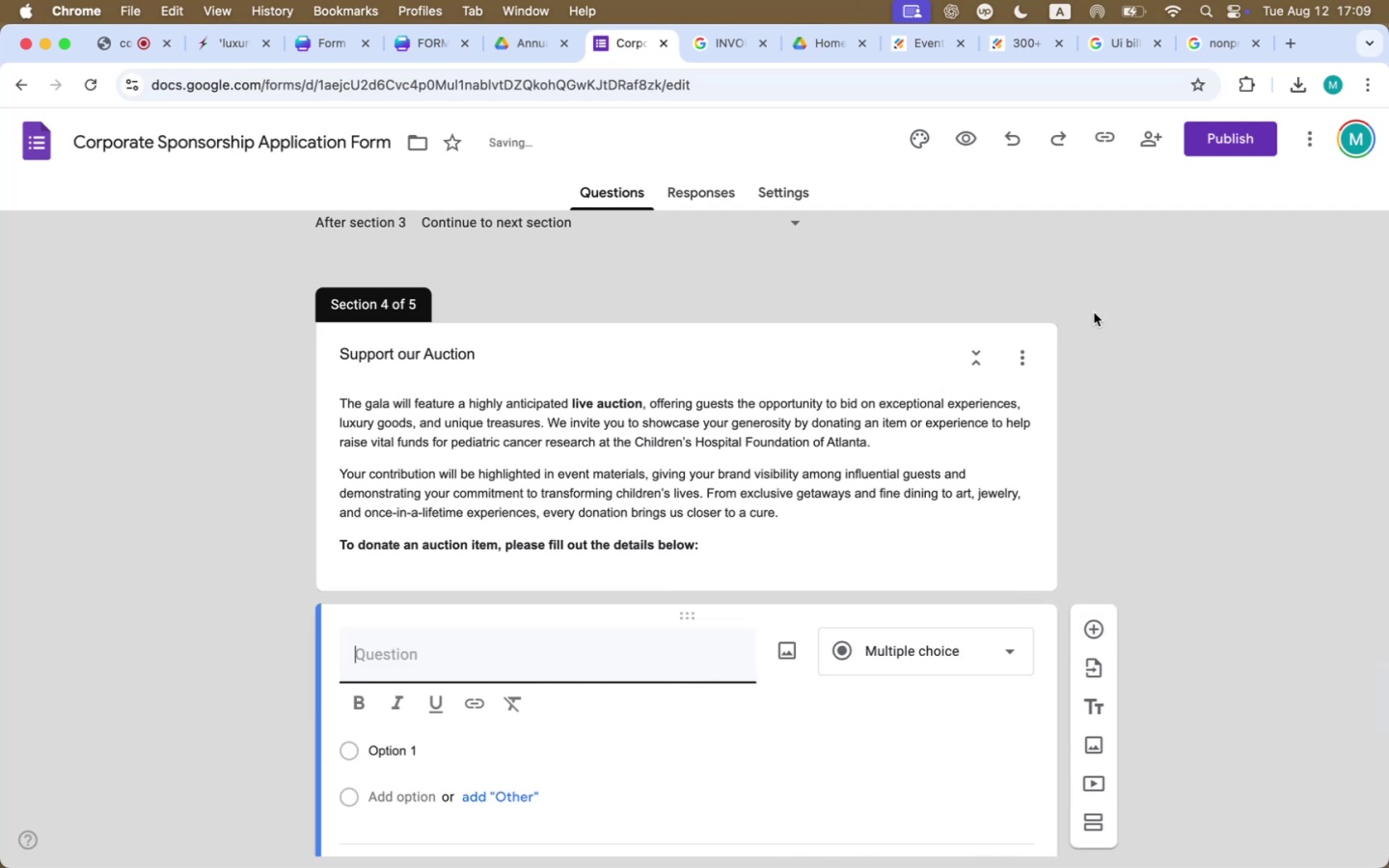 
key(Meta+CommandLeft)
 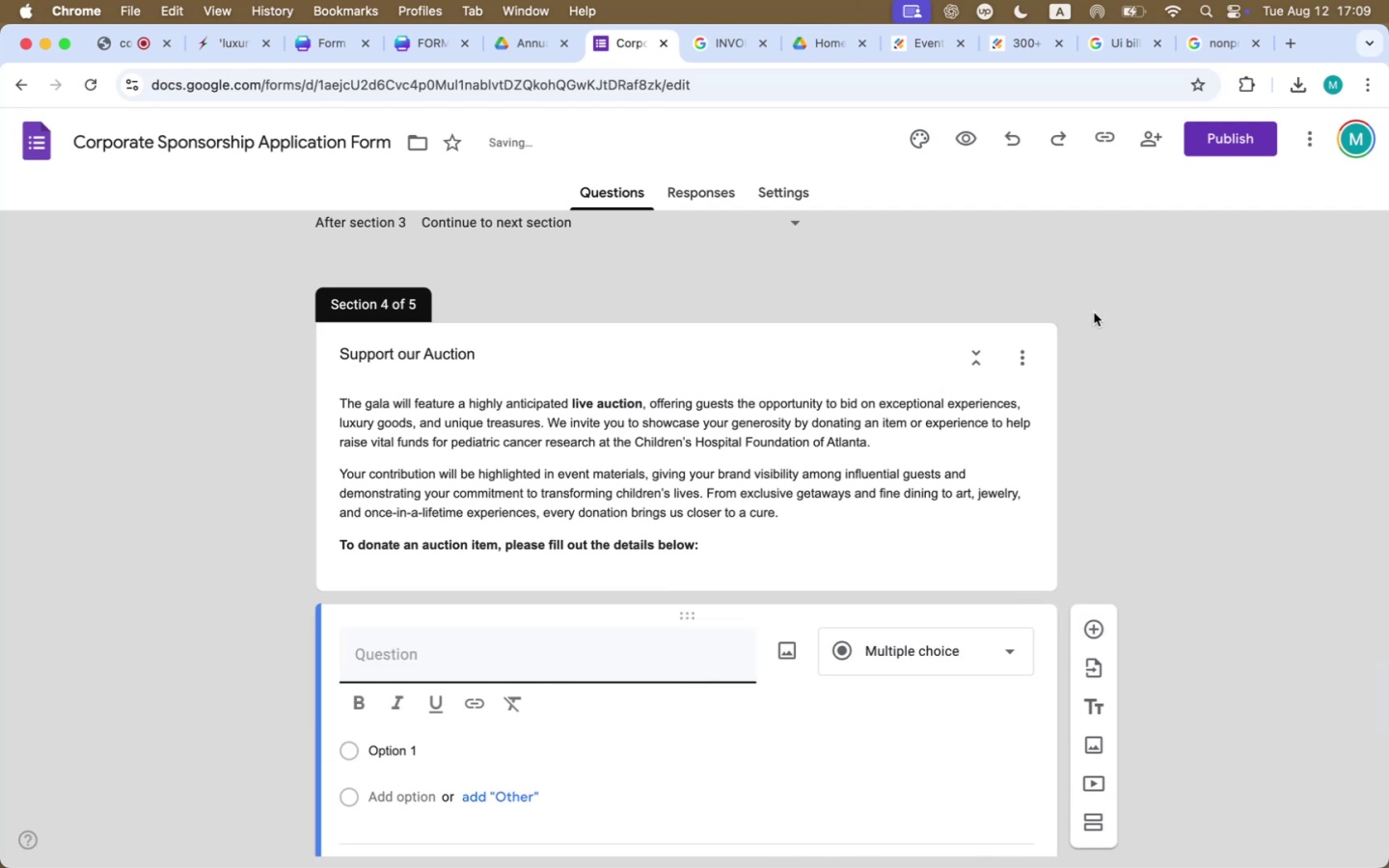 
key(Meta+Tab)
 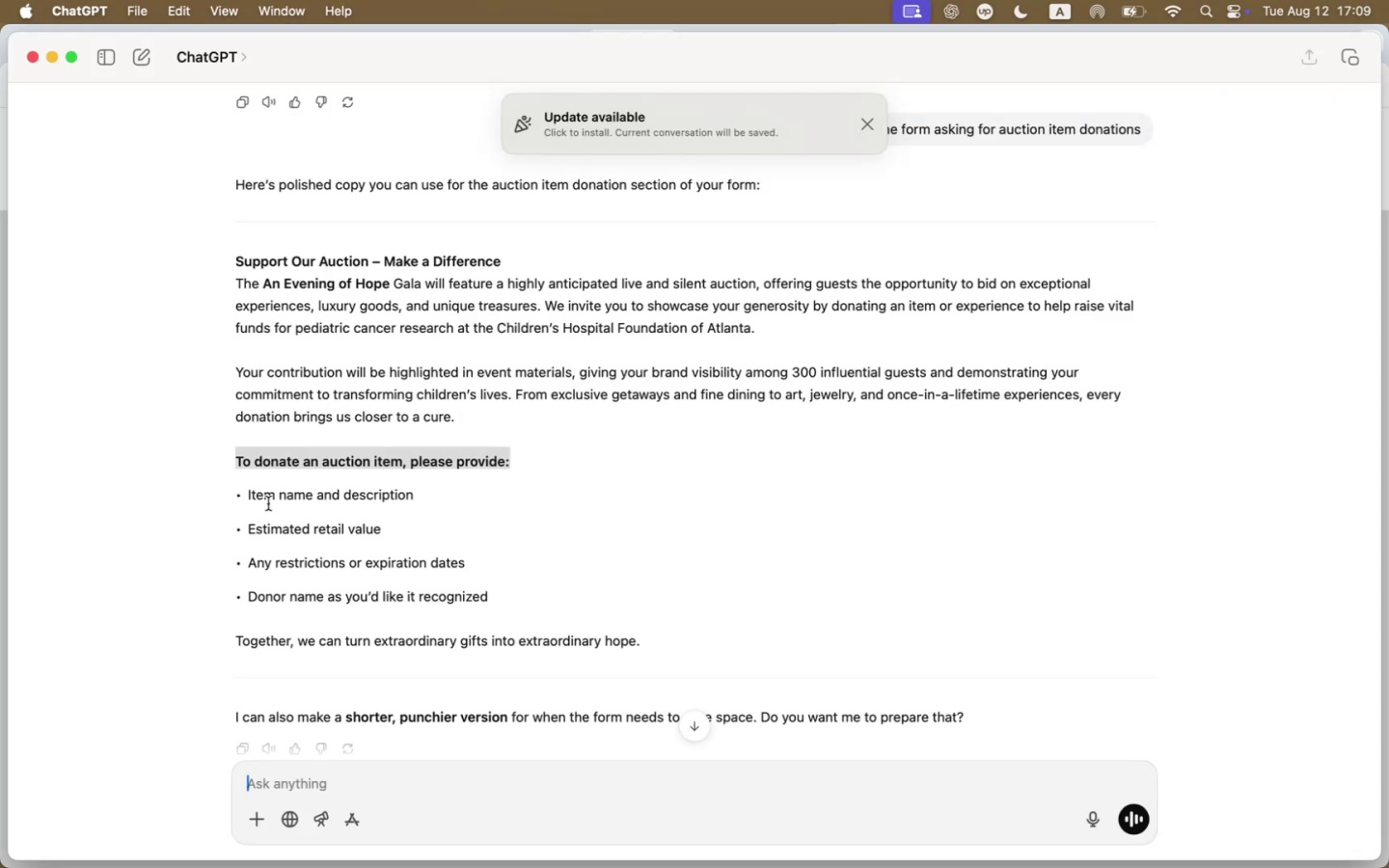 
left_click_drag(start_coordinate=[248, 499], to_coordinate=[421, 502])
 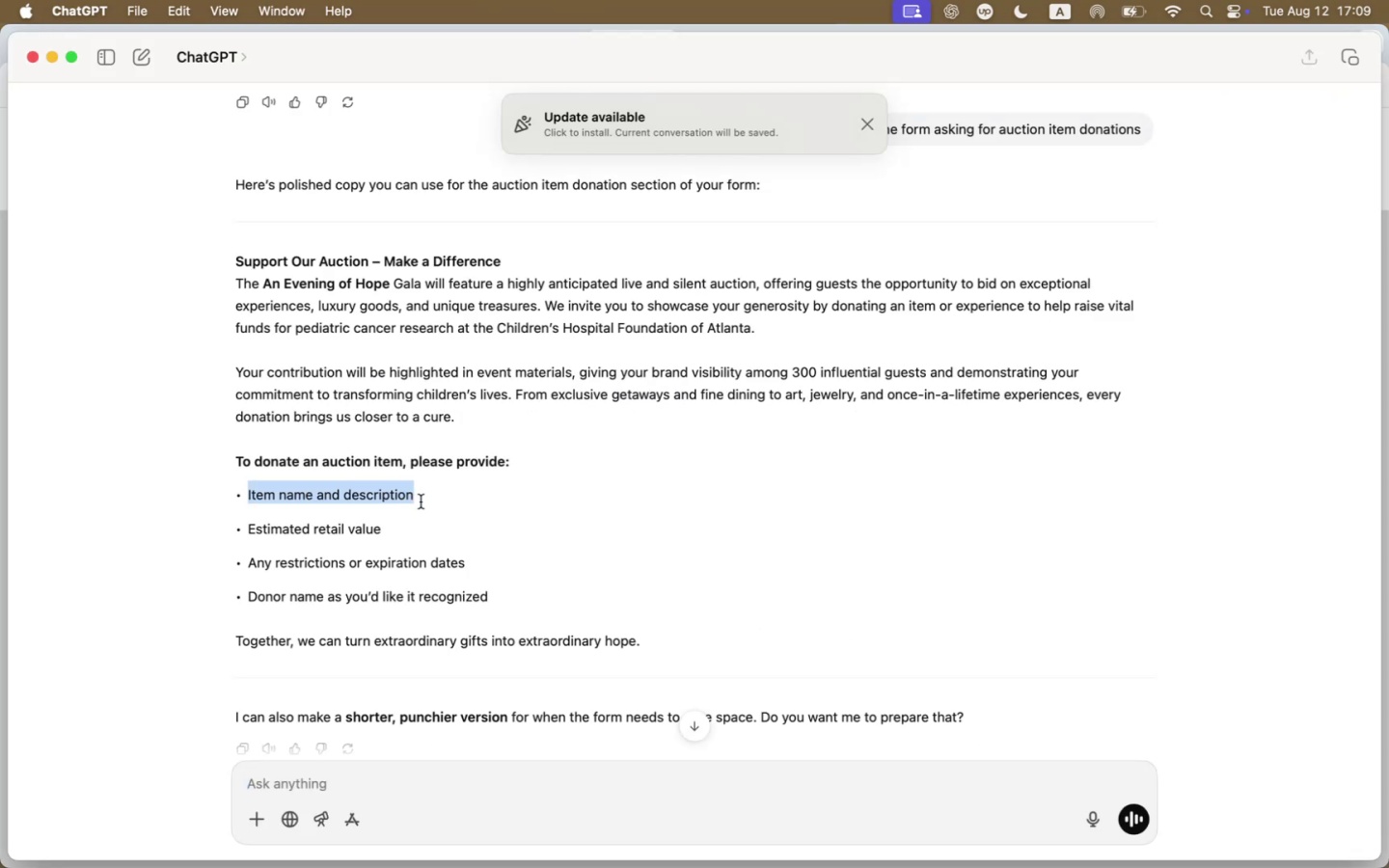 
key(Meta+CommandLeft)
 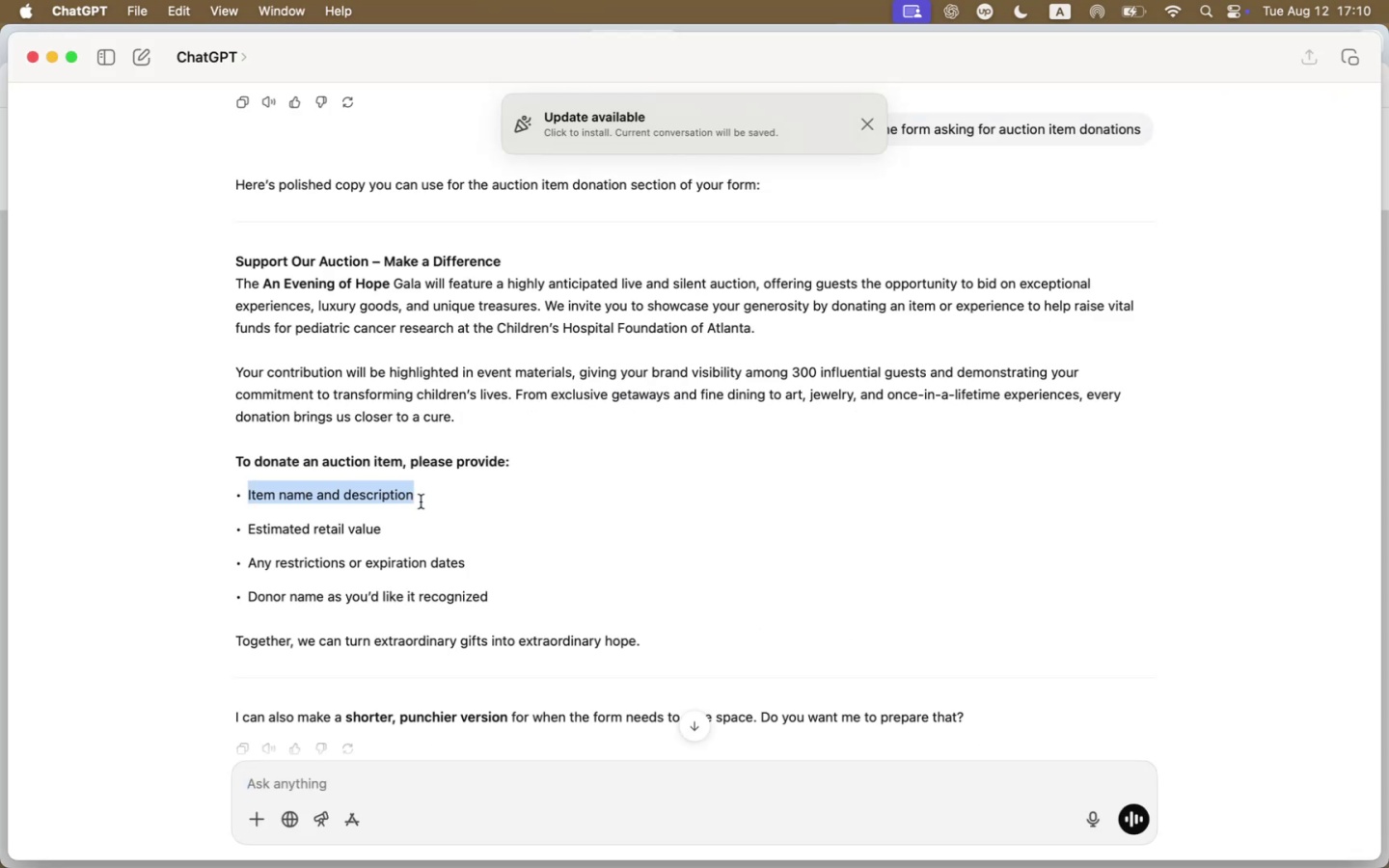 
key(Meta+C)
 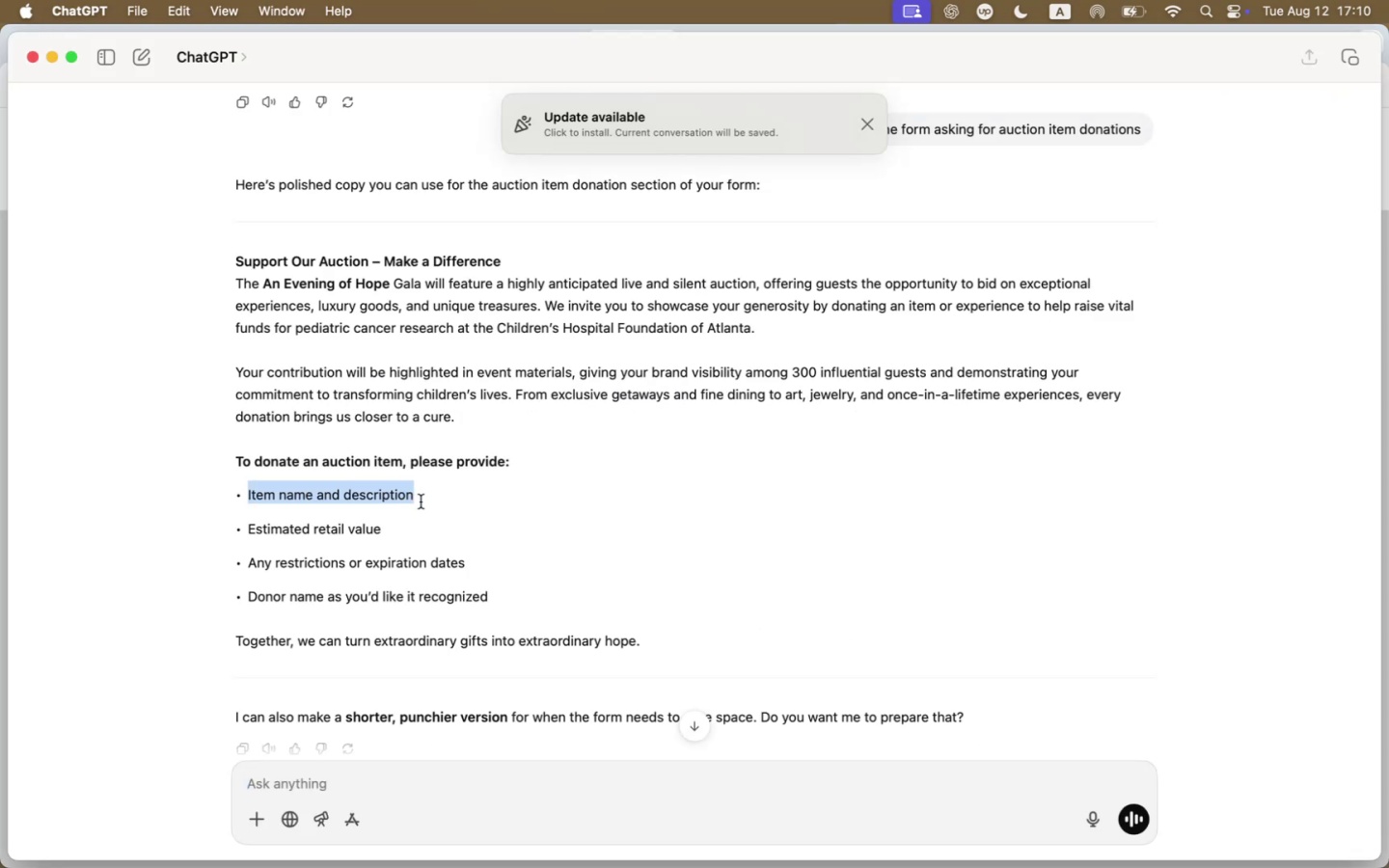 
key(Meta+Tab)
 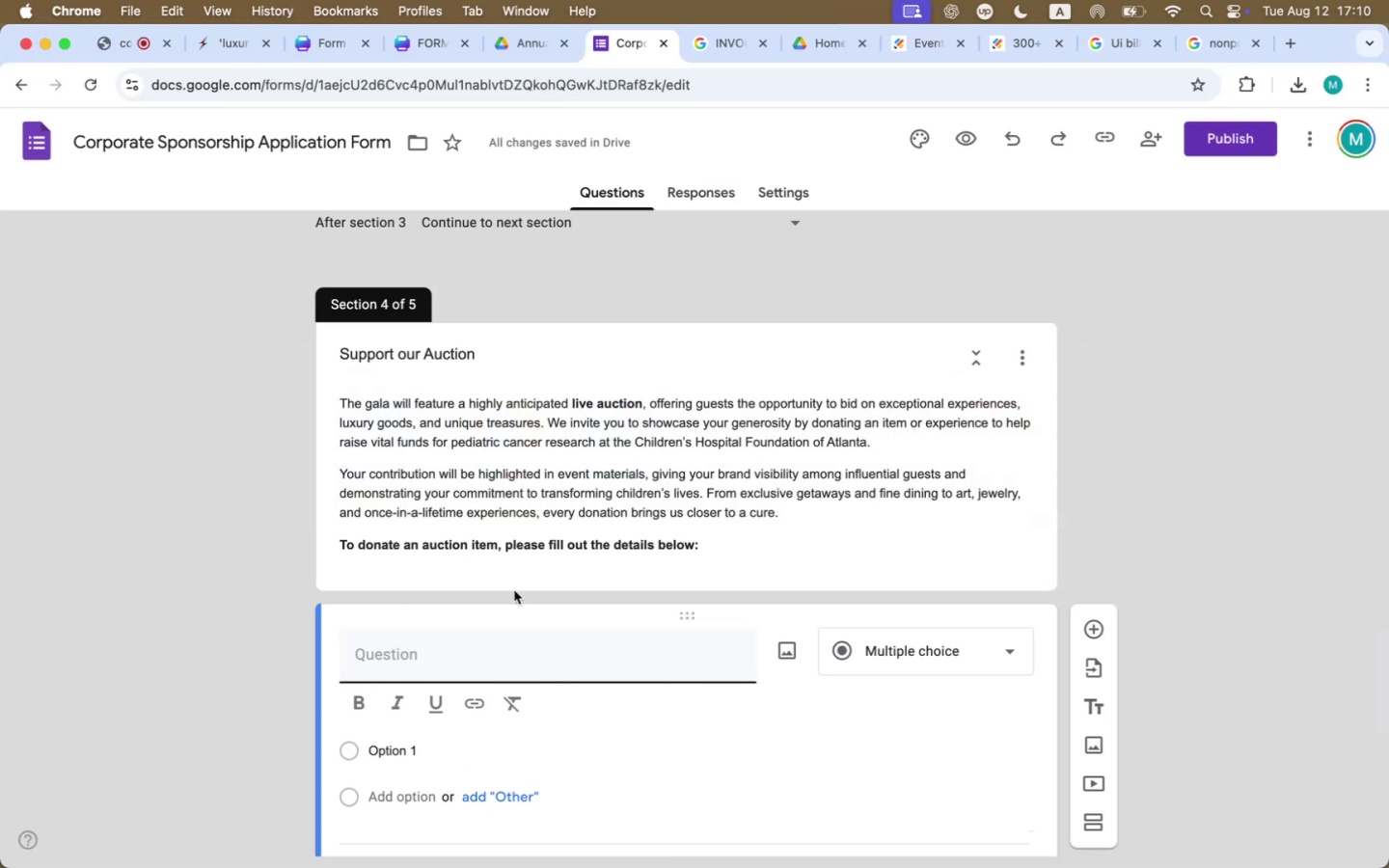 
key(Meta+V)
 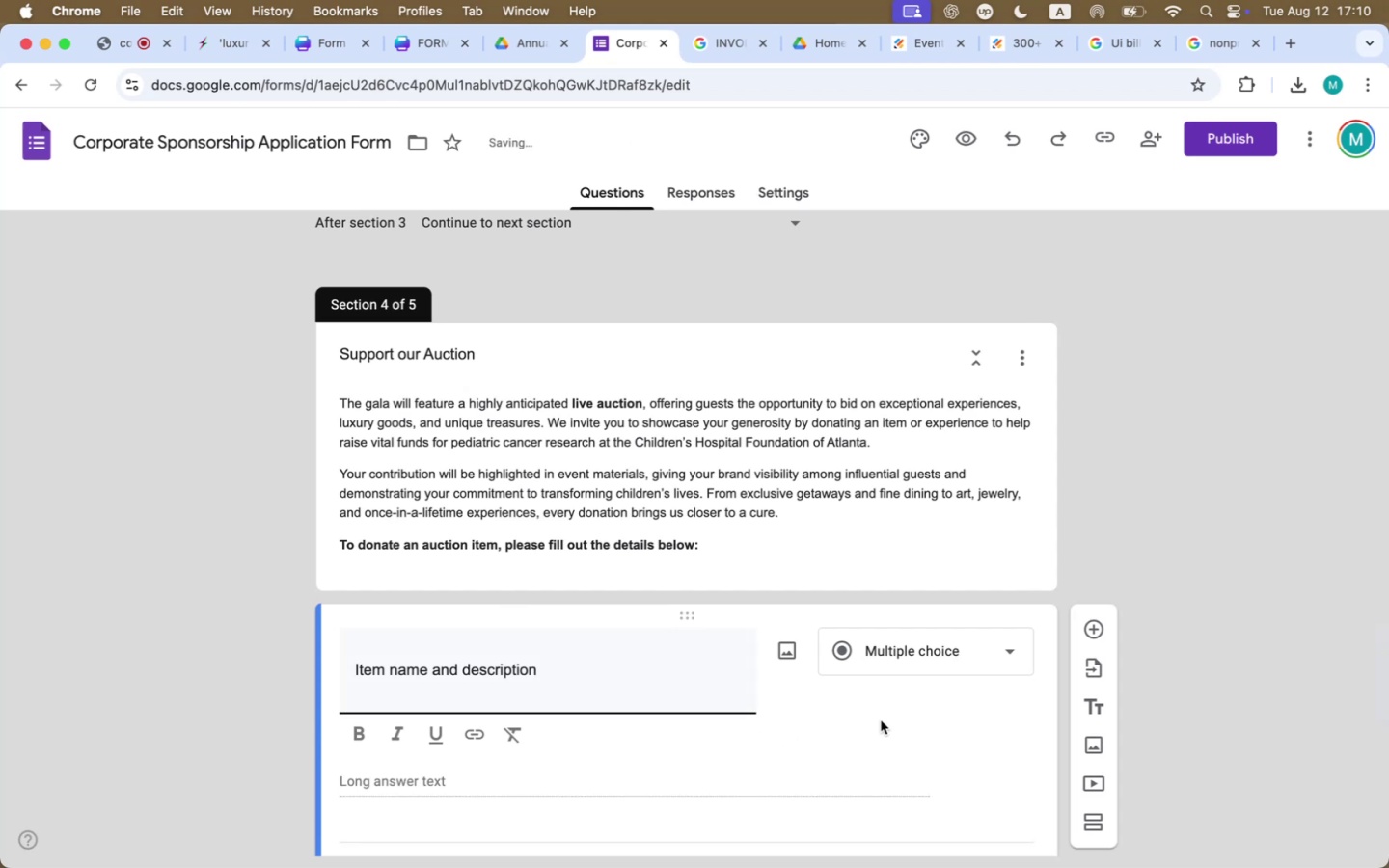 
left_click([874, 660])
 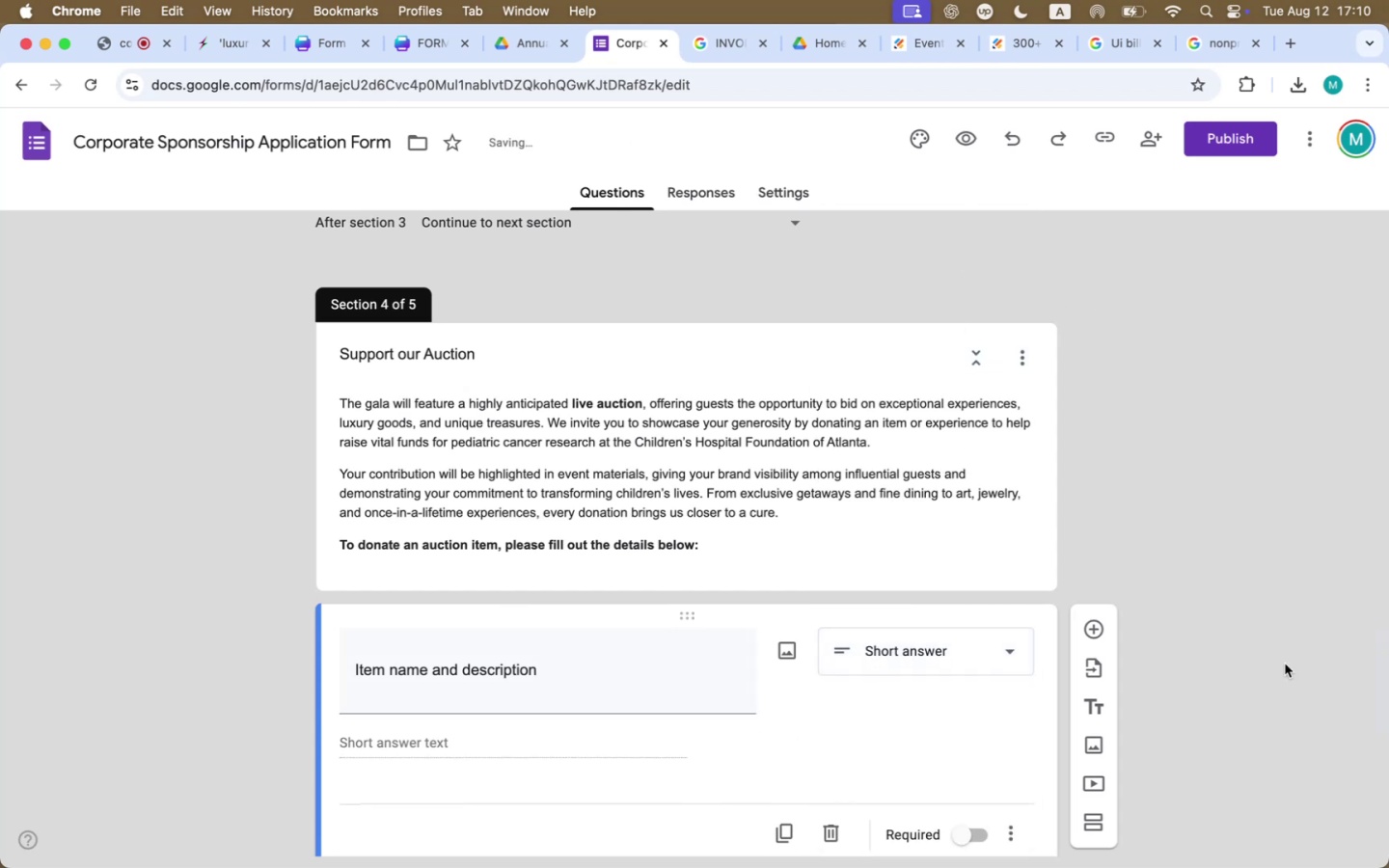 
left_click([473, 669])
 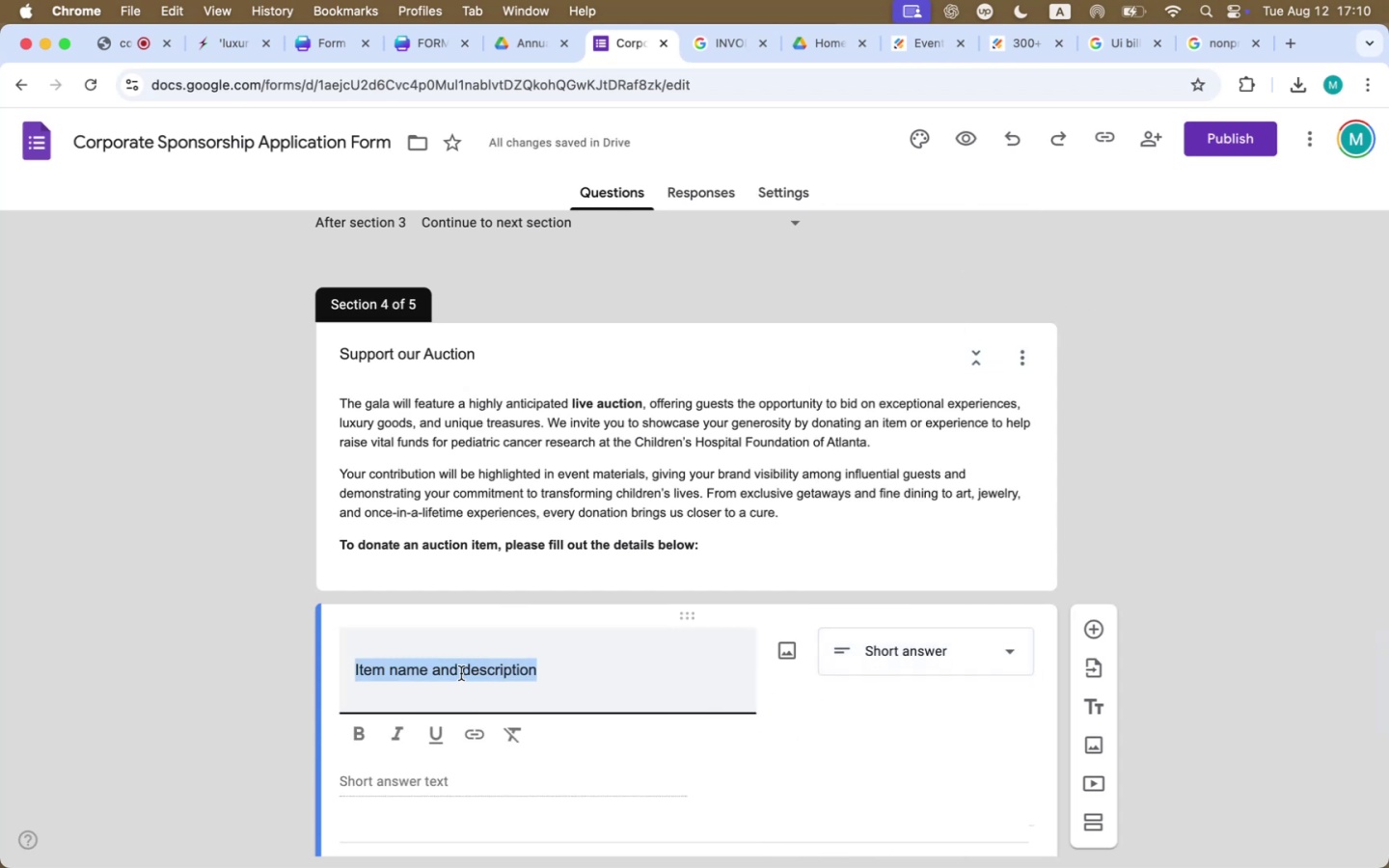 
left_click([461, 673])
 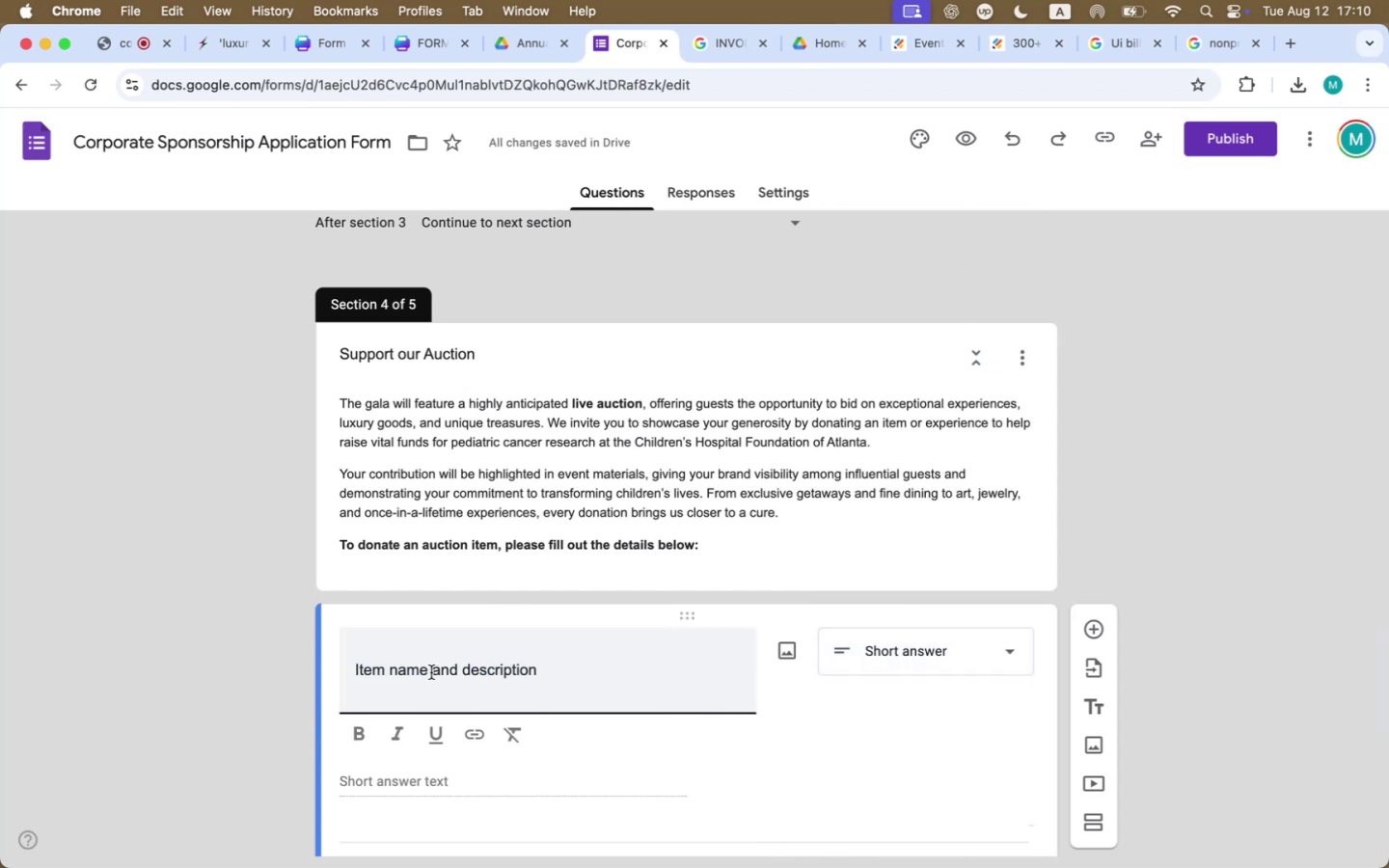 
left_click_drag(start_coordinate=[431, 672], to_coordinate=[556, 673])
 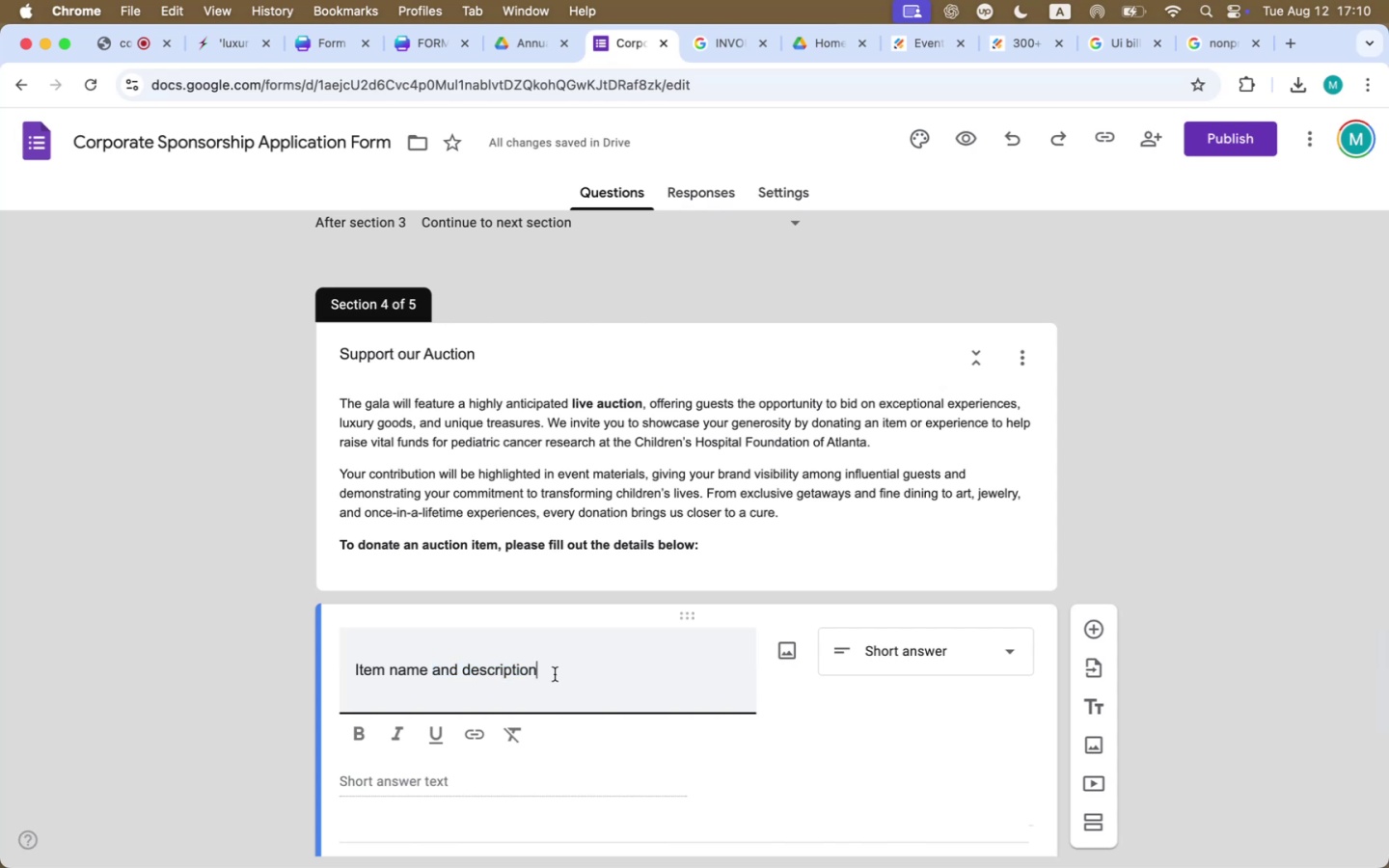 
left_click([460, 667])
 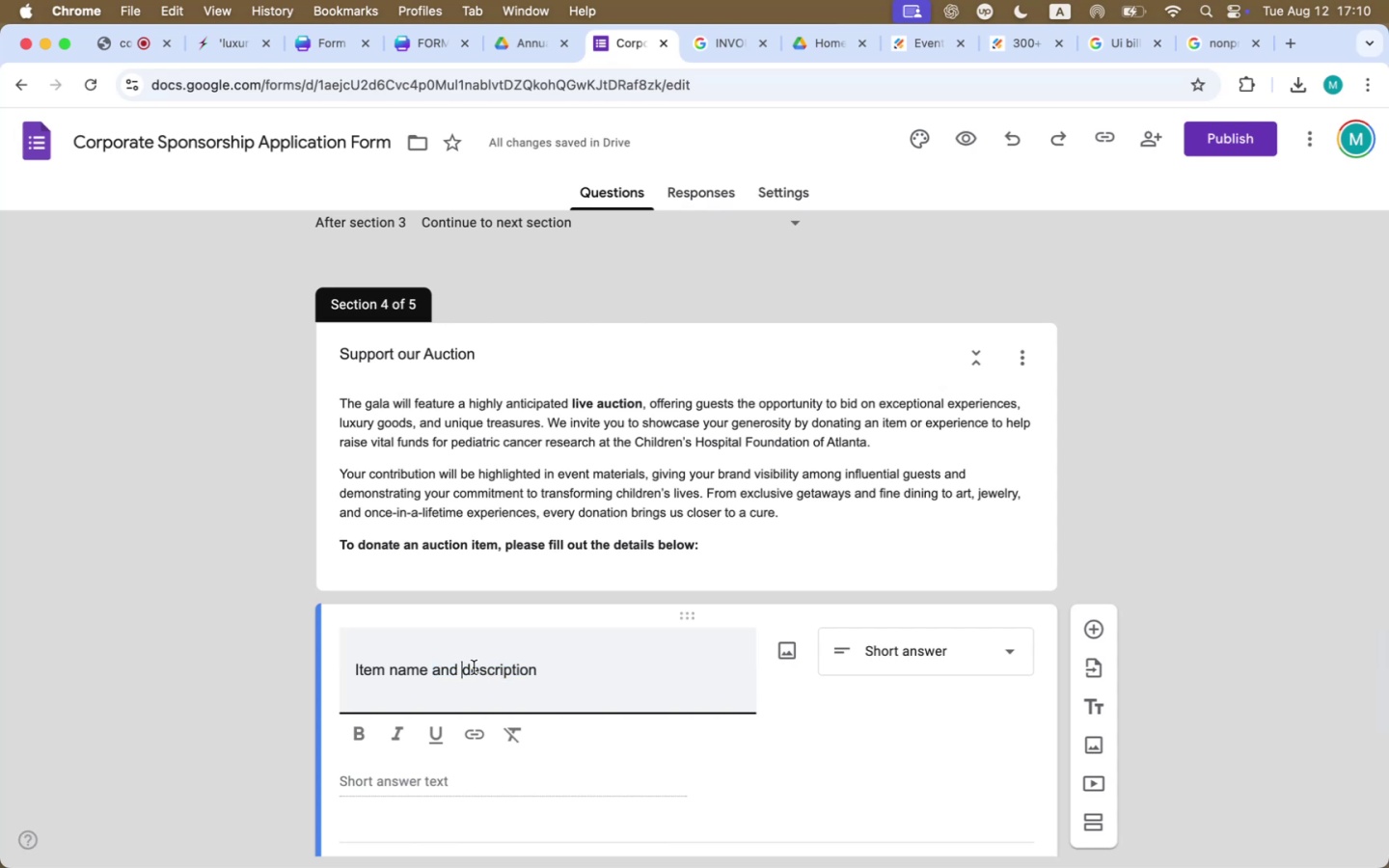 
type(a short )
 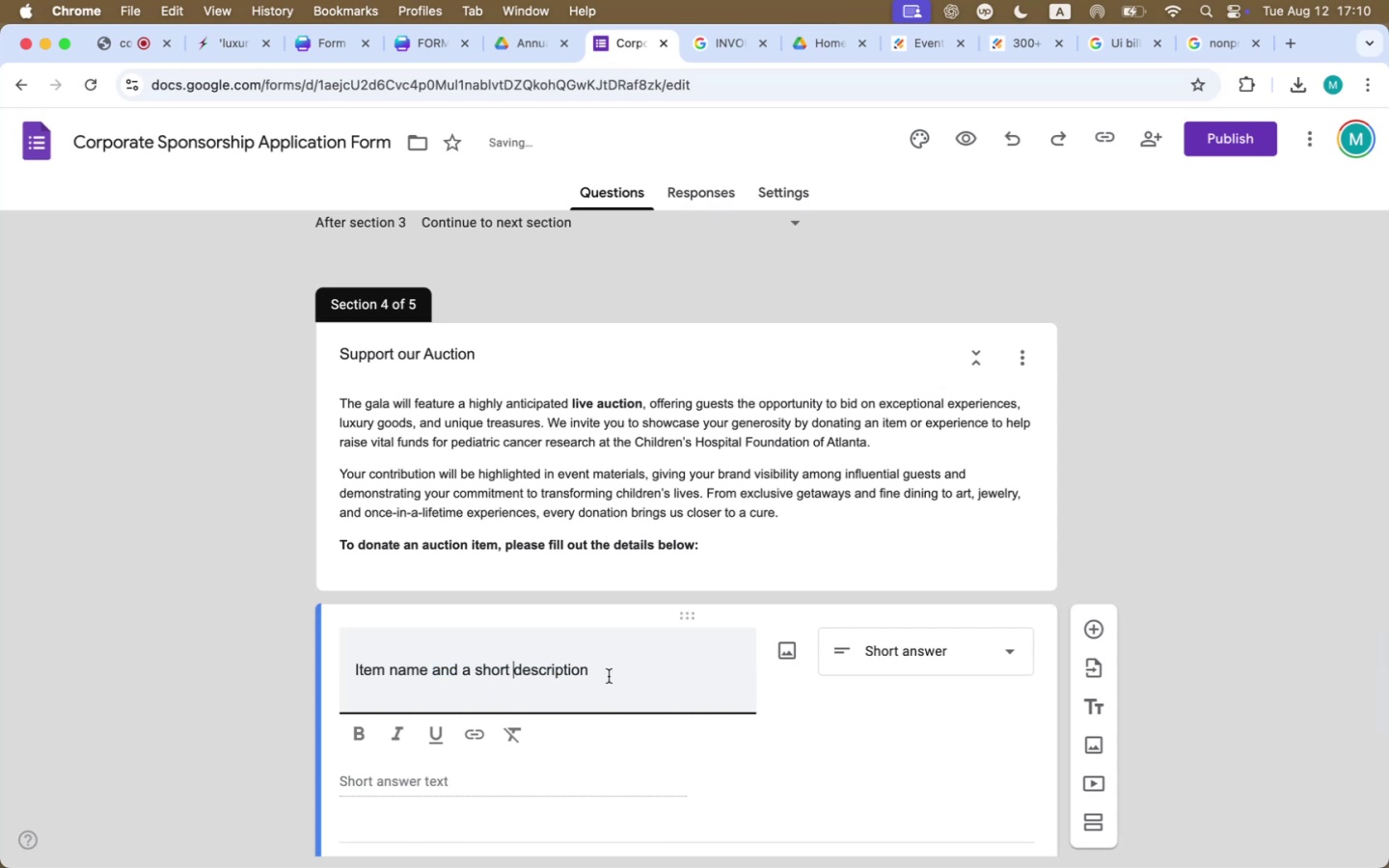 
left_click([609, 676])
 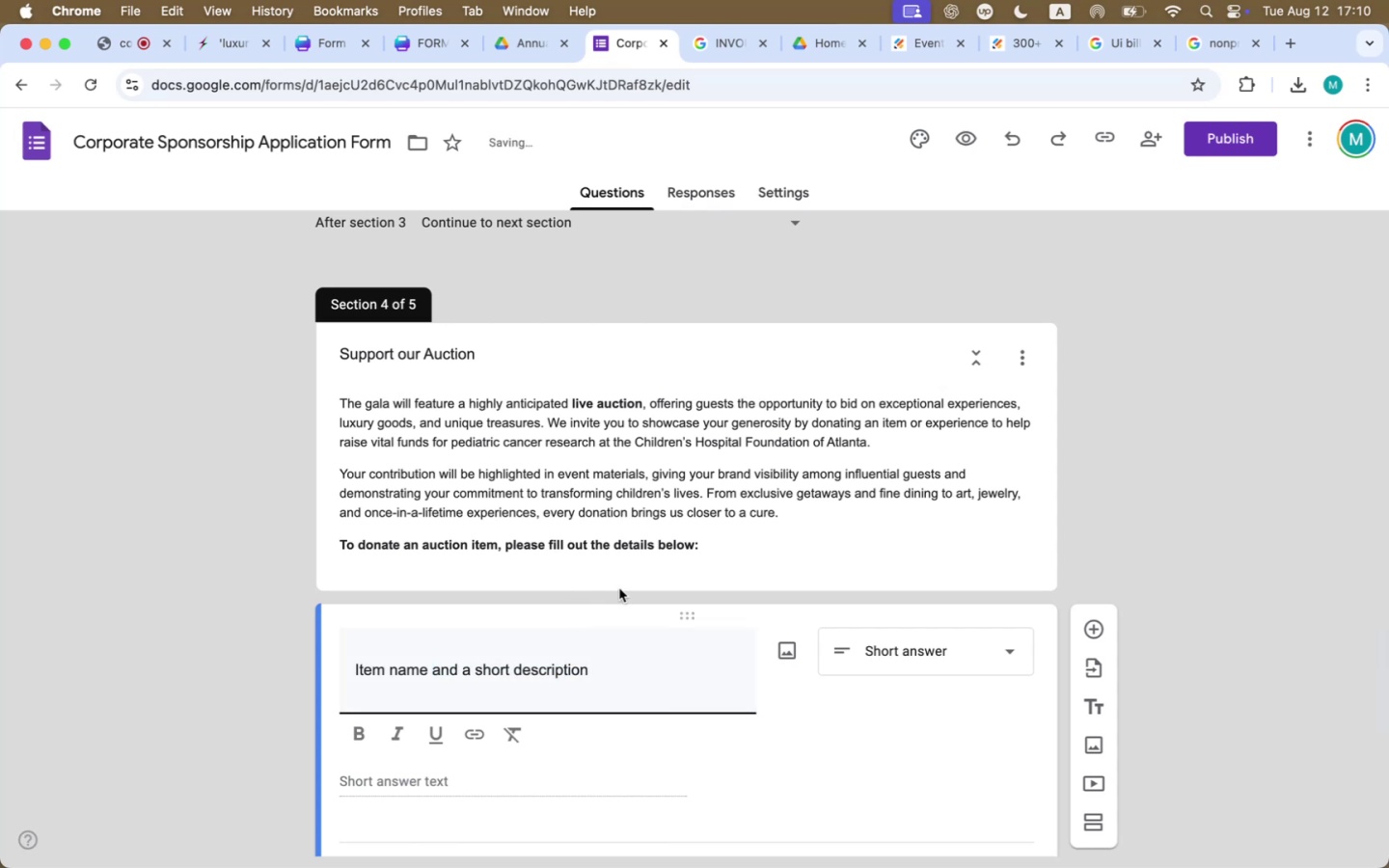 
left_click([1264, 579])
 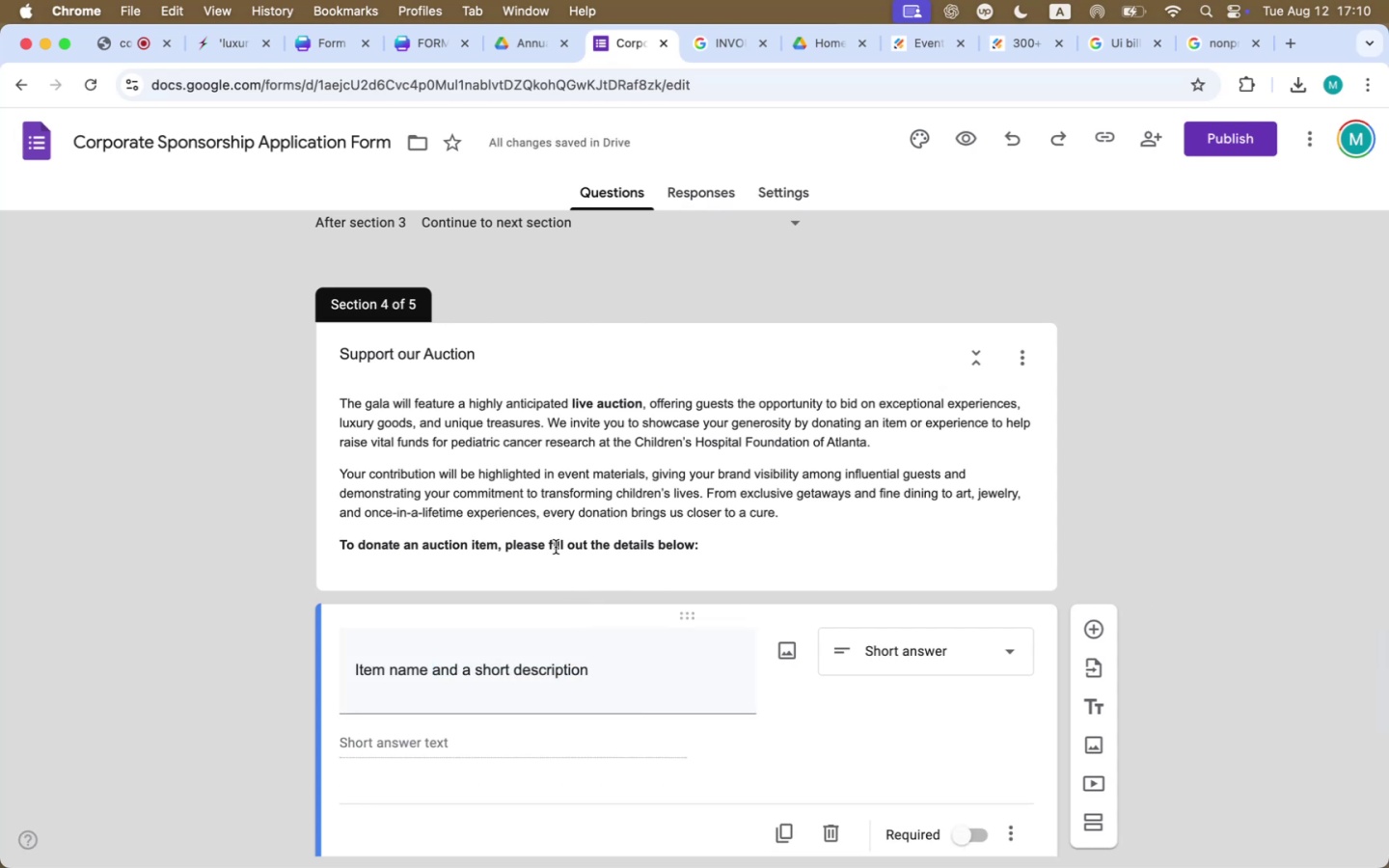 
left_click([568, 547])
 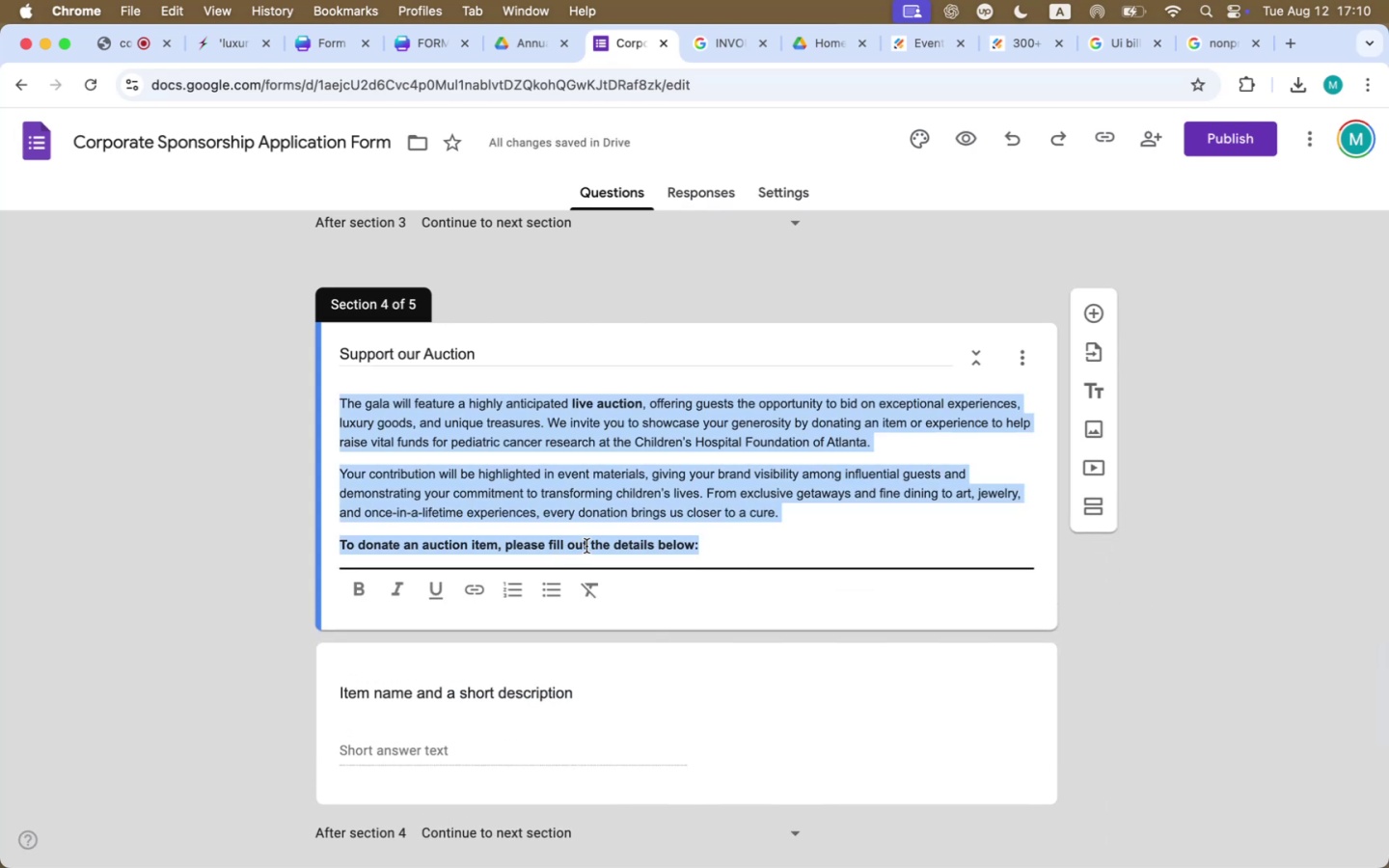 
left_click([586, 546])
 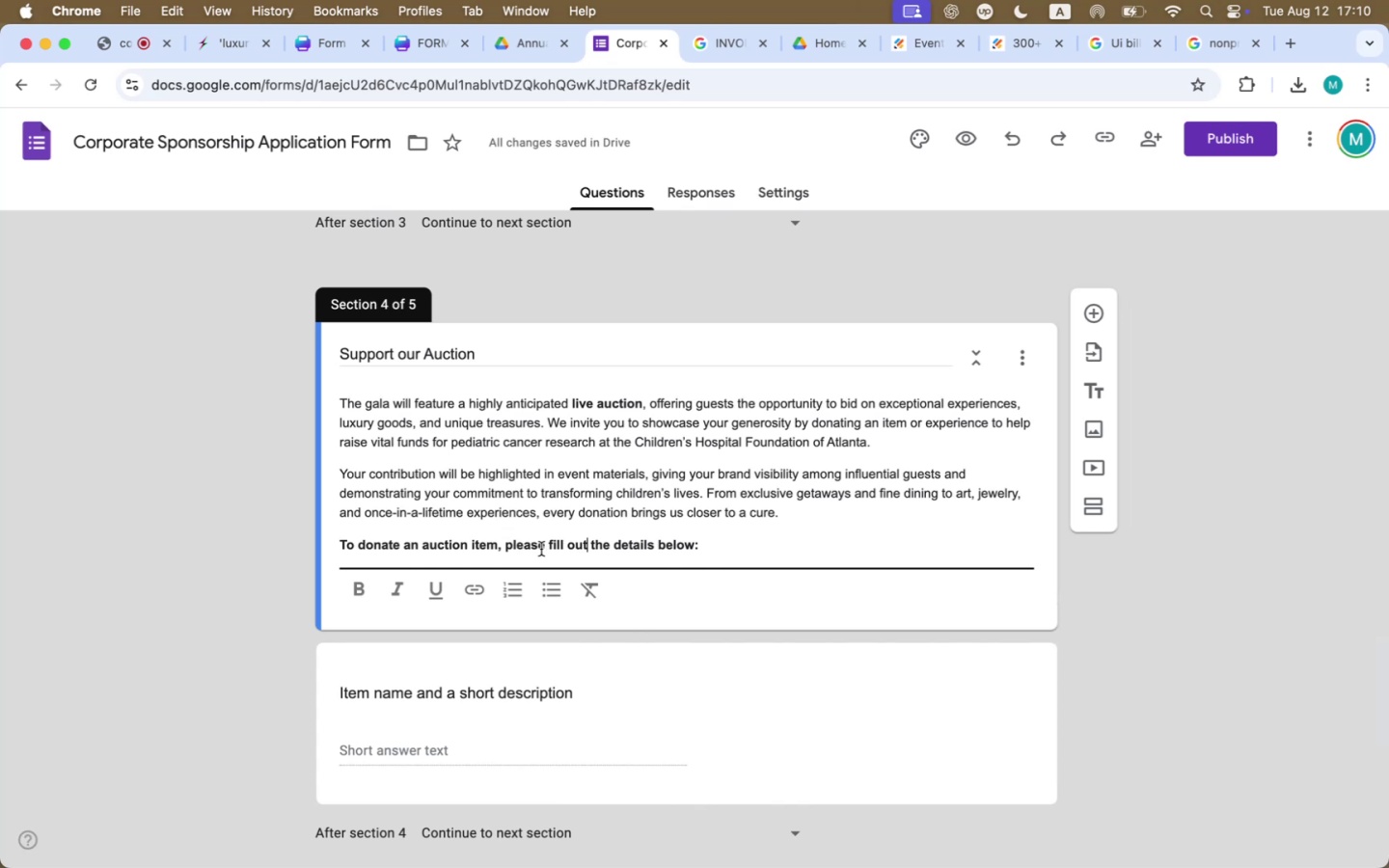 
left_click([554, 544])
 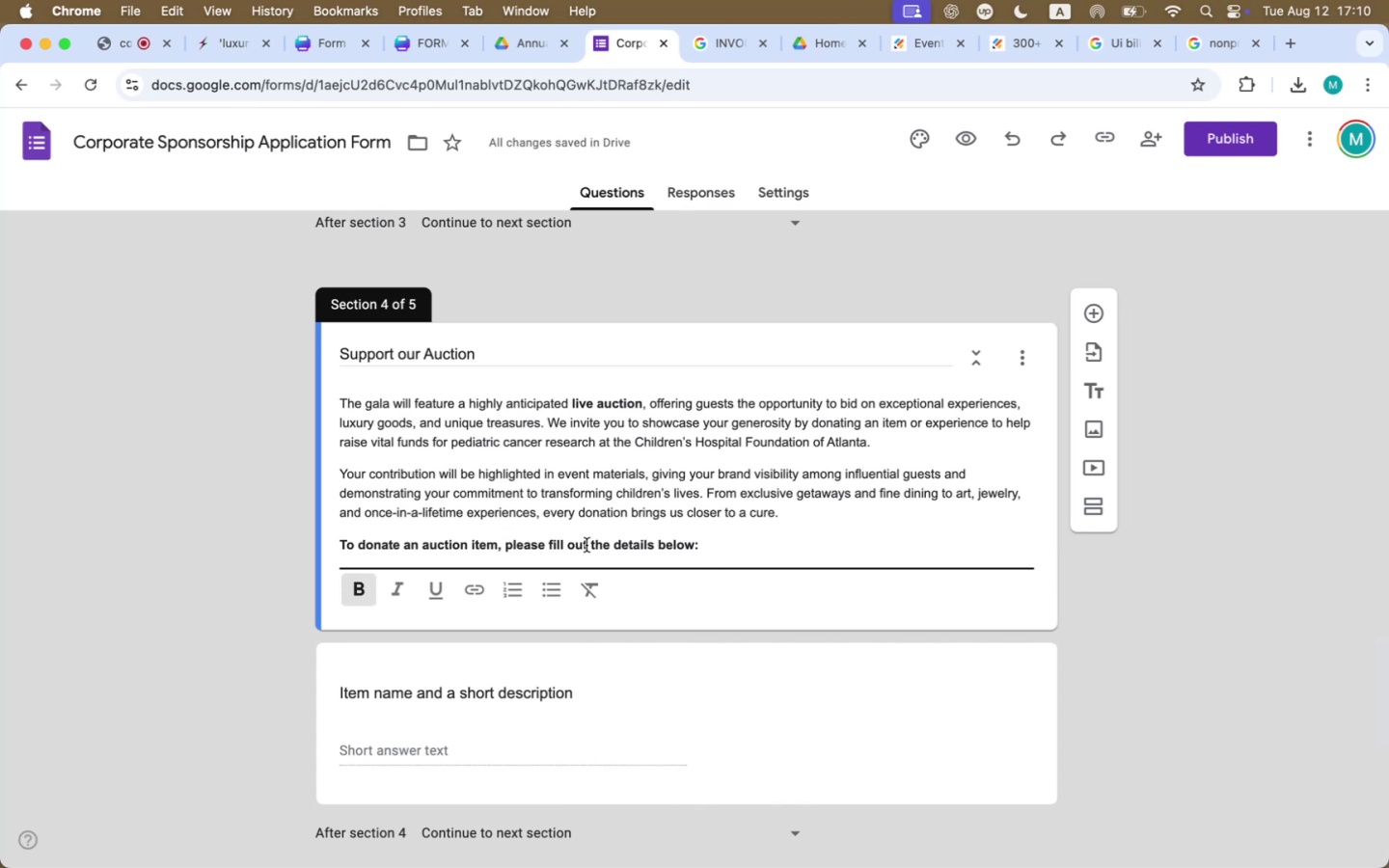 
left_click_drag(start_coordinate=[587, 545], to_coordinate=[552, 546])
 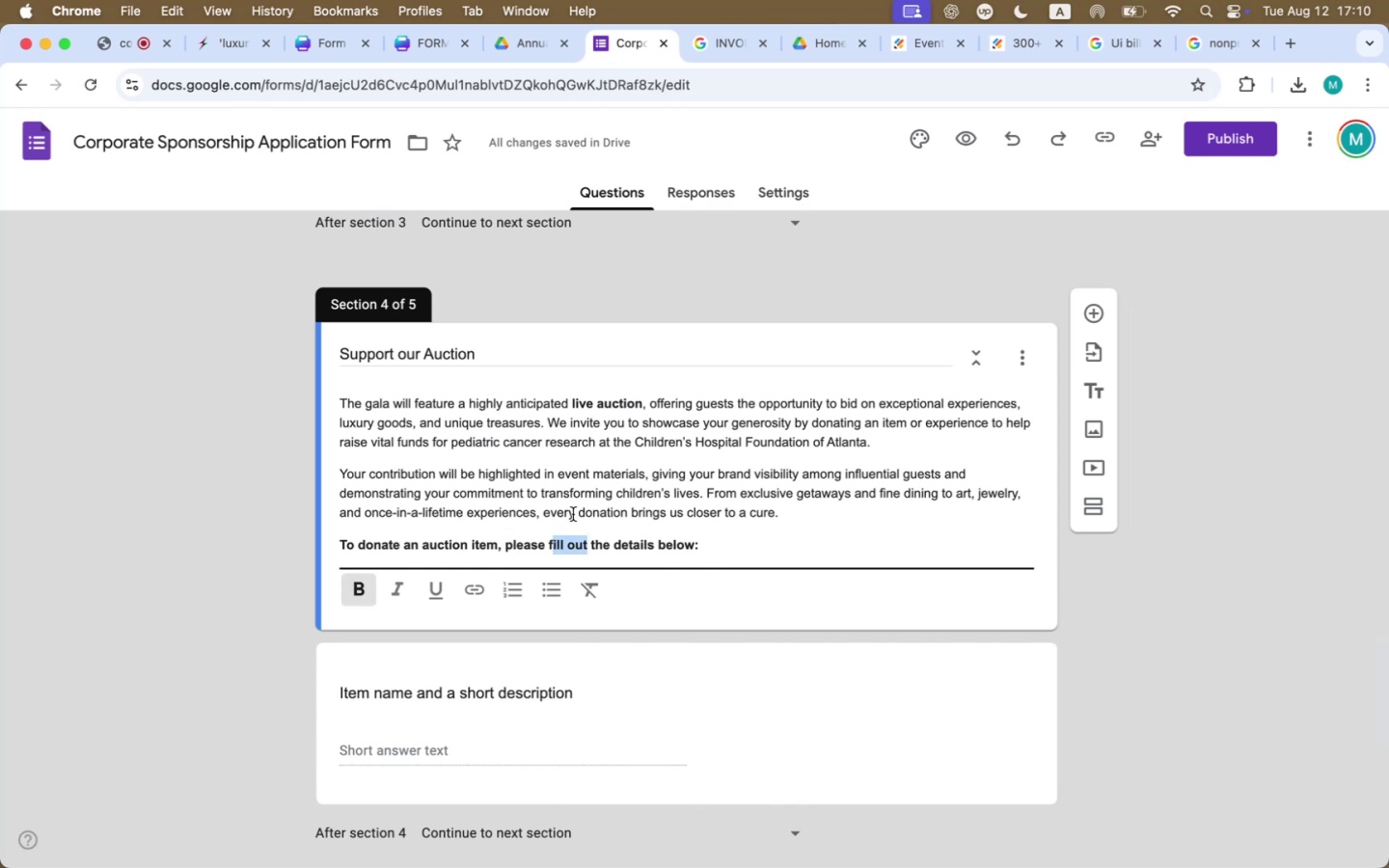 
key(Backspace)
key(Backspace)
type(provide the )
key(Backspace)
type( necessary)
 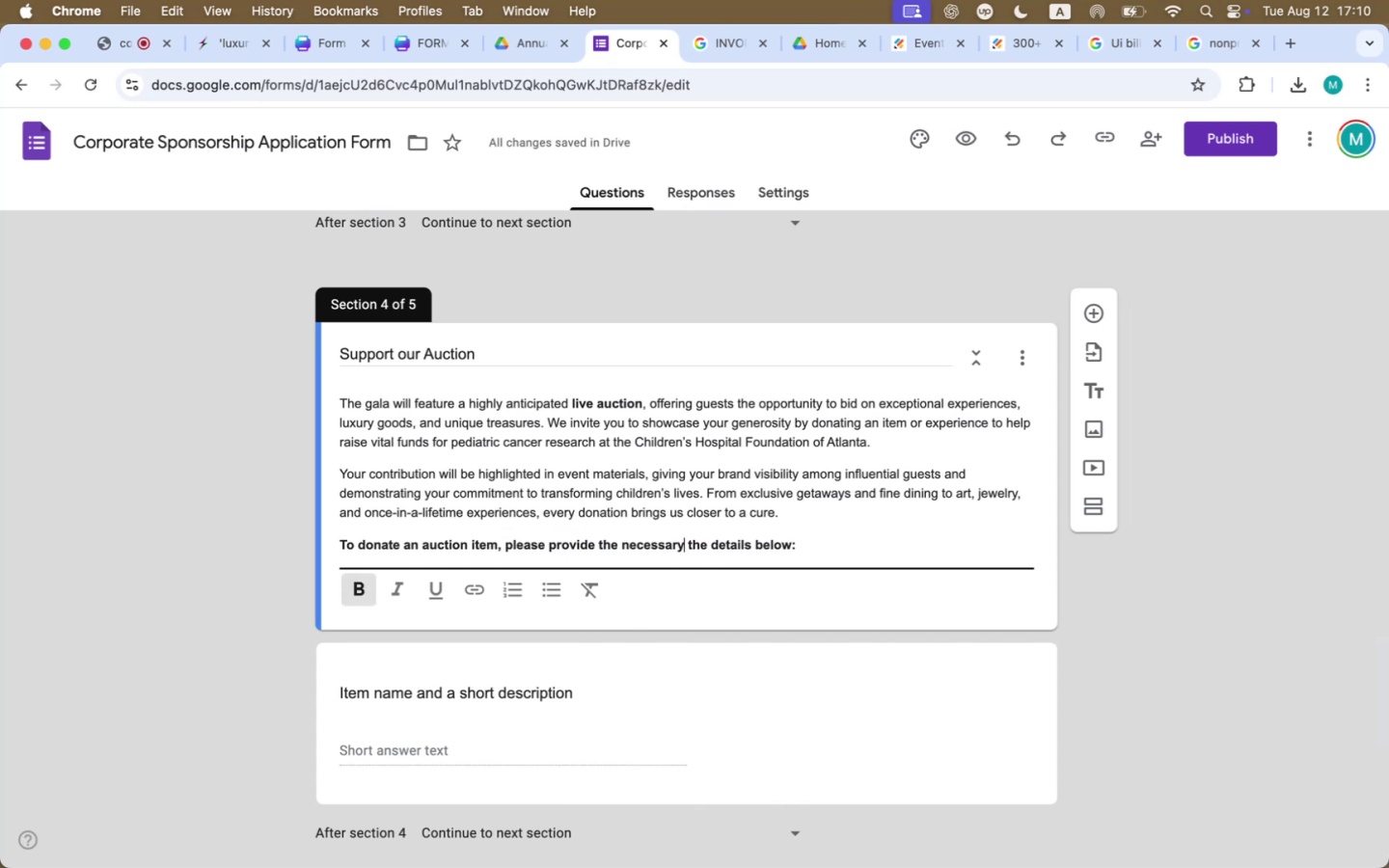 
key(ArrowRight)
 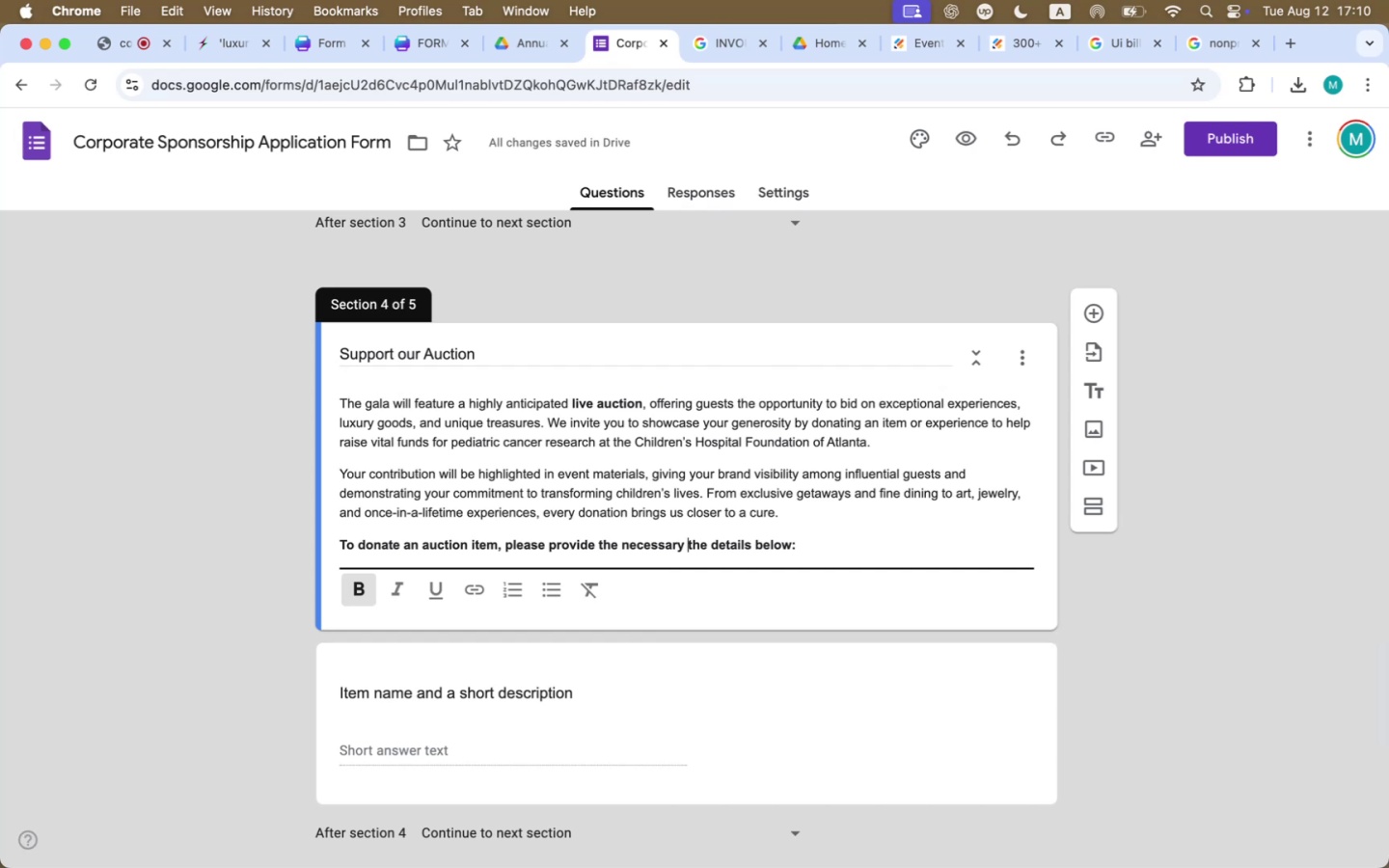 
key(ArrowRight)
 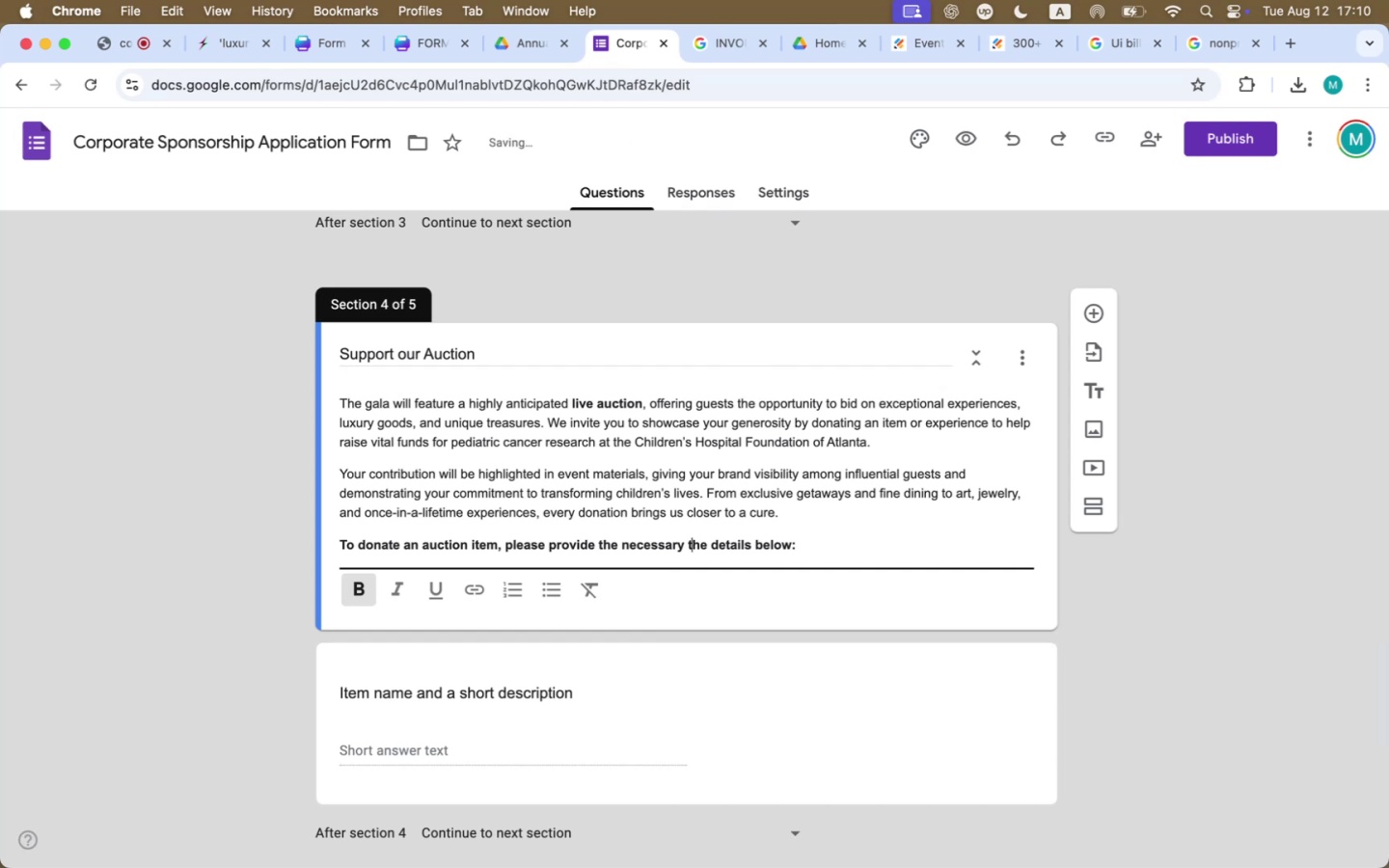 
key(ArrowRight)
 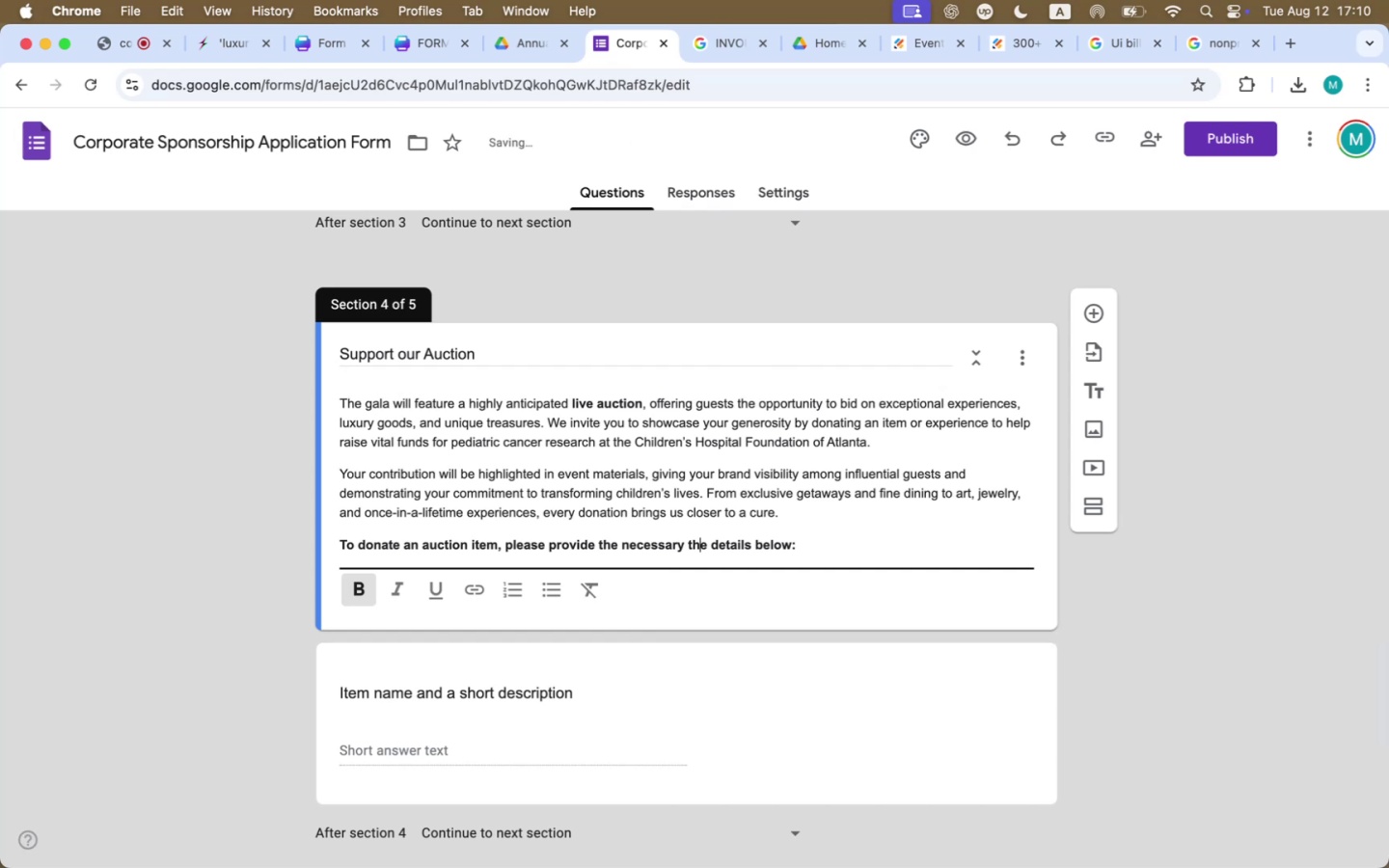 
key(ArrowRight)
 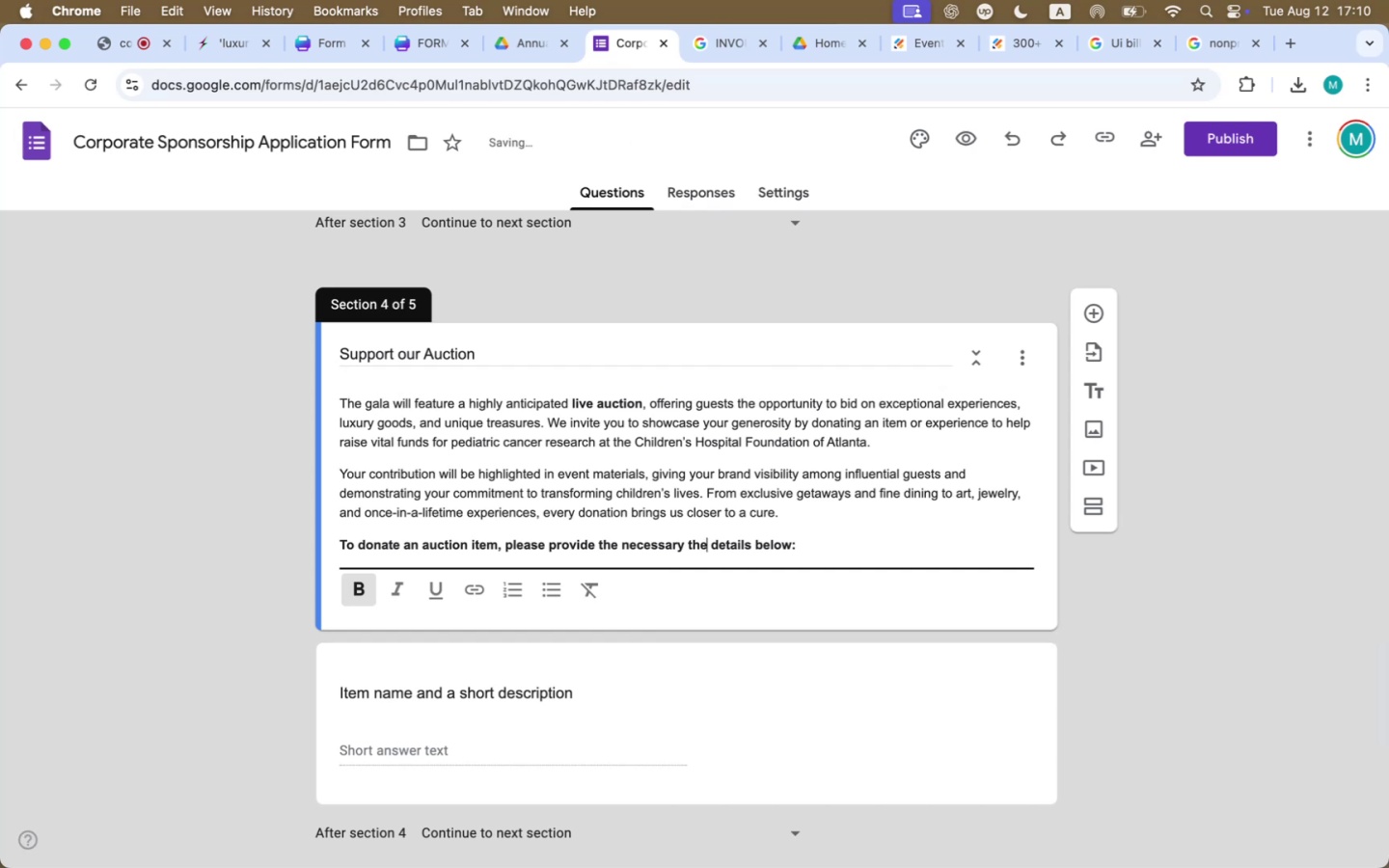 
key(Backspace)
 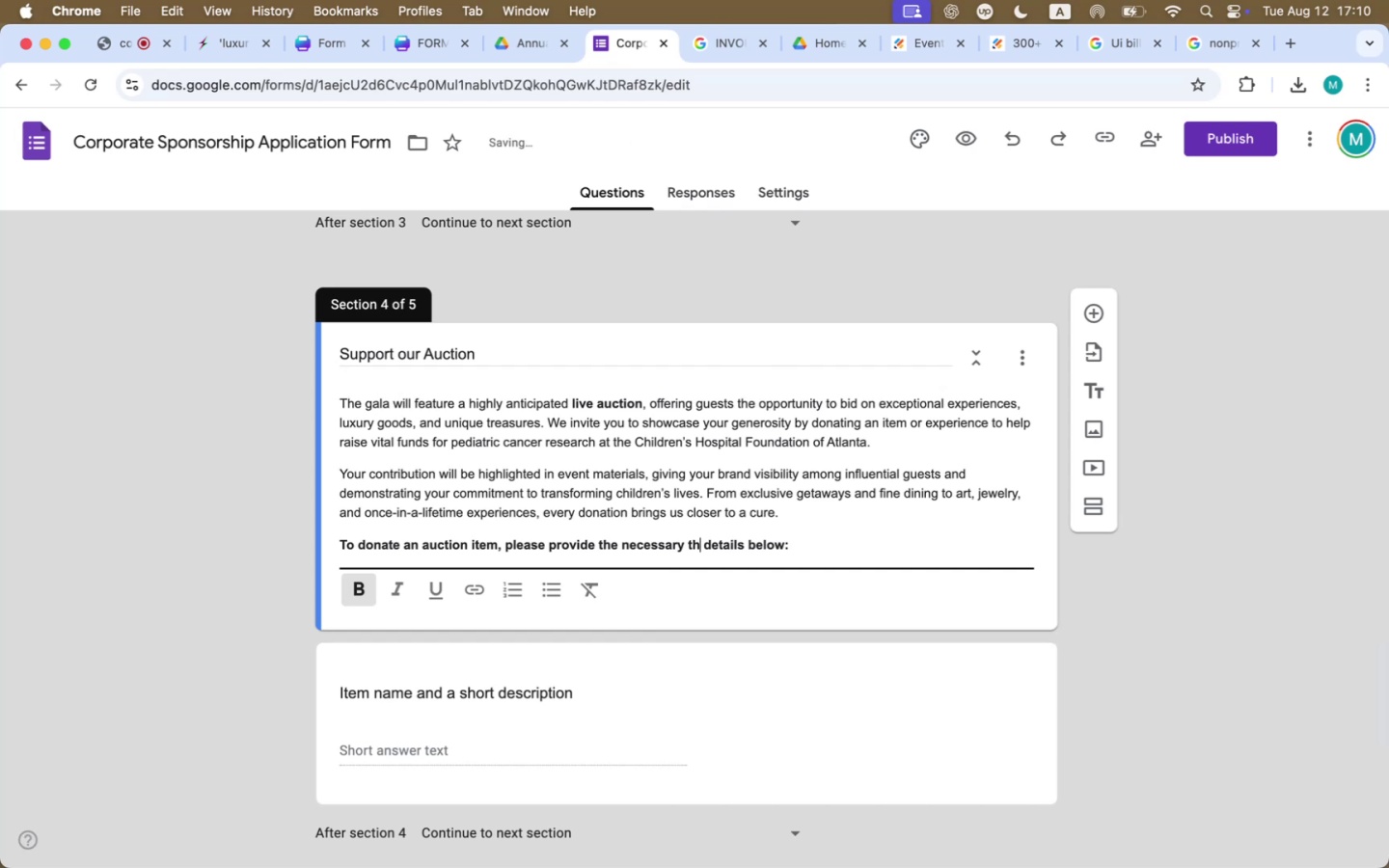 
key(Backspace)
 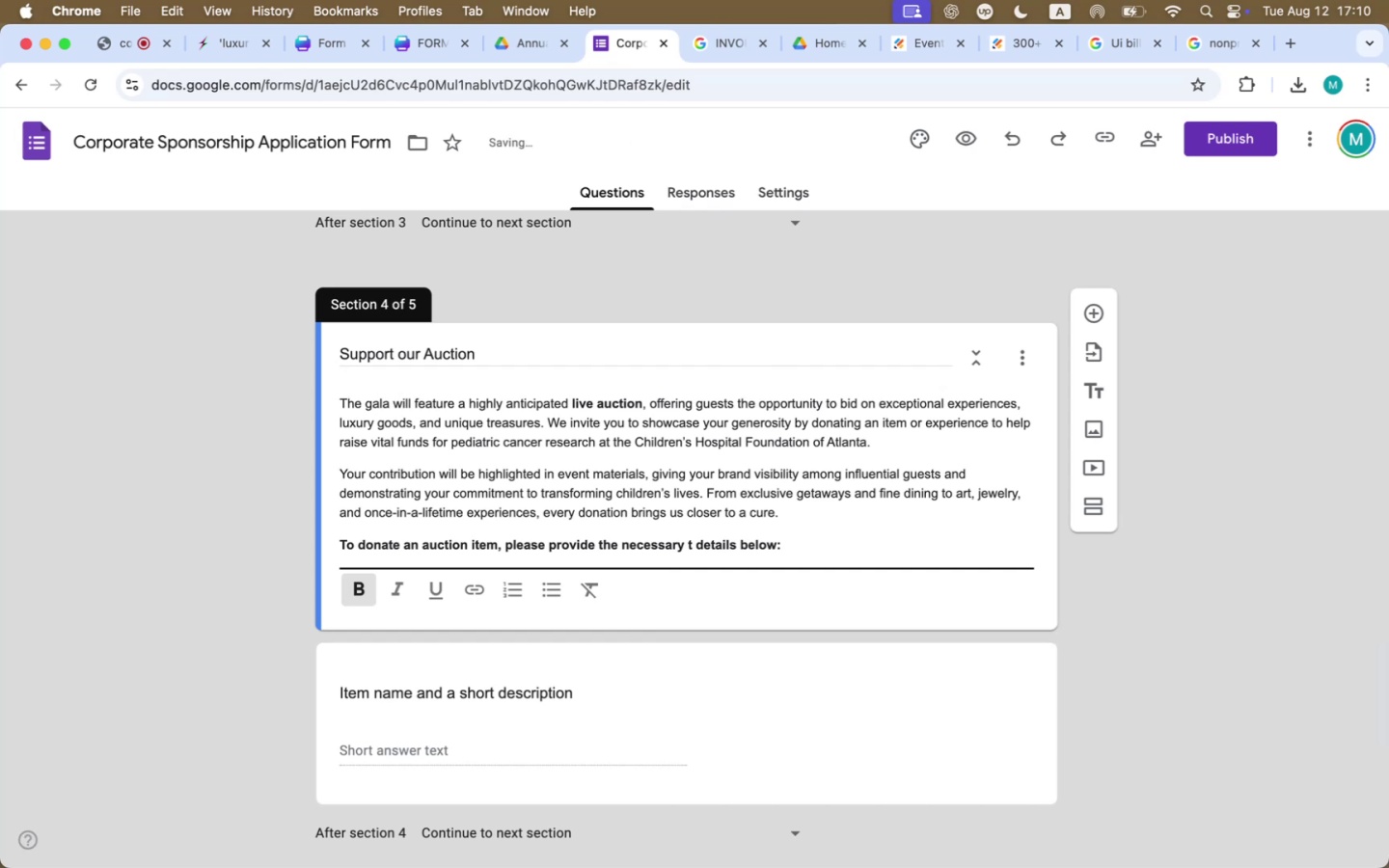 
key(Backspace)
 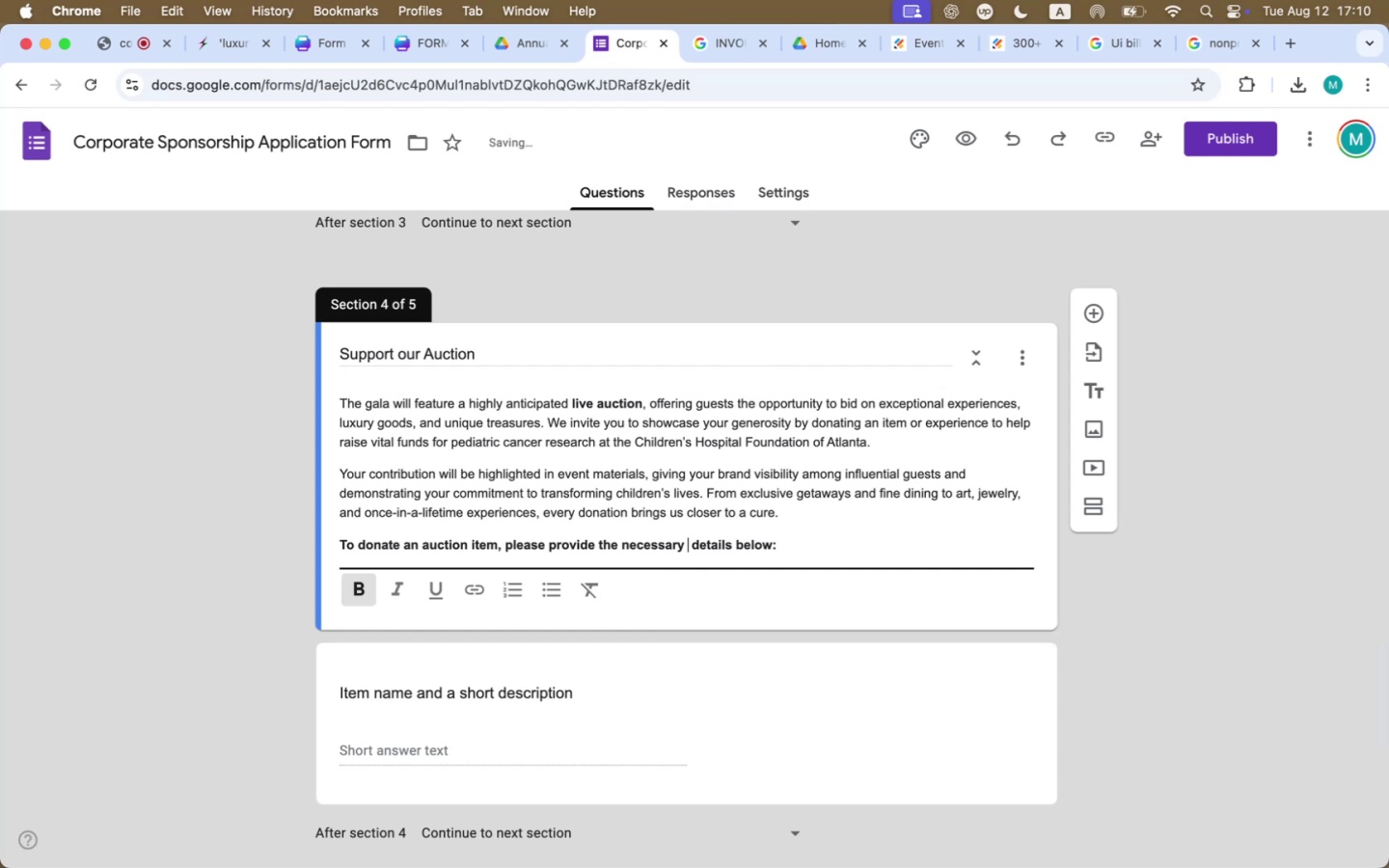 
key(Backspace)
 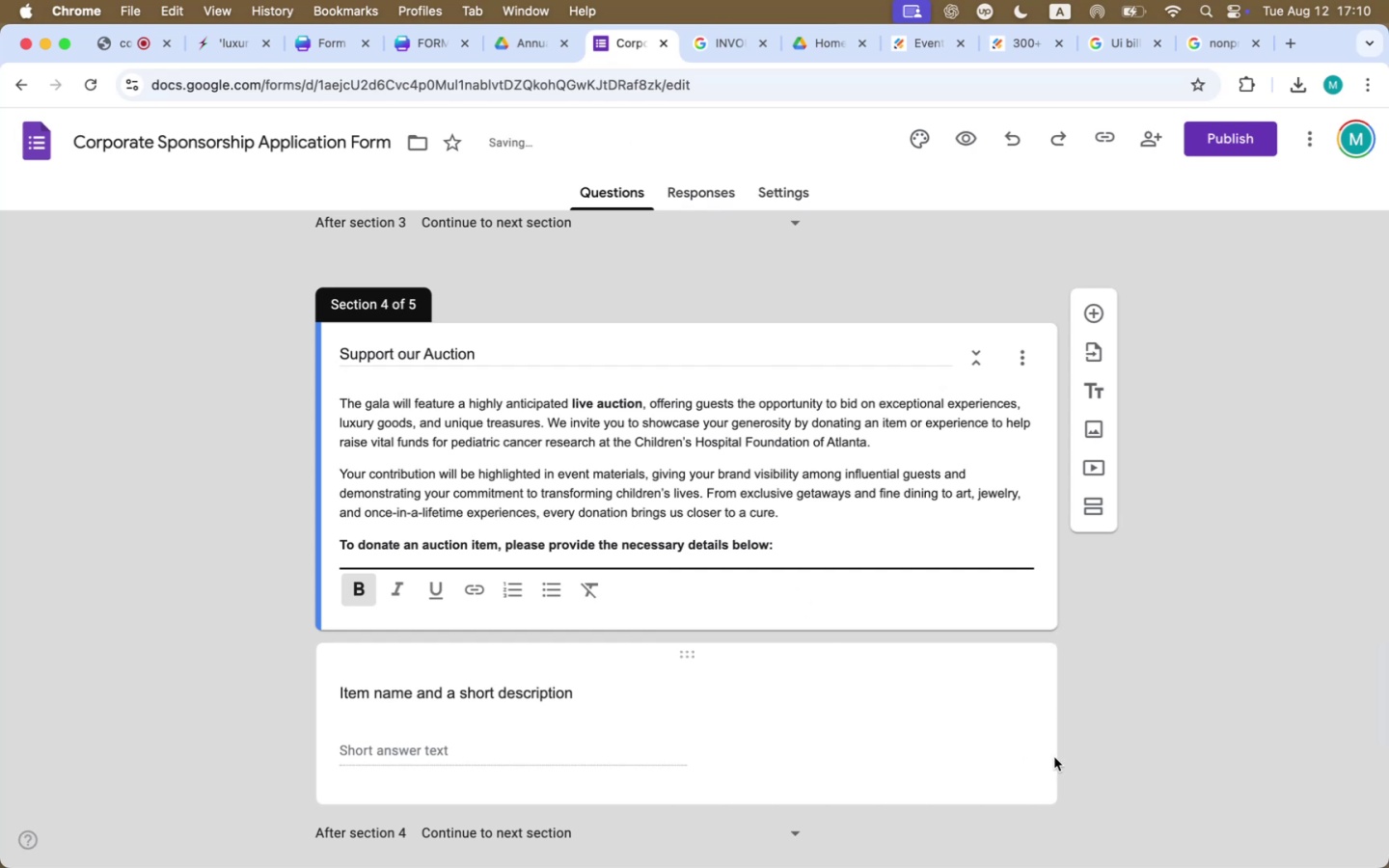 
left_click([1195, 700])
 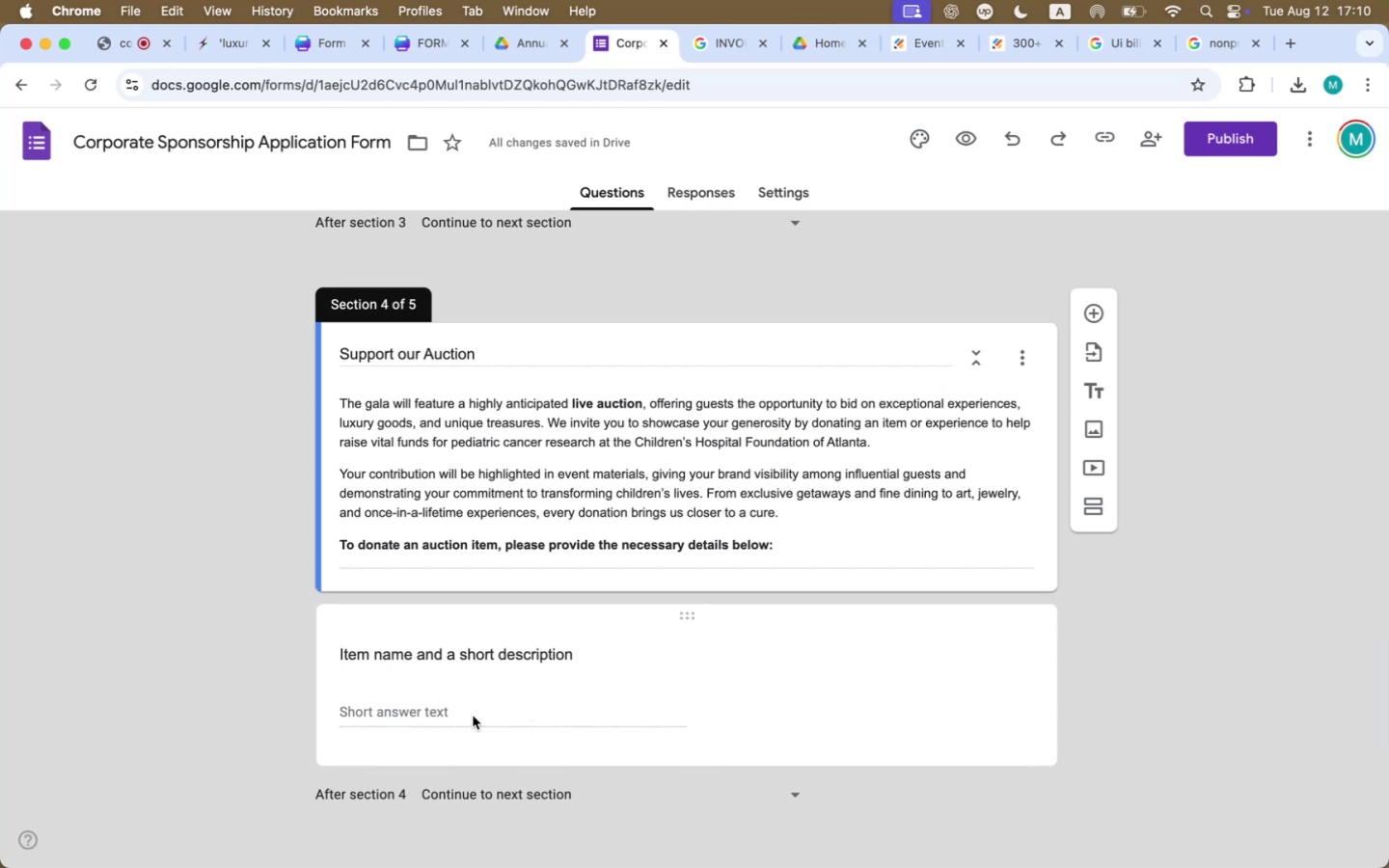 
left_click([436, 716])
 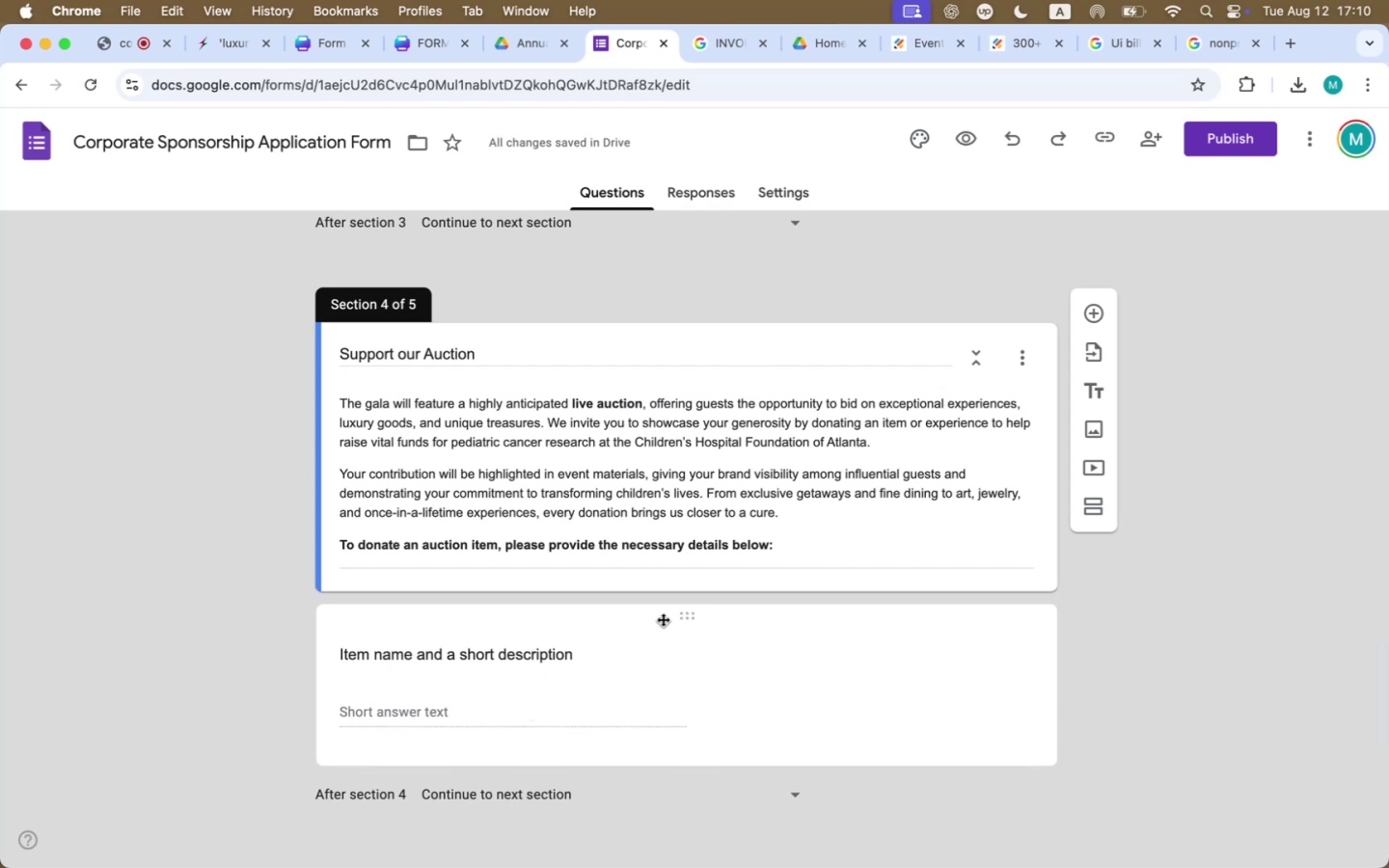 
left_click([693, 622])
 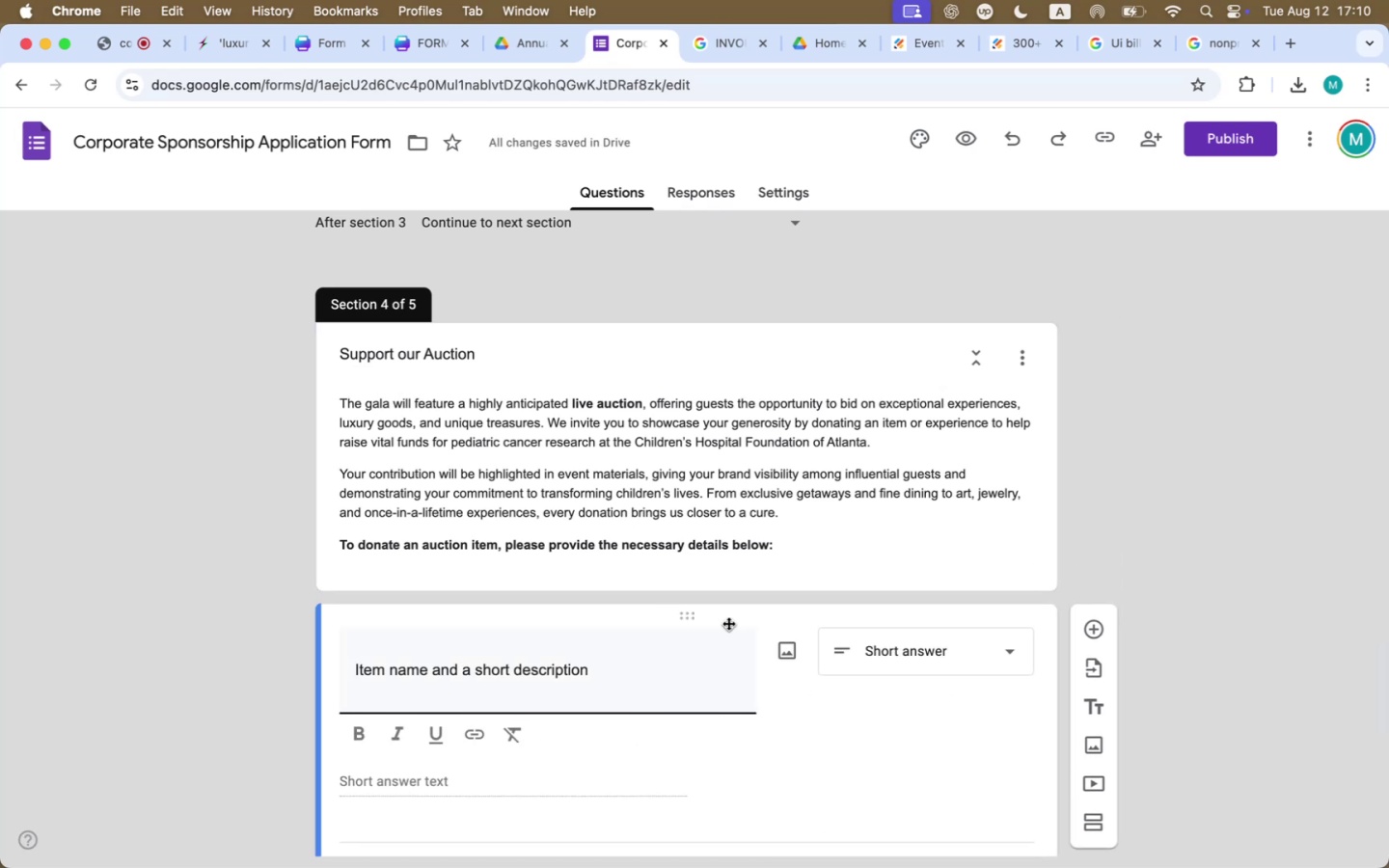 
left_click([903, 637])
 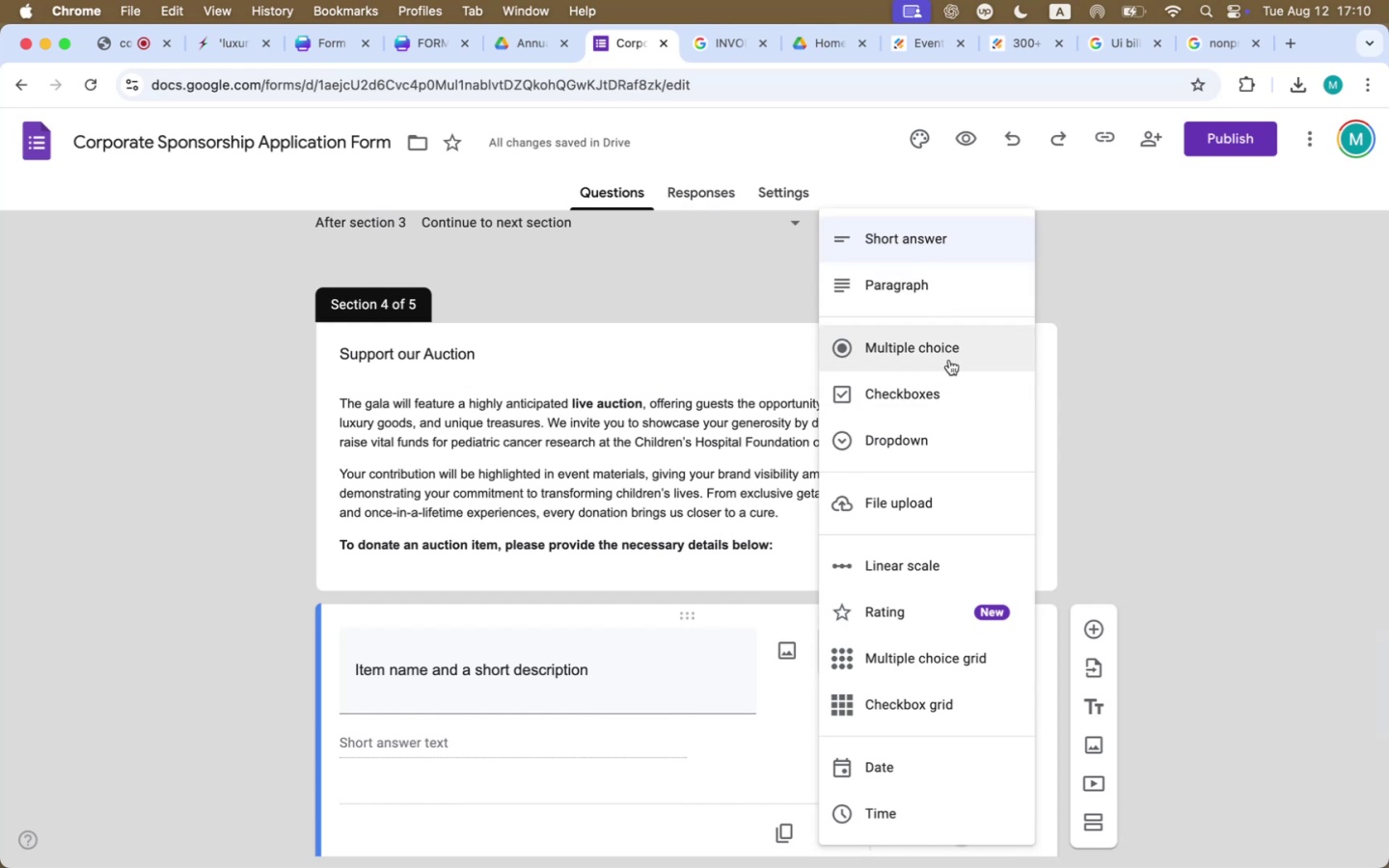 
wait(7.56)
 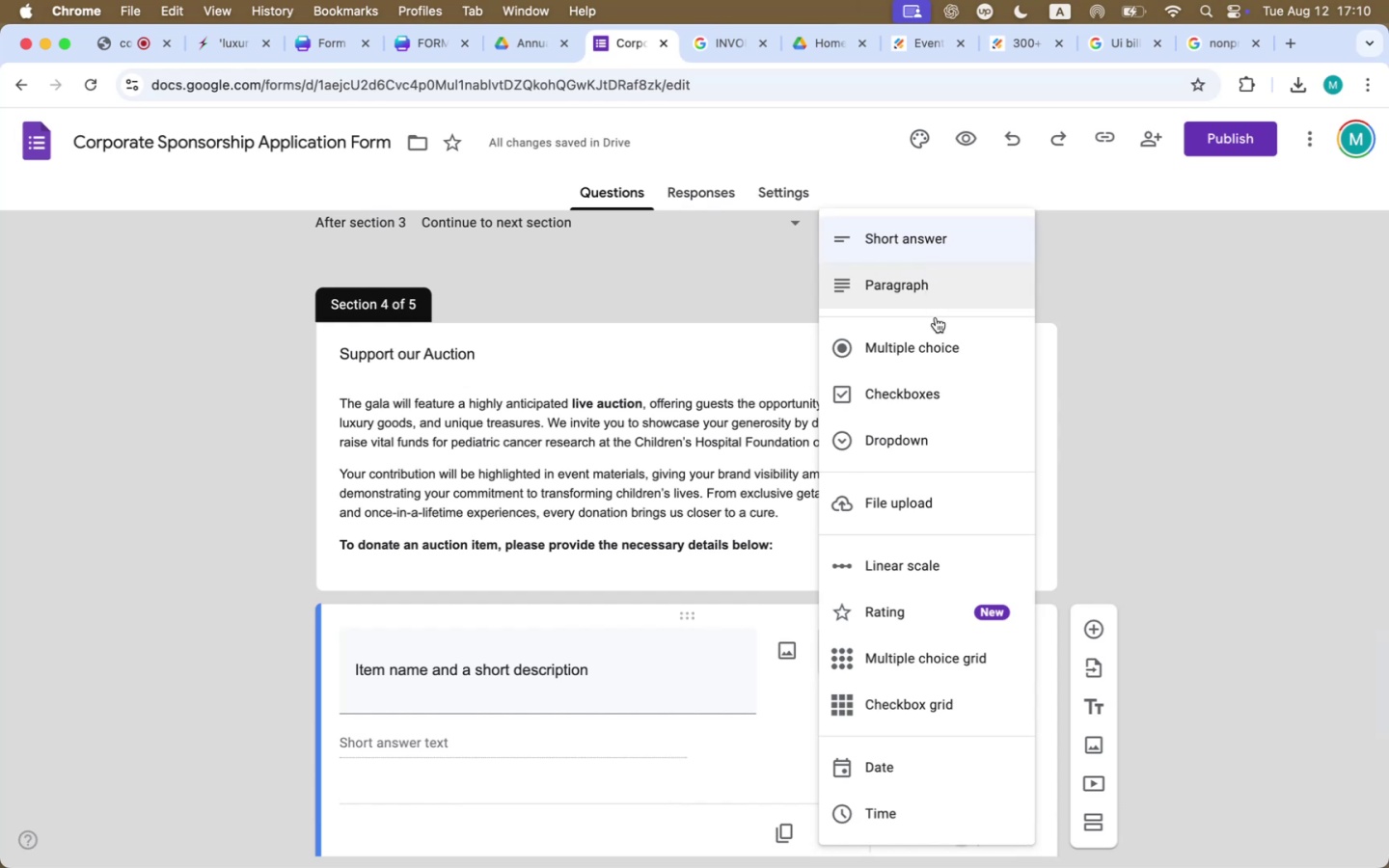 
left_click([929, 287])
 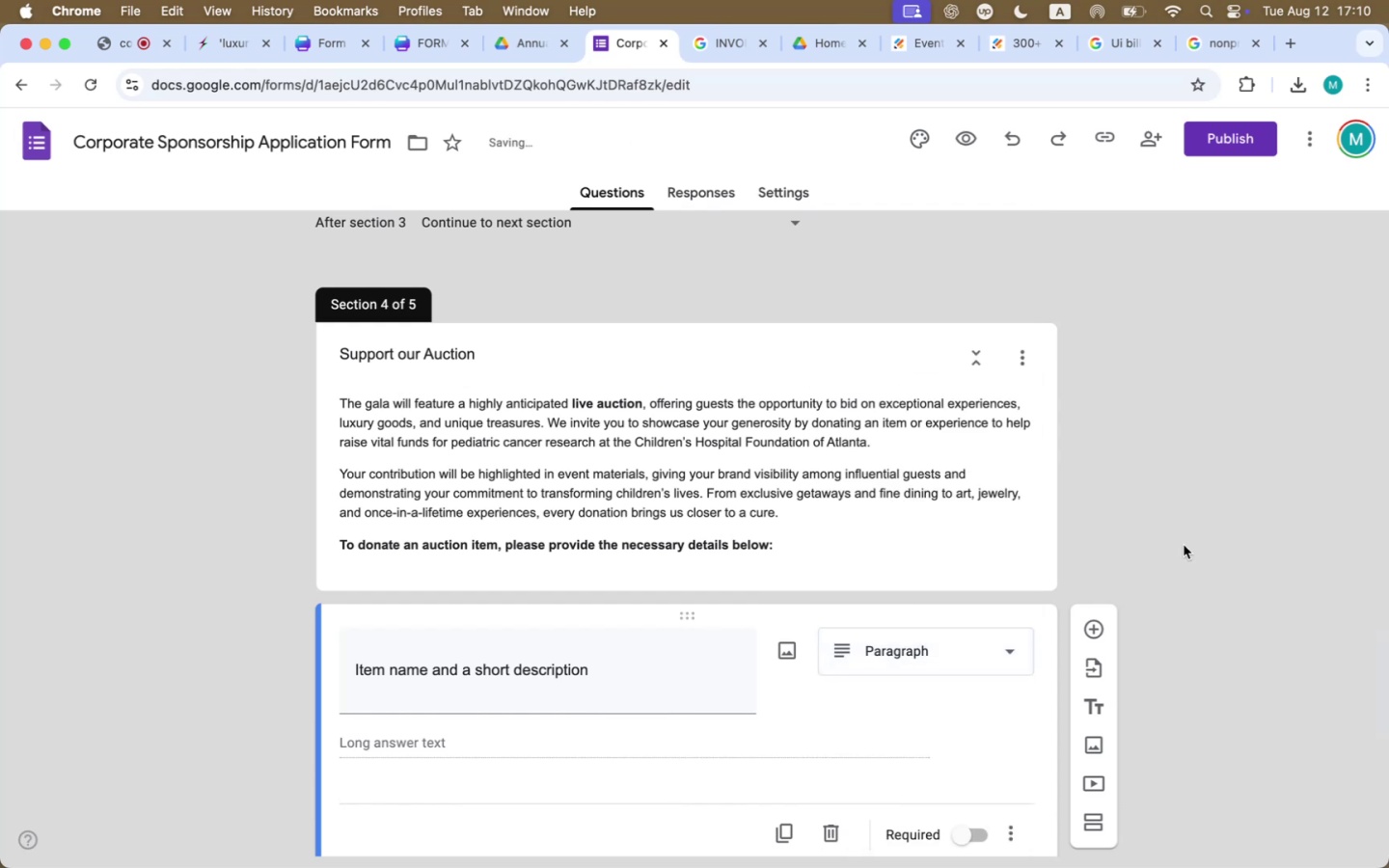 
left_click([1184, 545])
 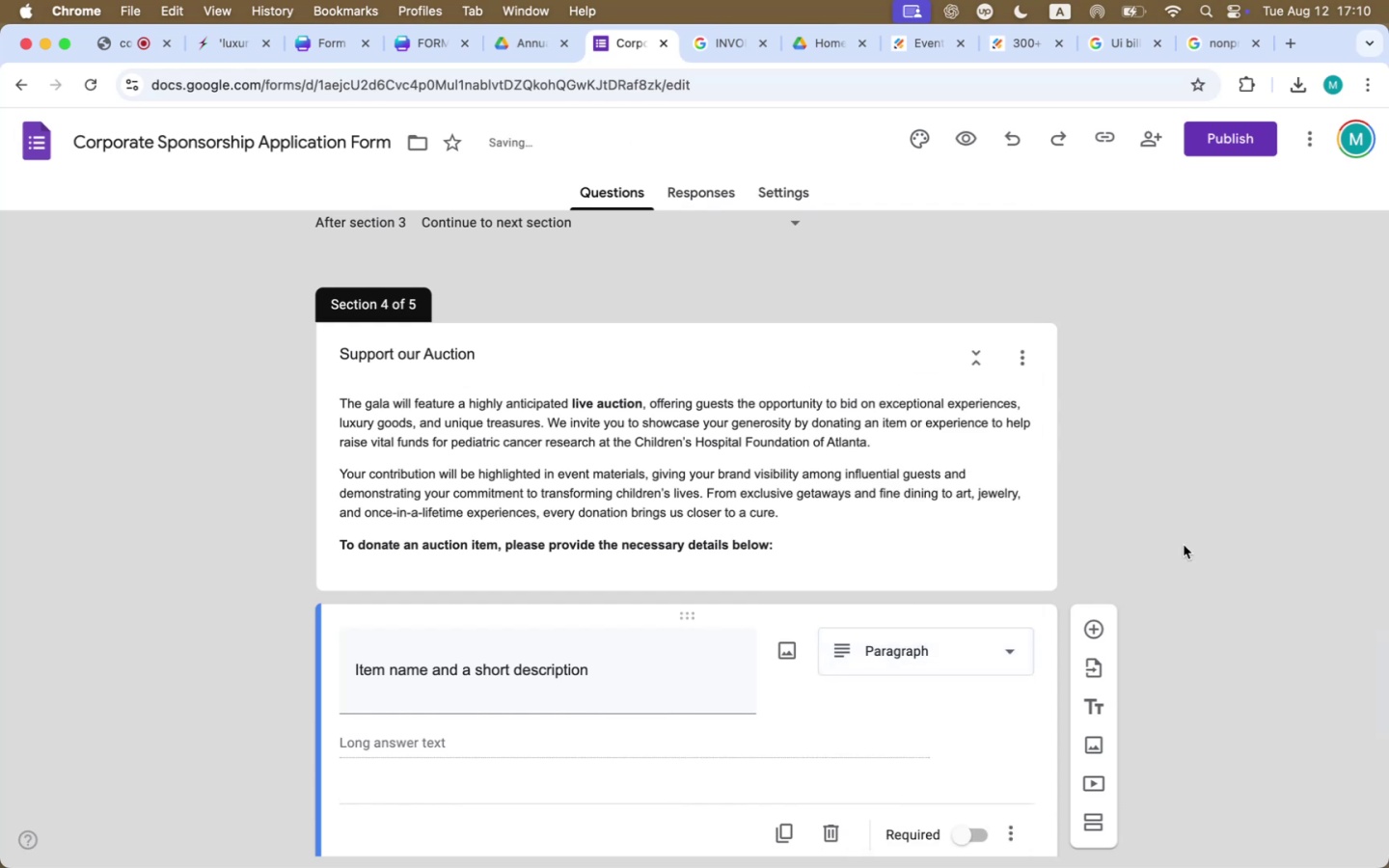 
scroll: coordinate [1184, 545], scroll_direction: down, amount: 34.0
 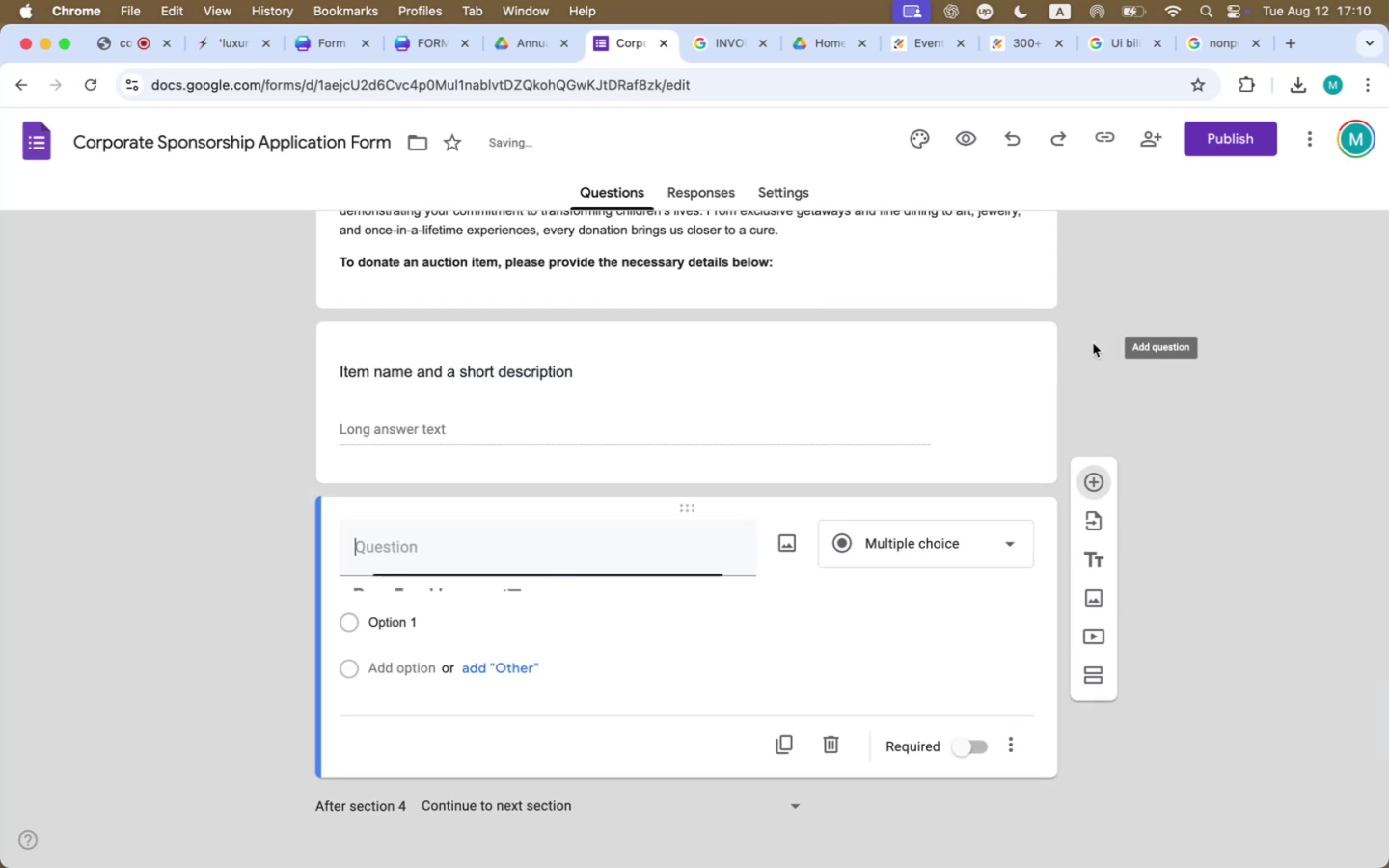 
key(Meta+CommandLeft)
 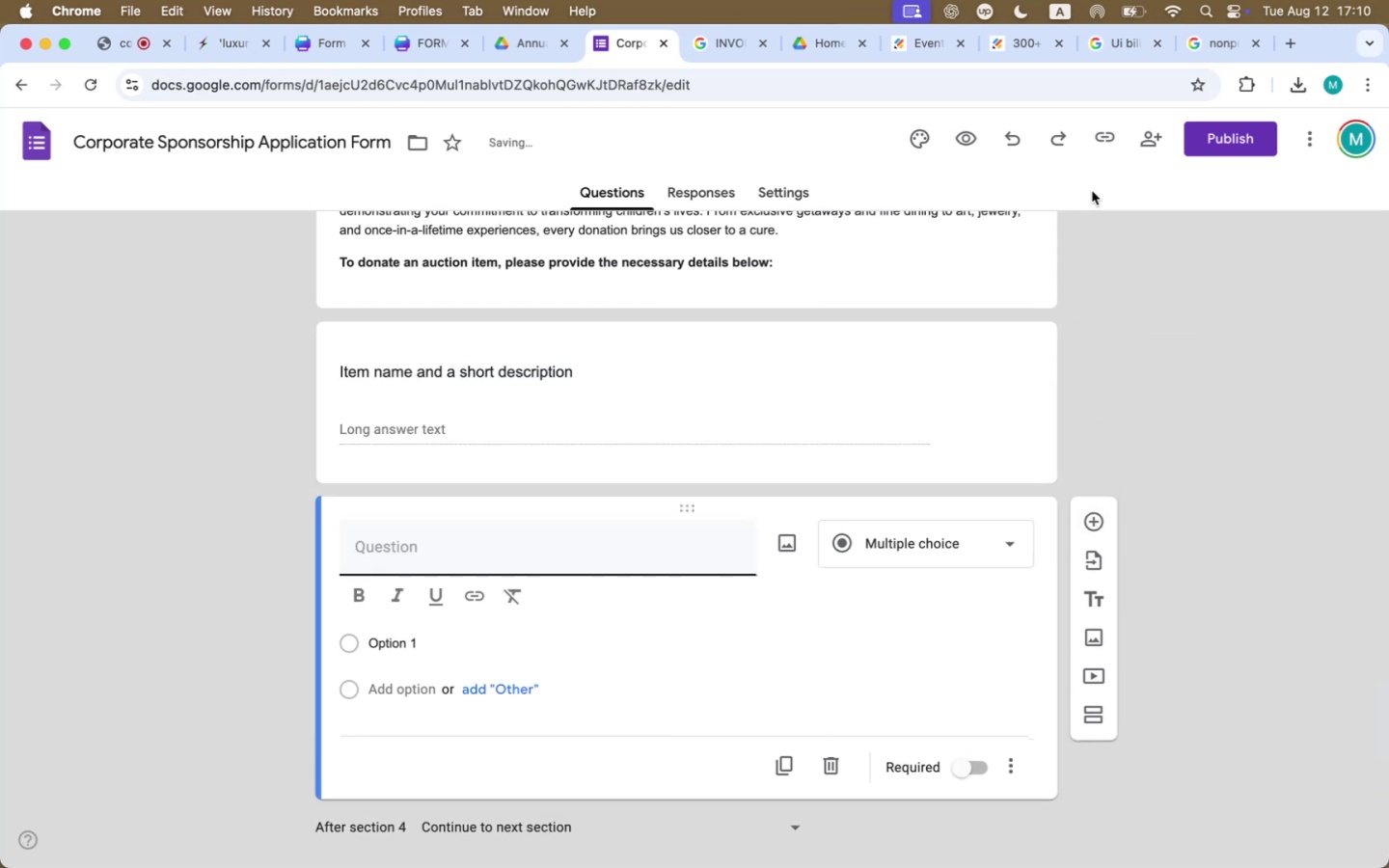 
key(Meta+Tab)
 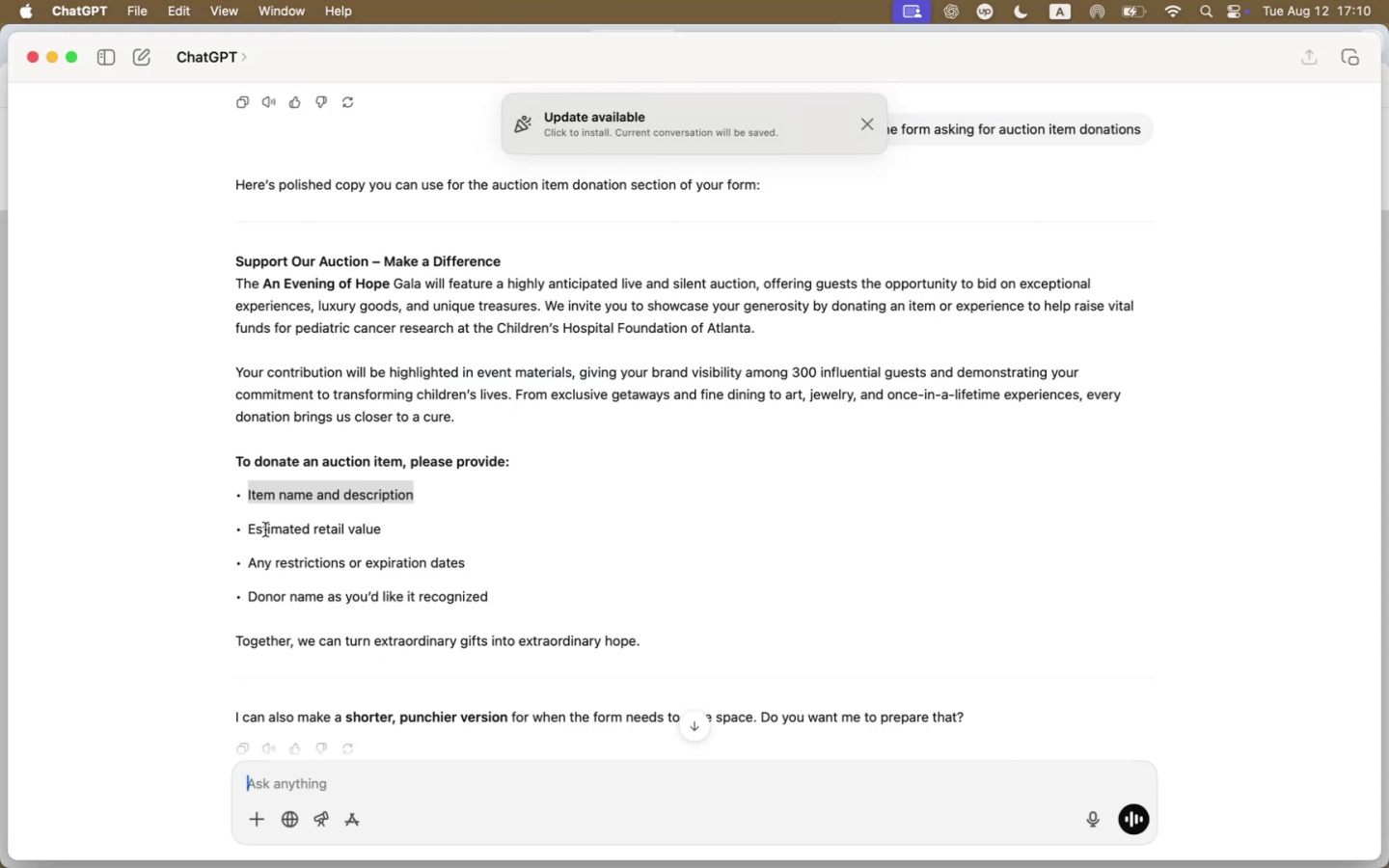 
left_click_drag(start_coordinate=[250, 530], to_coordinate=[397, 528])
 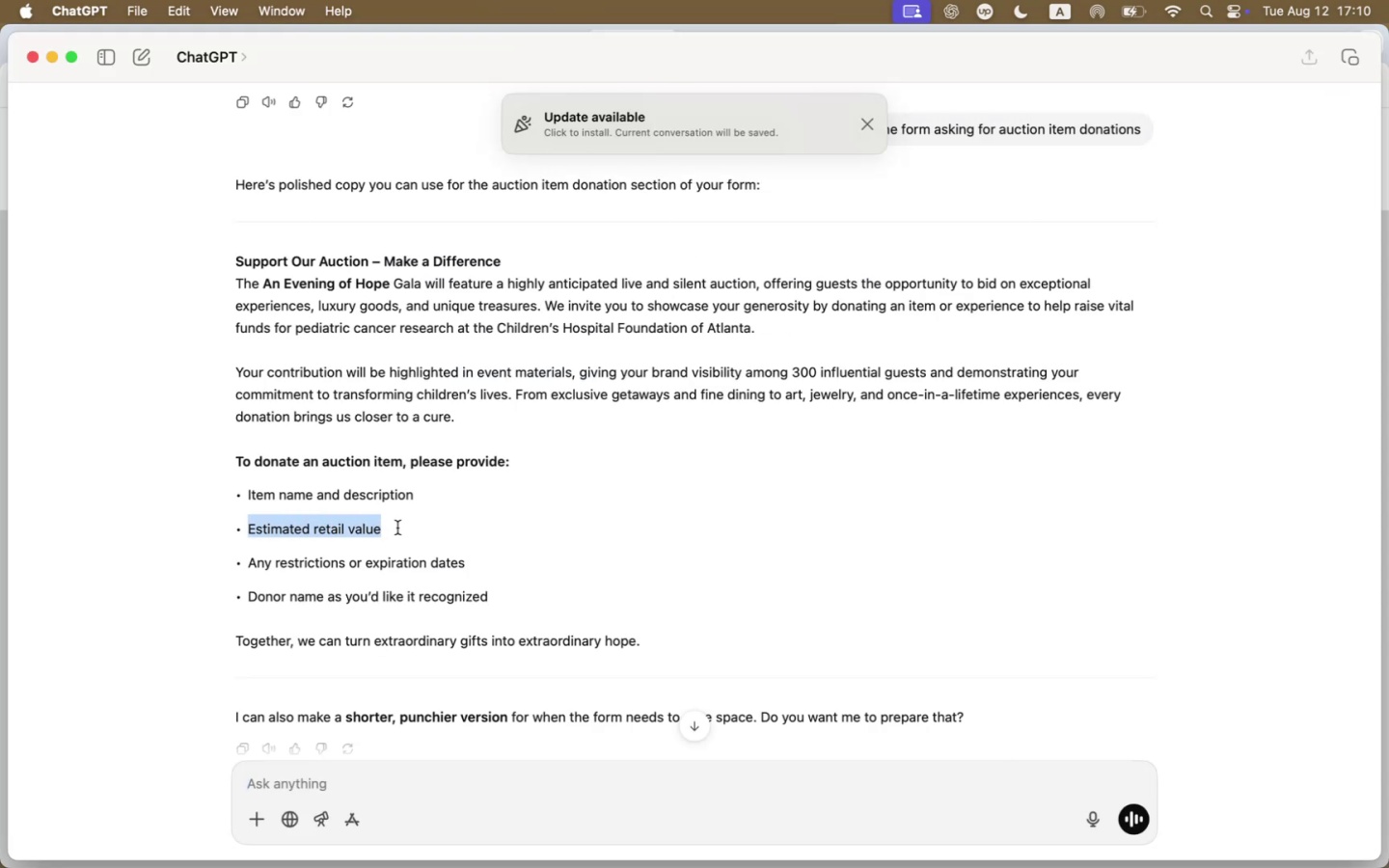 
key(Meta+CommandLeft)
 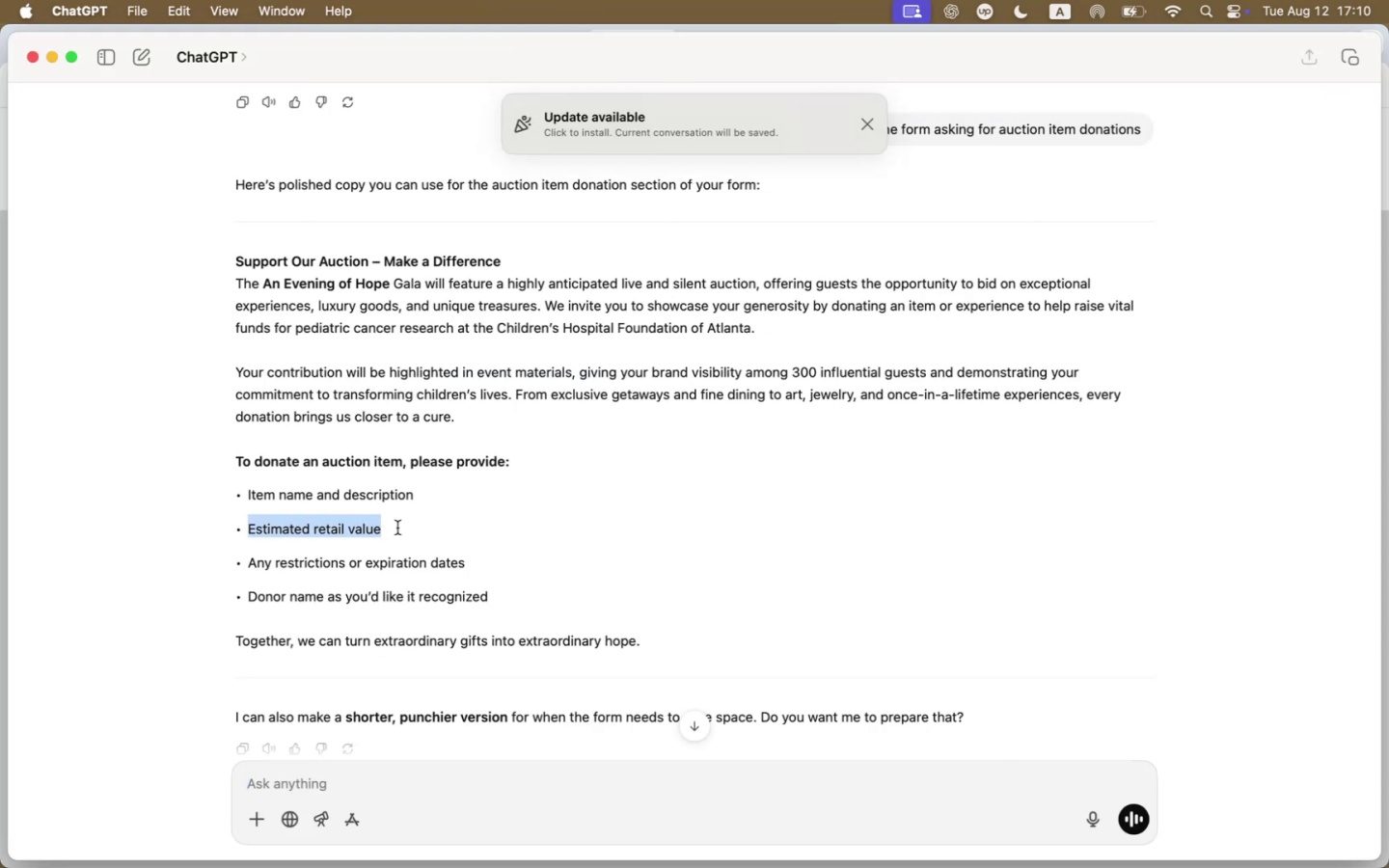 
key(Meta+C)
 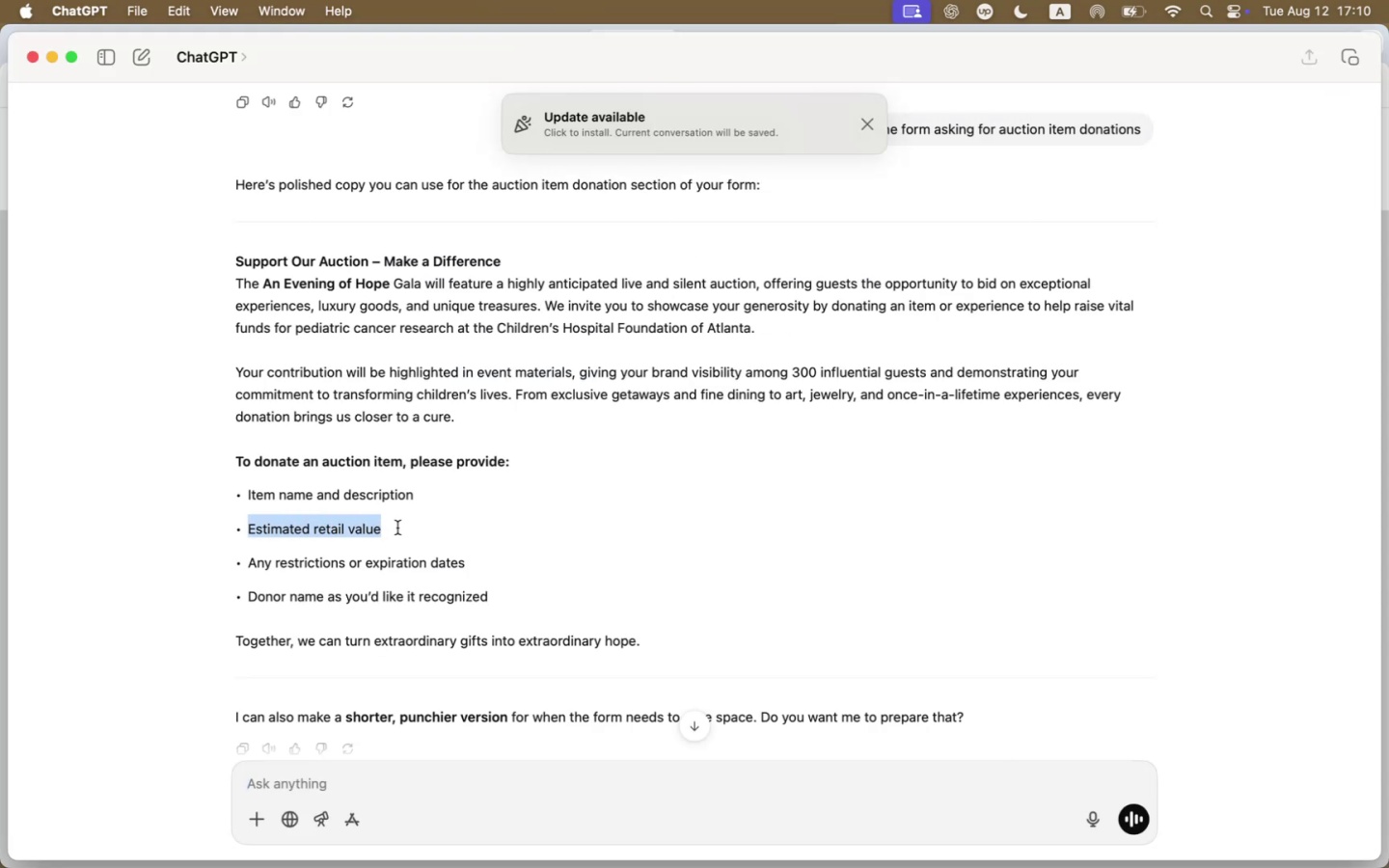 
key(Meta+CommandLeft)
 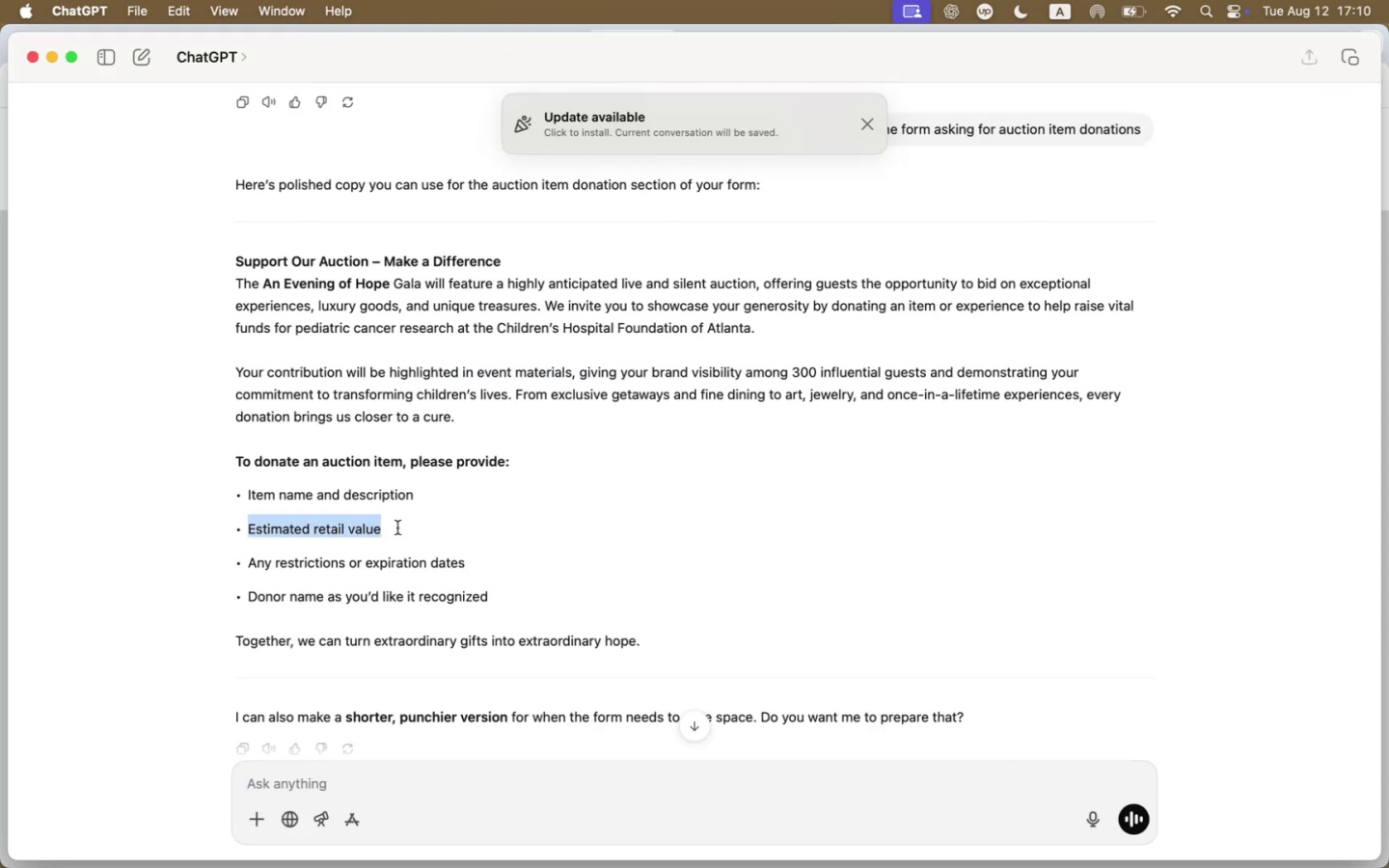 
key(Meta+C)
 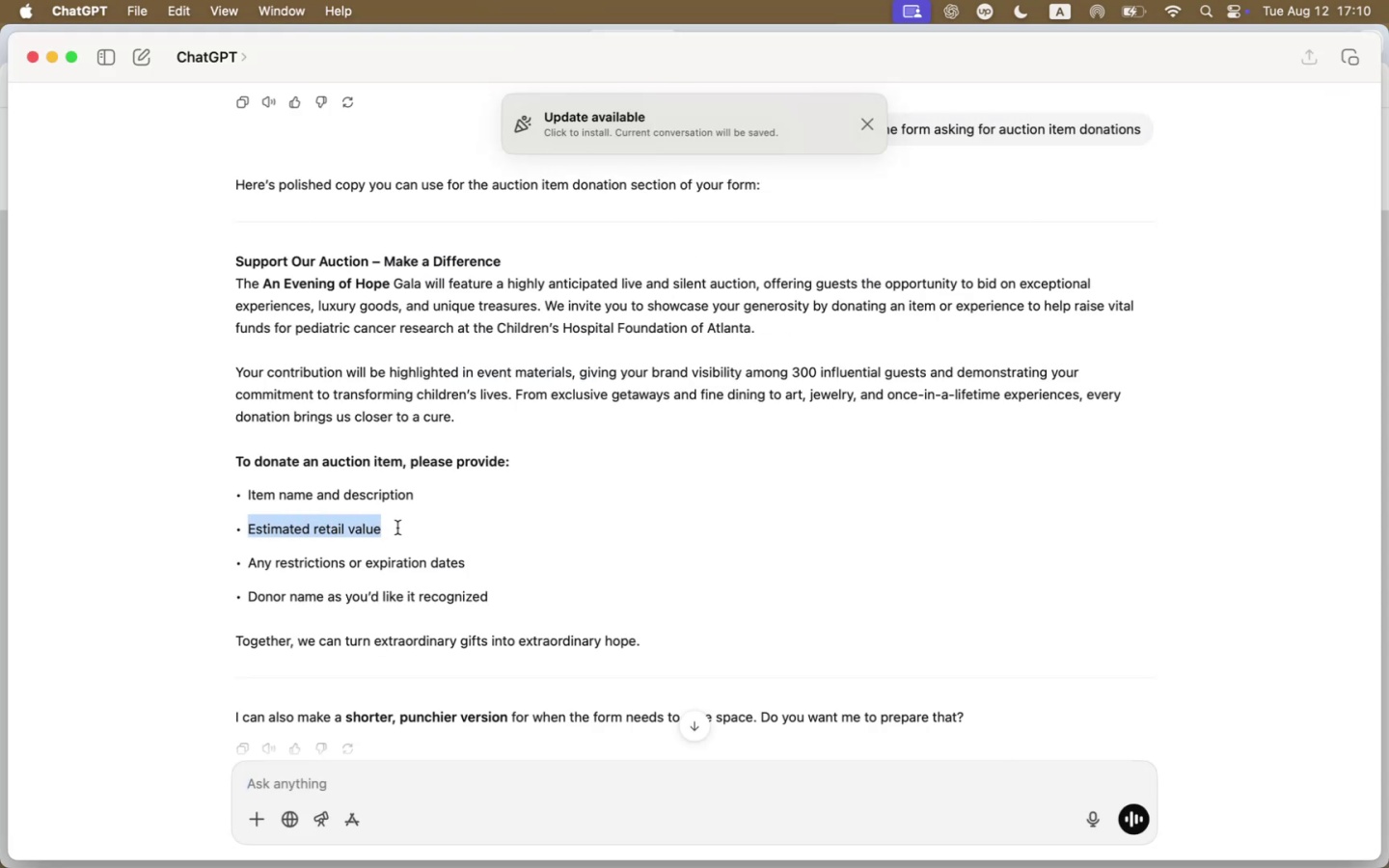 
key(Meta+CommandLeft)
 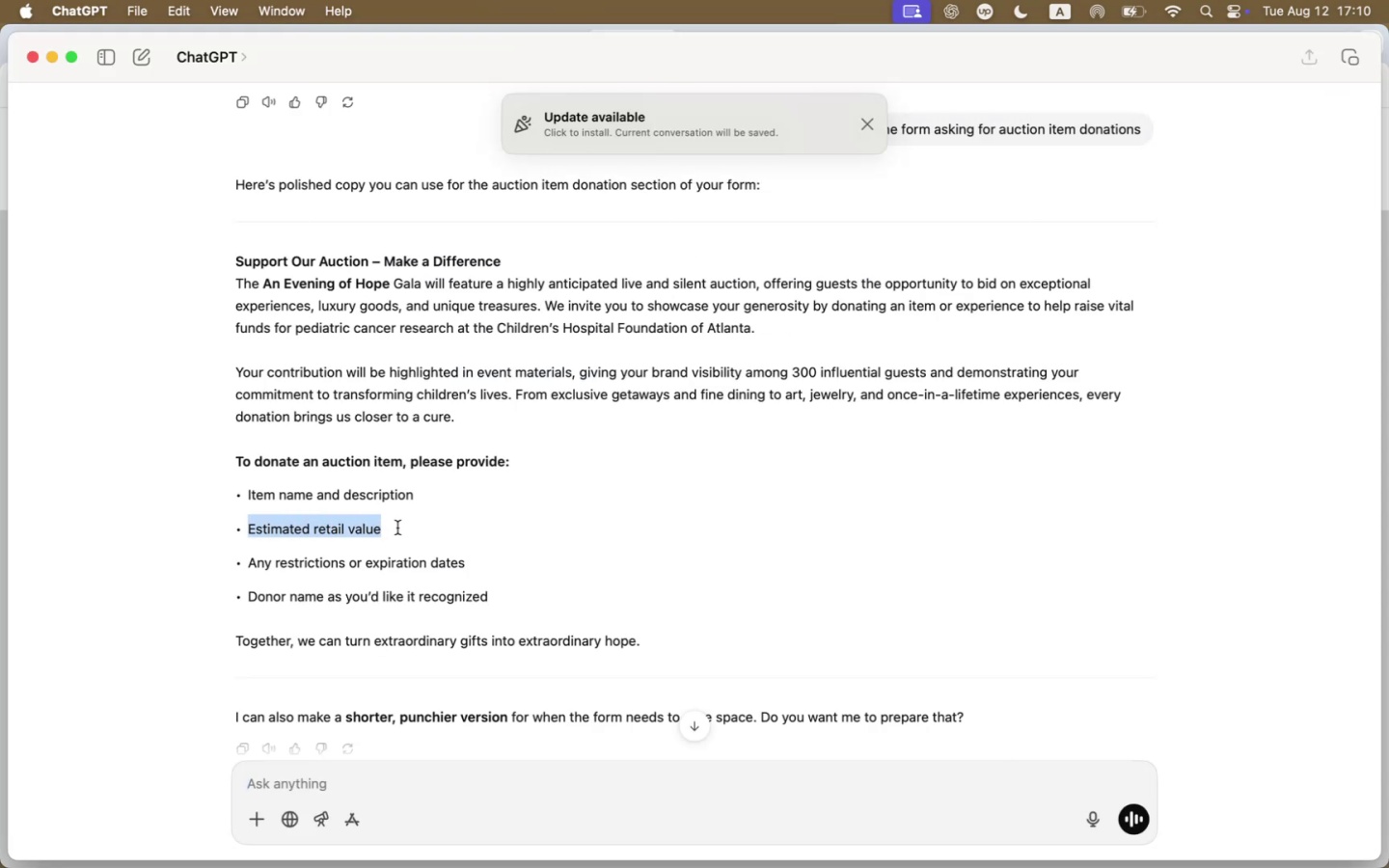 
key(Meta+Tab)
 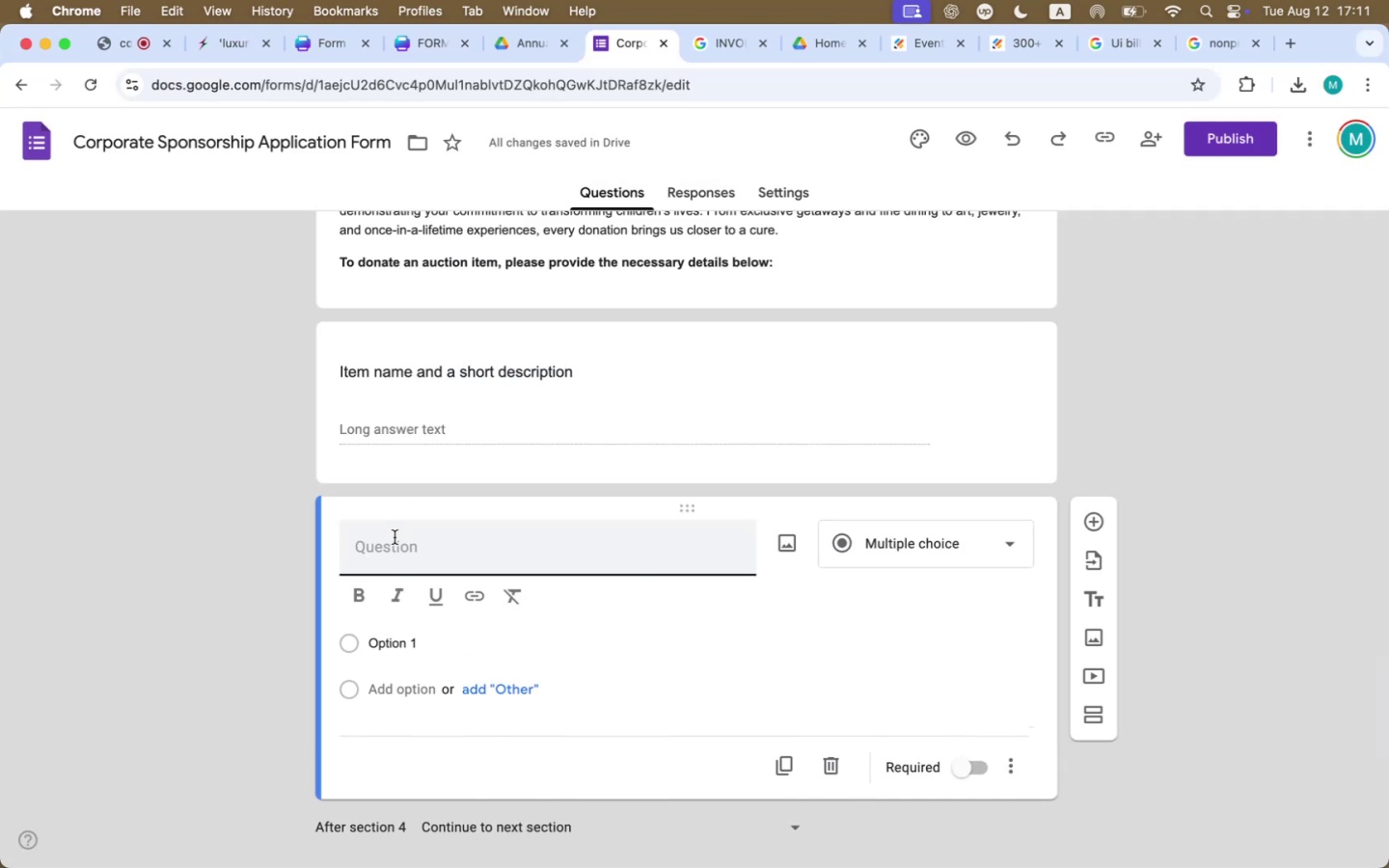 
left_click([395, 543])
 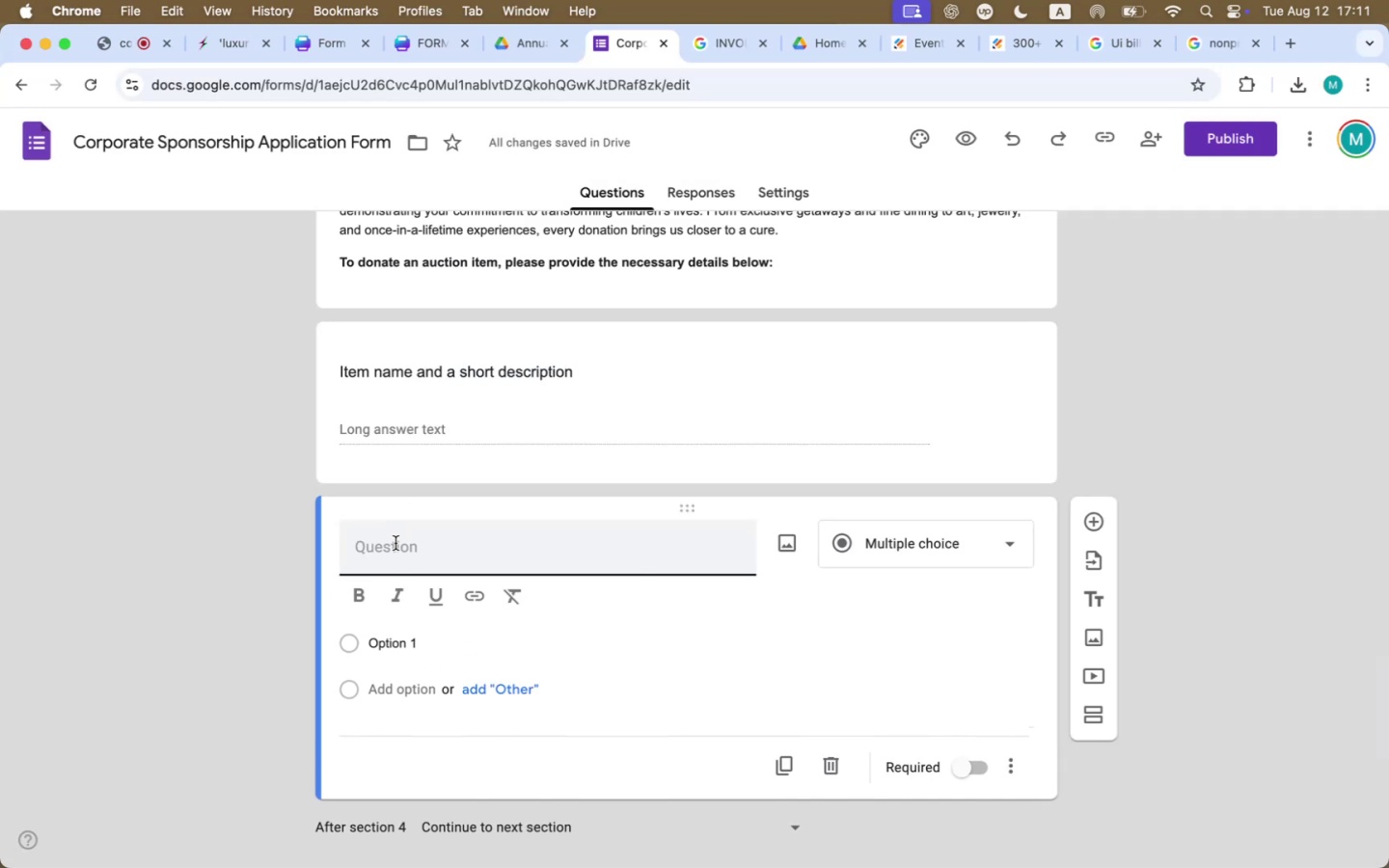 
key(Meta+CommandLeft)
 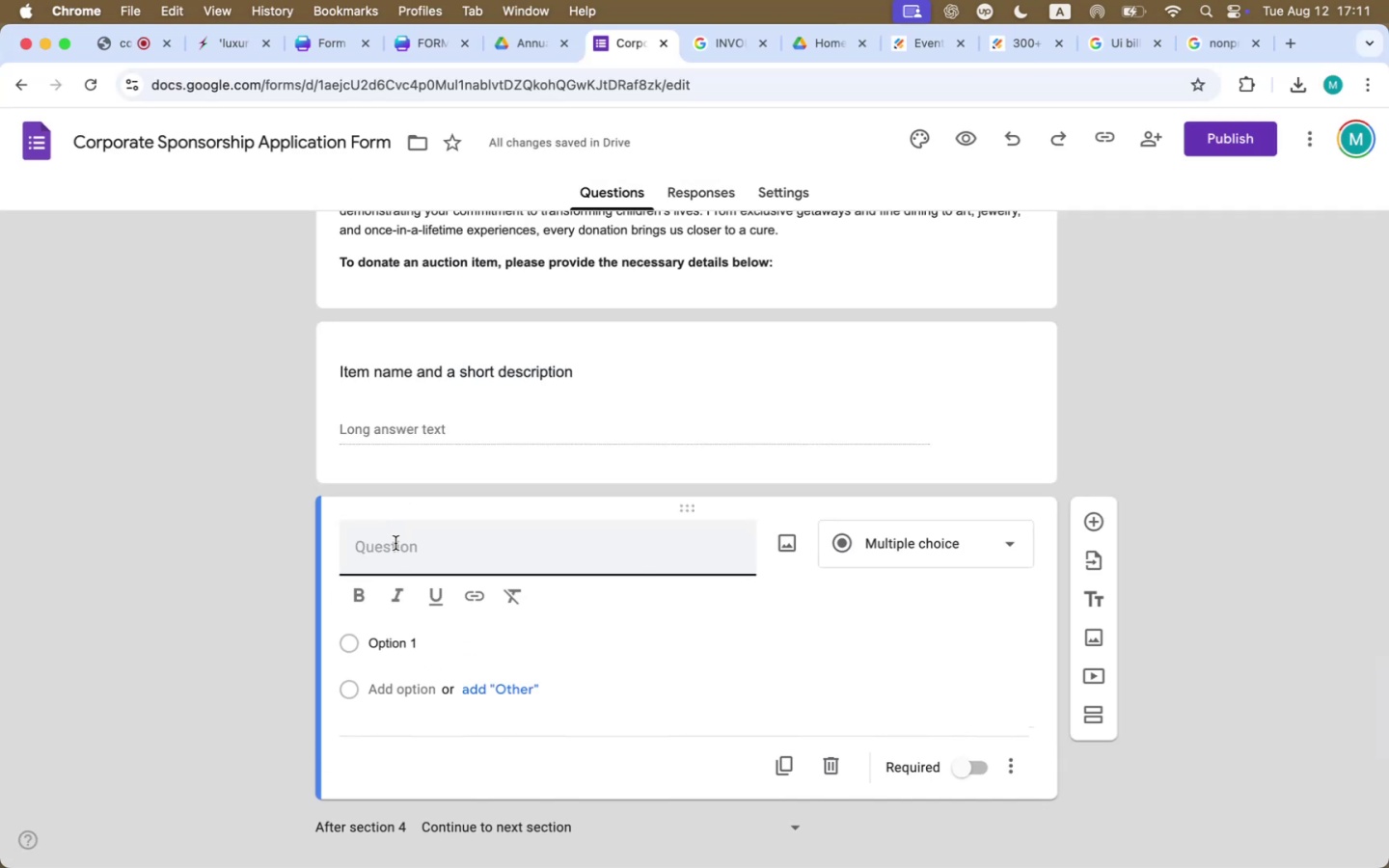 
key(Meta+V)
 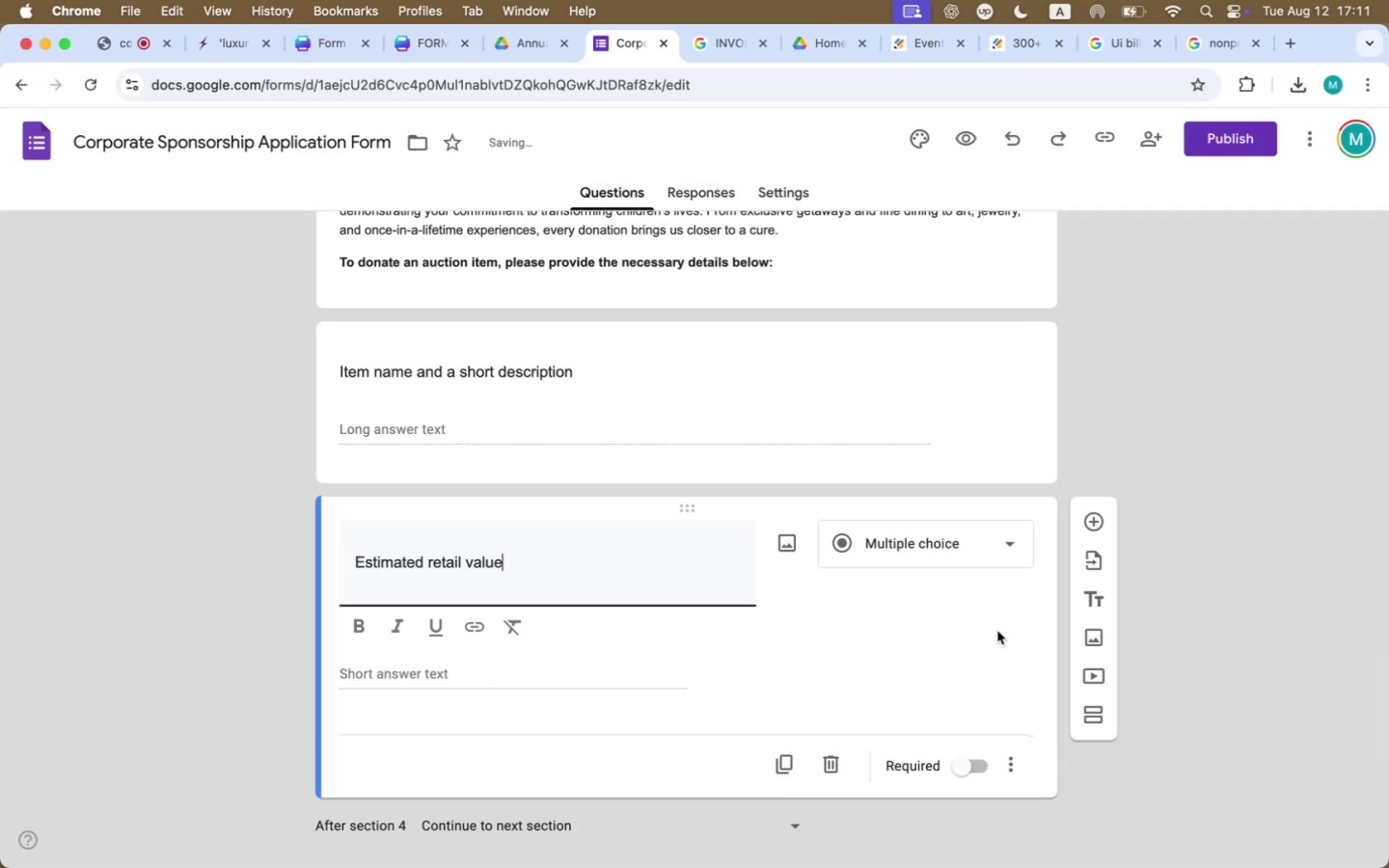 
left_click([966, 547])
 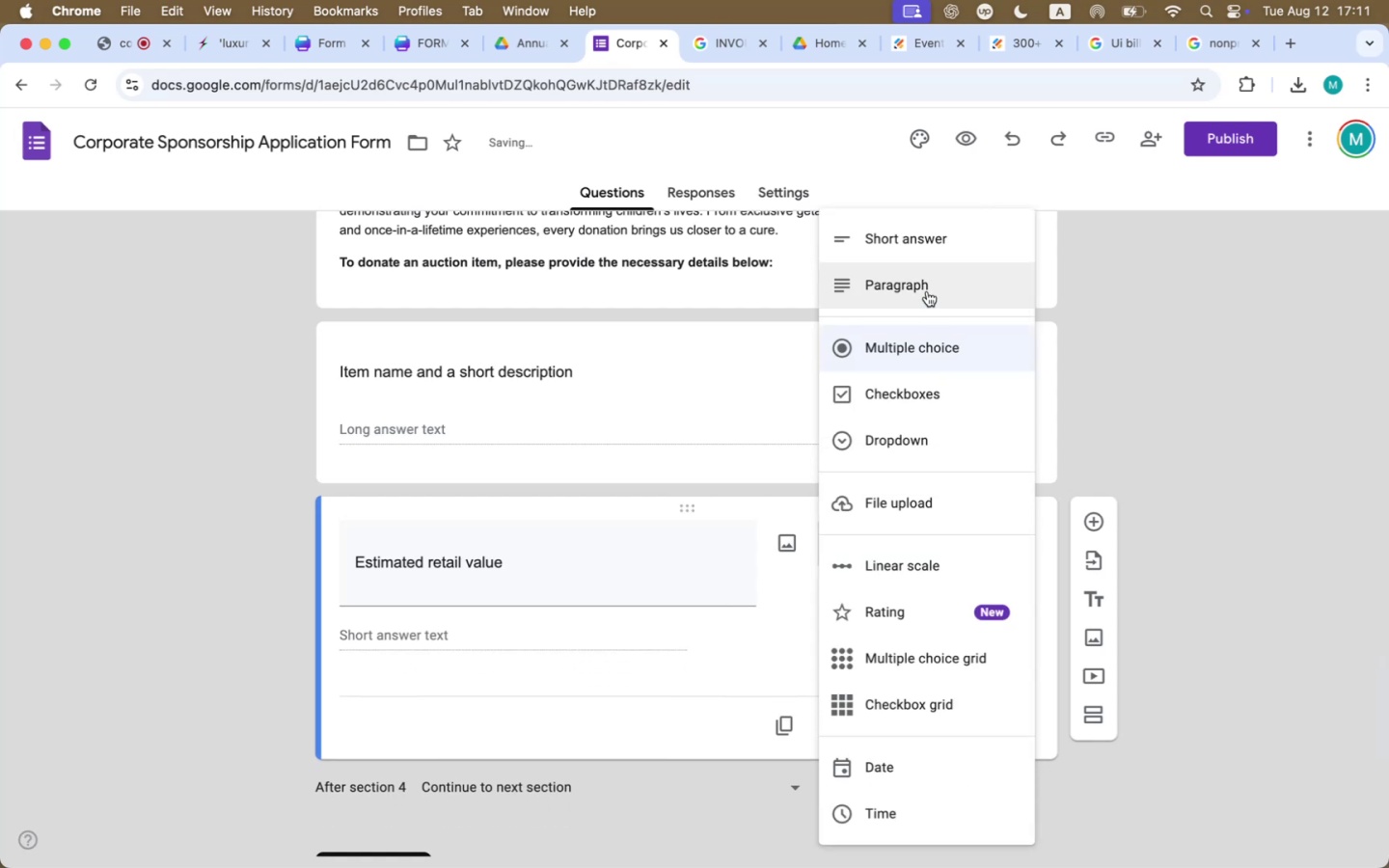 
left_click([939, 232])
 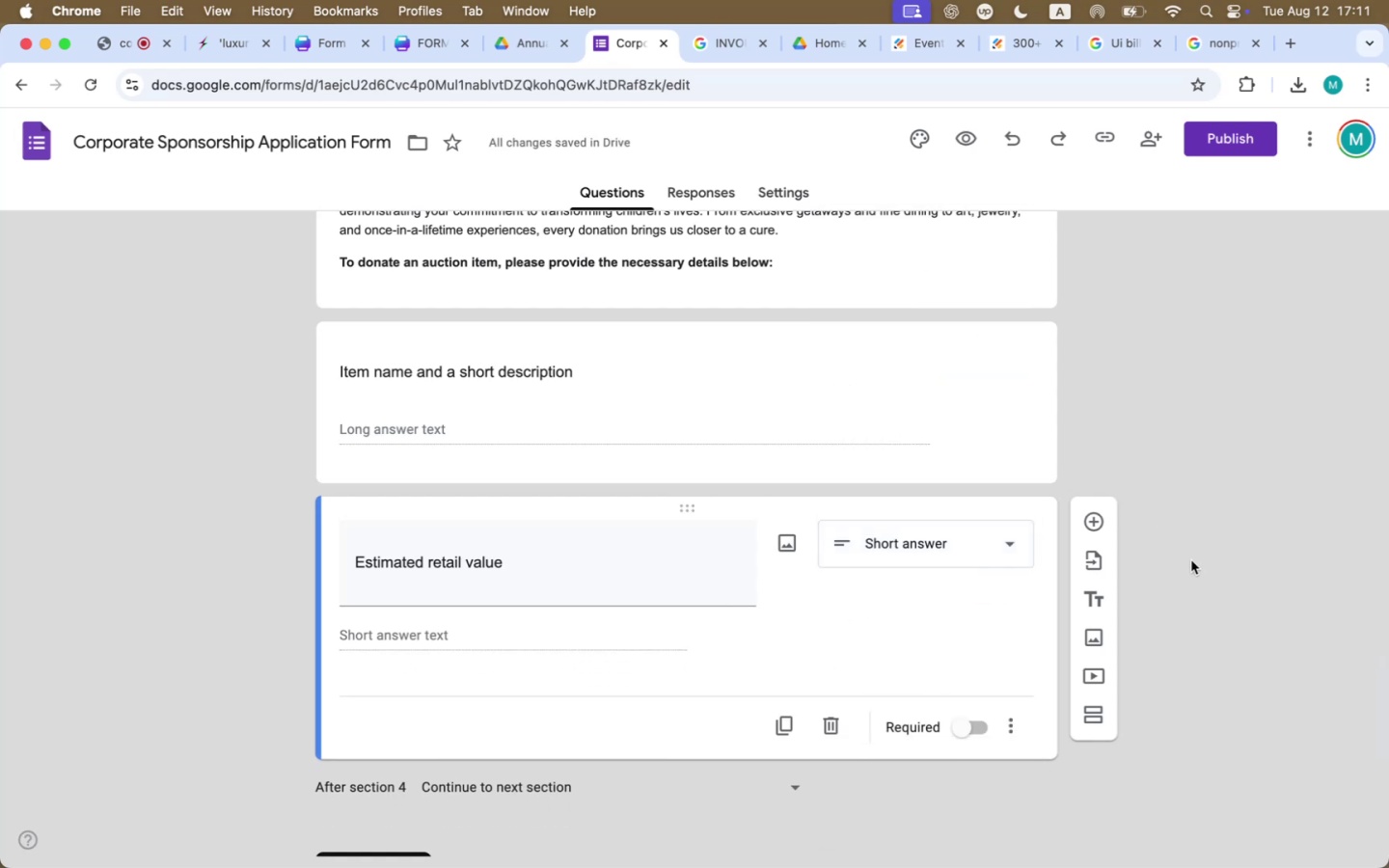 
left_click([1097, 525])
 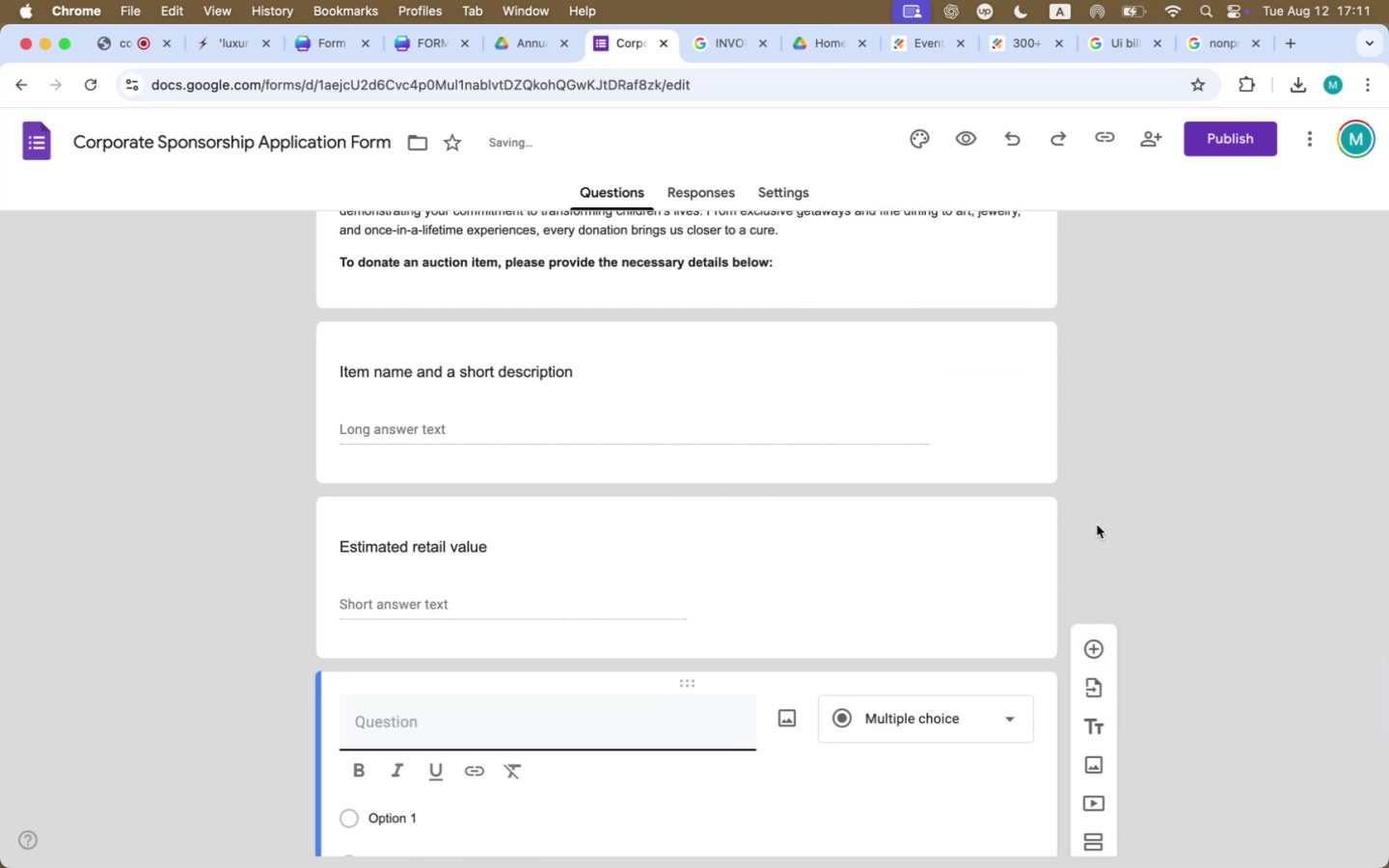 
key(Meta+CommandLeft)
 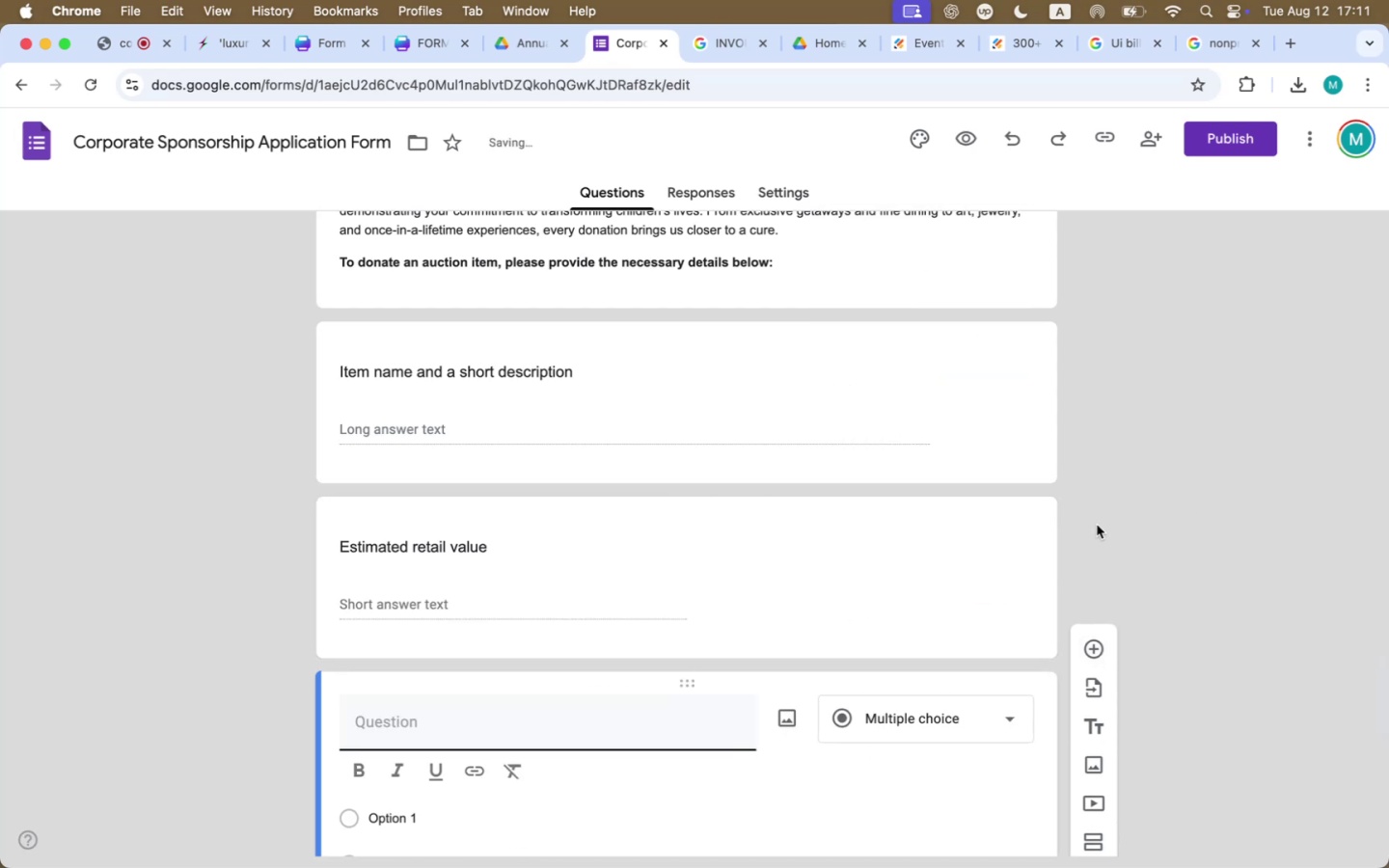 
key(Meta+Tab)
 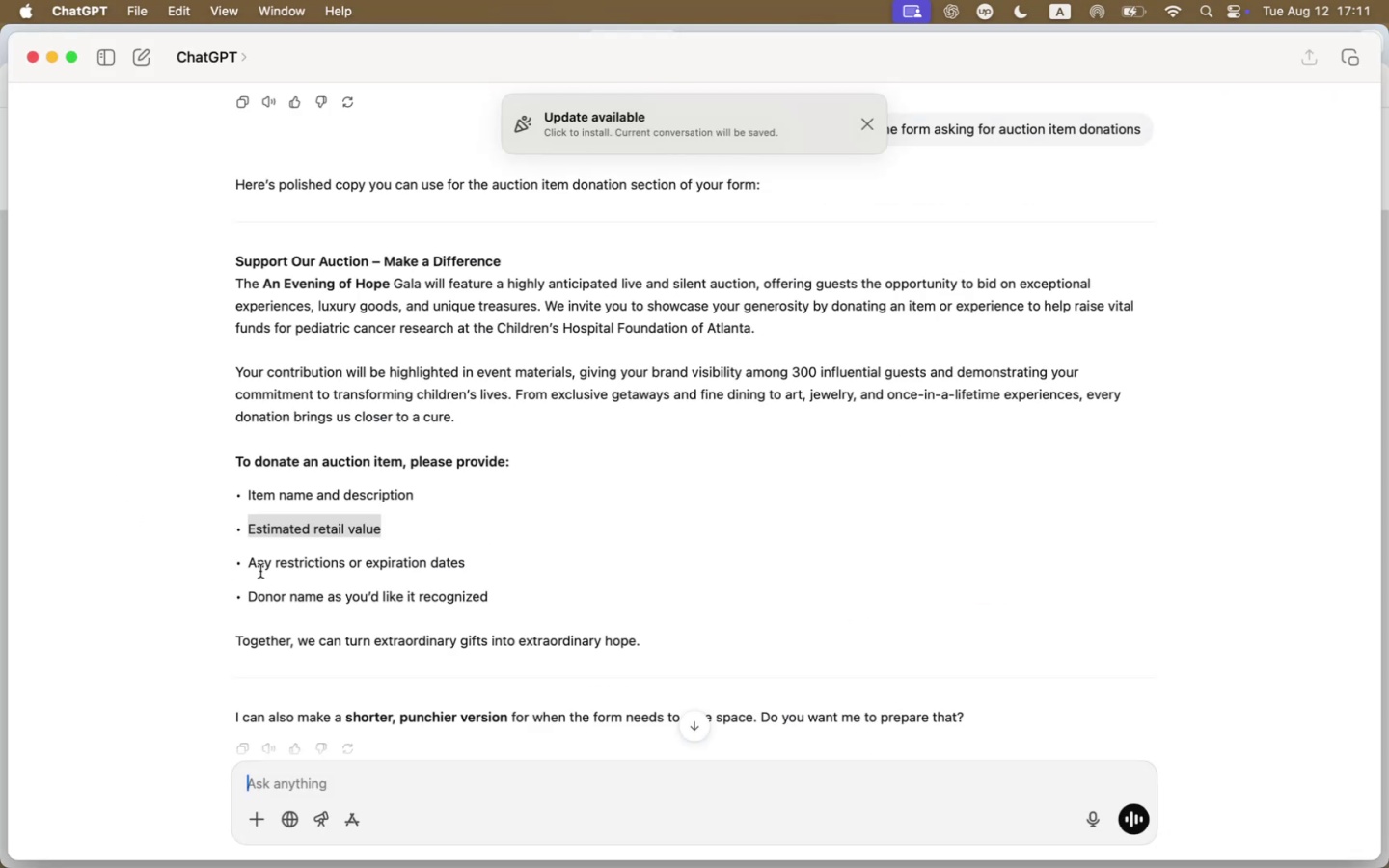 
left_click_drag(start_coordinate=[252, 564], to_coordinate=[488, 562])
 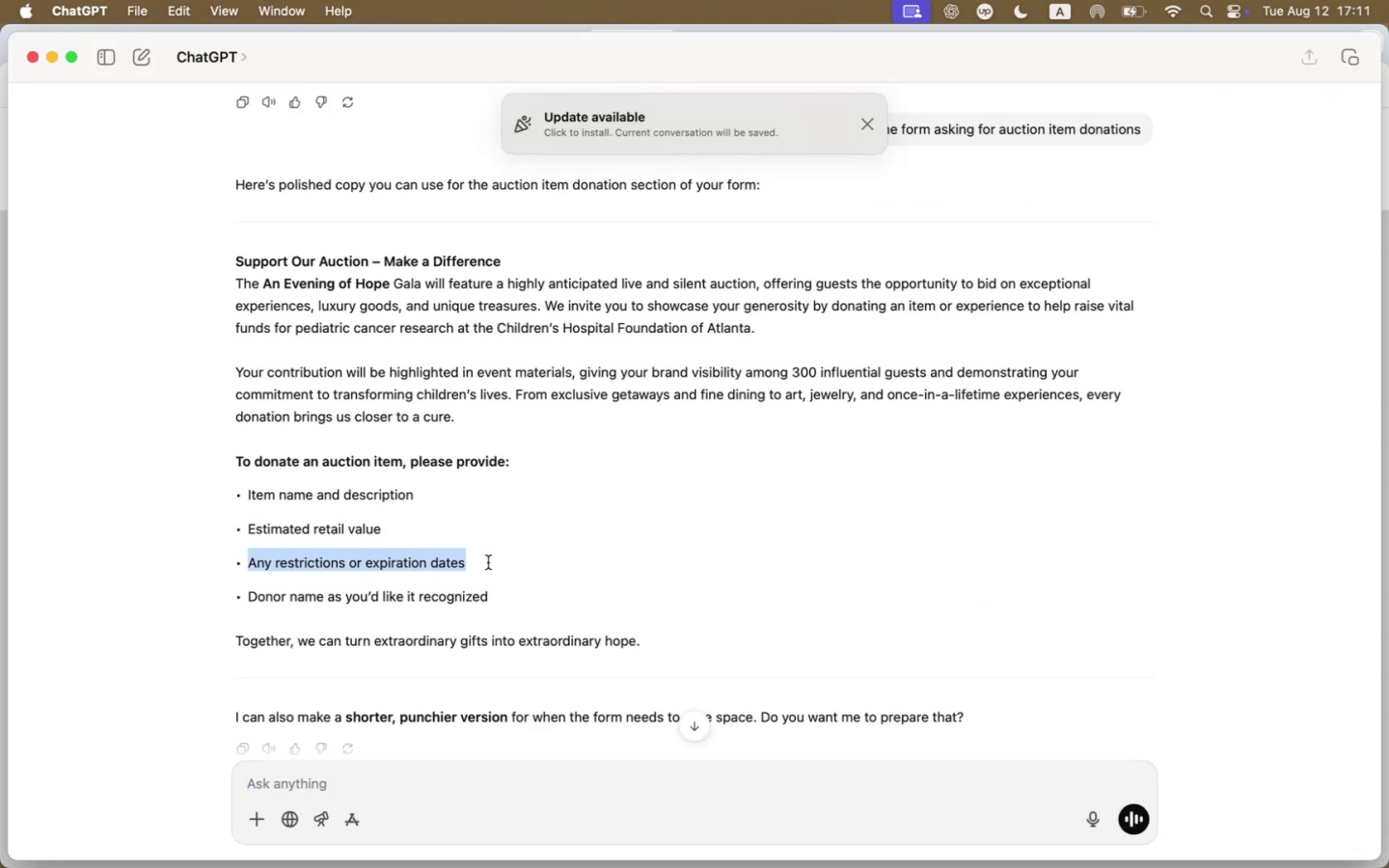 
key(Meta+CommandLeft)
 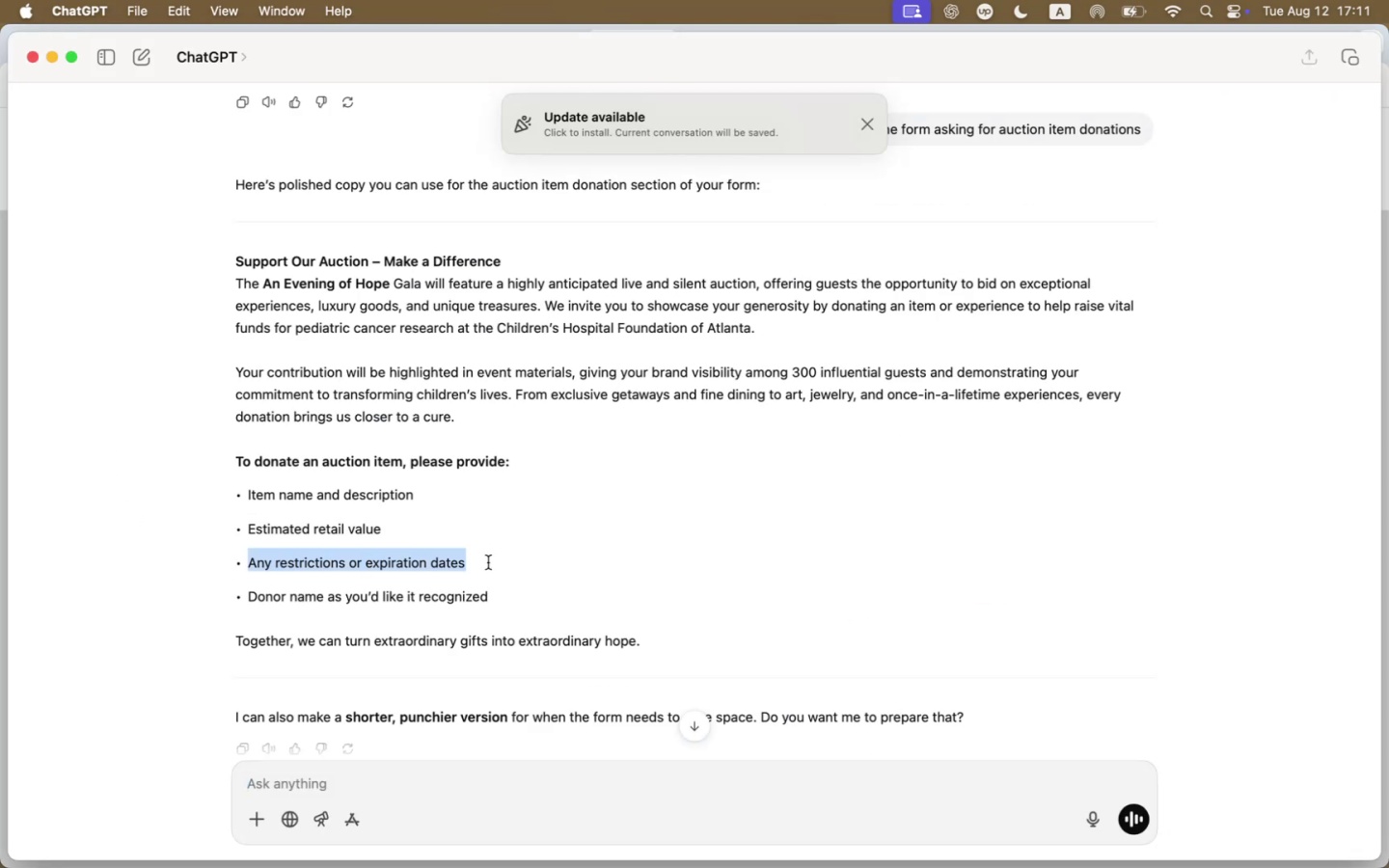 
key(Meta+C)
 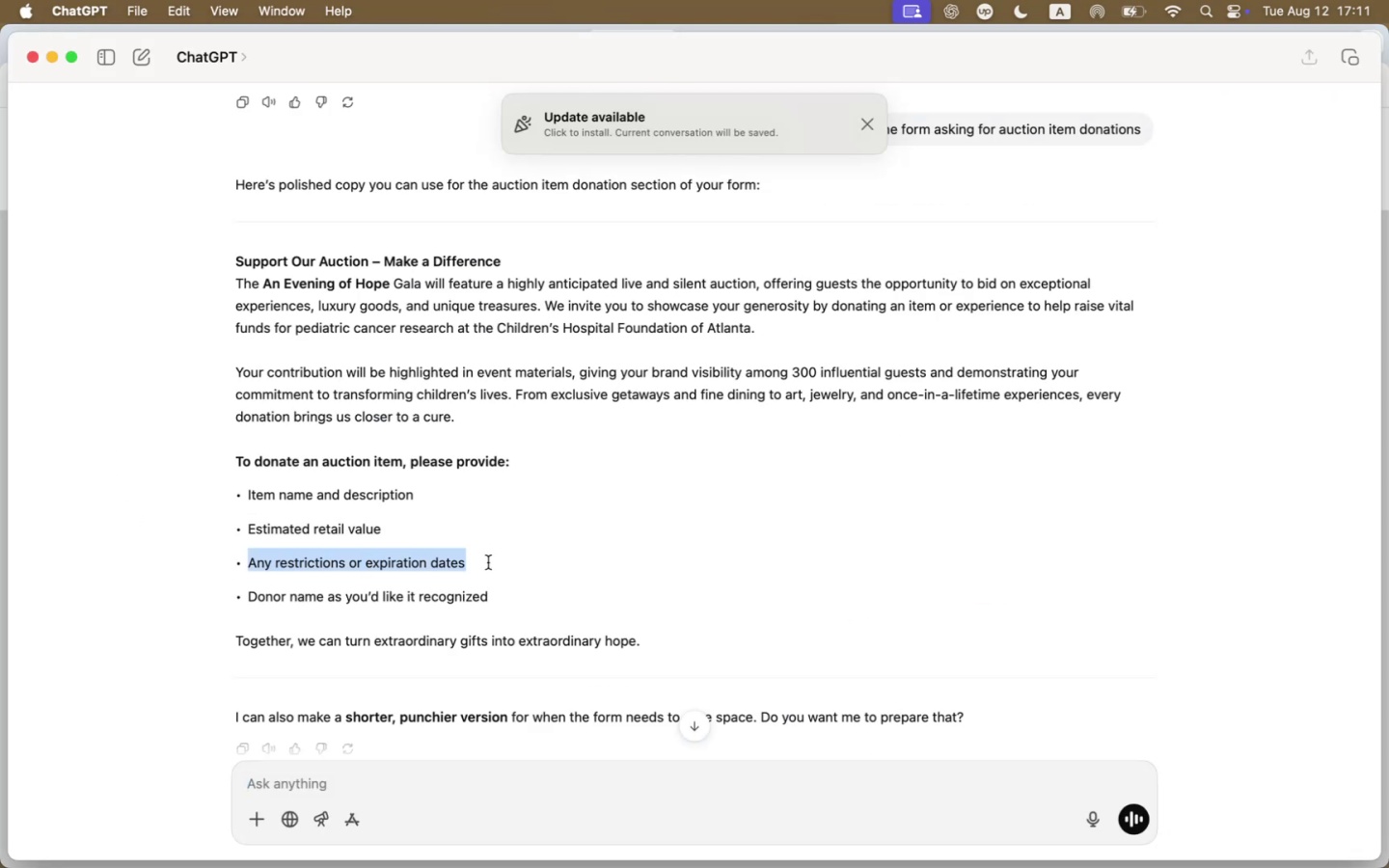 
key(Meta+CommandLeft)
 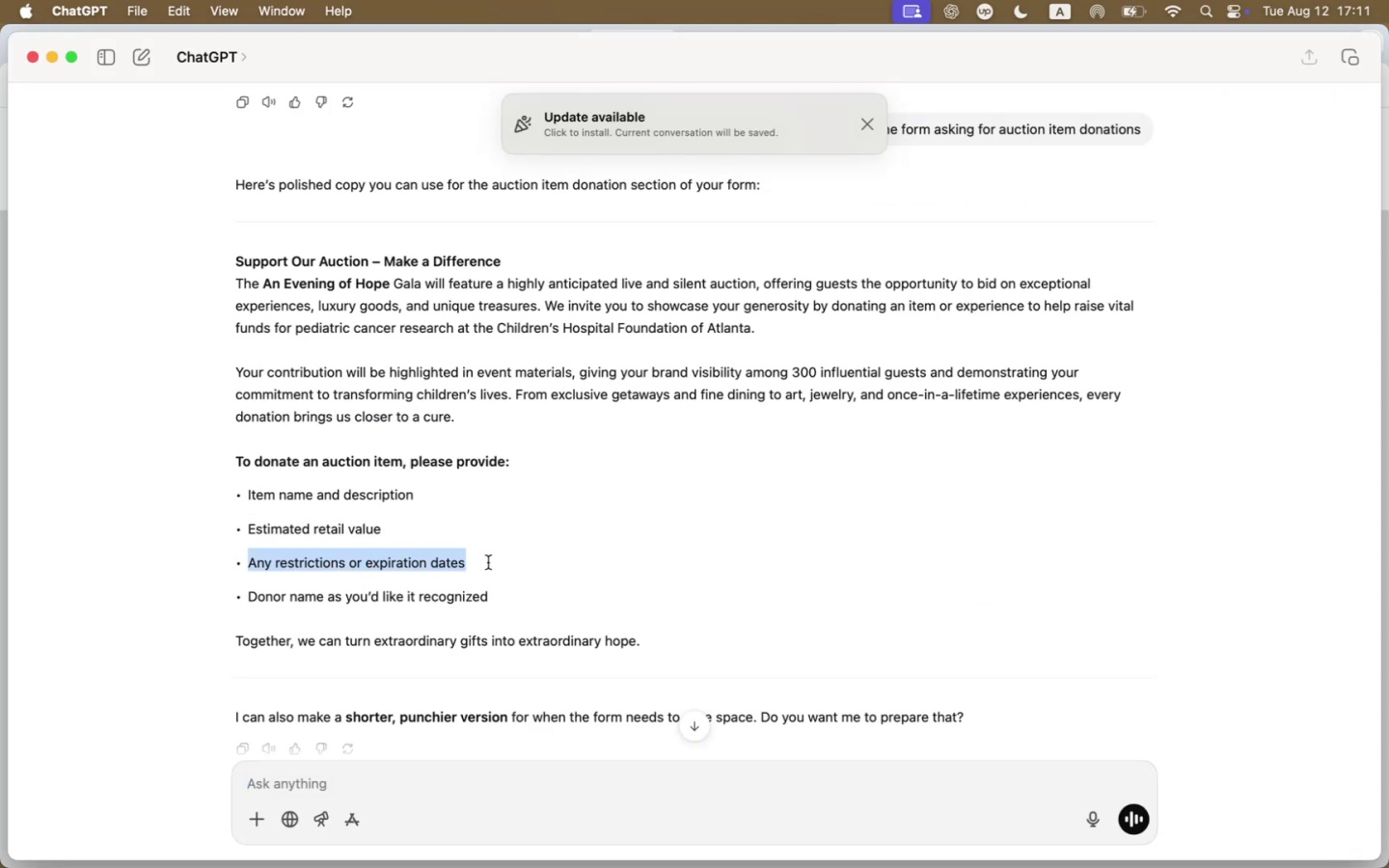 
key(Meta+Tab)
 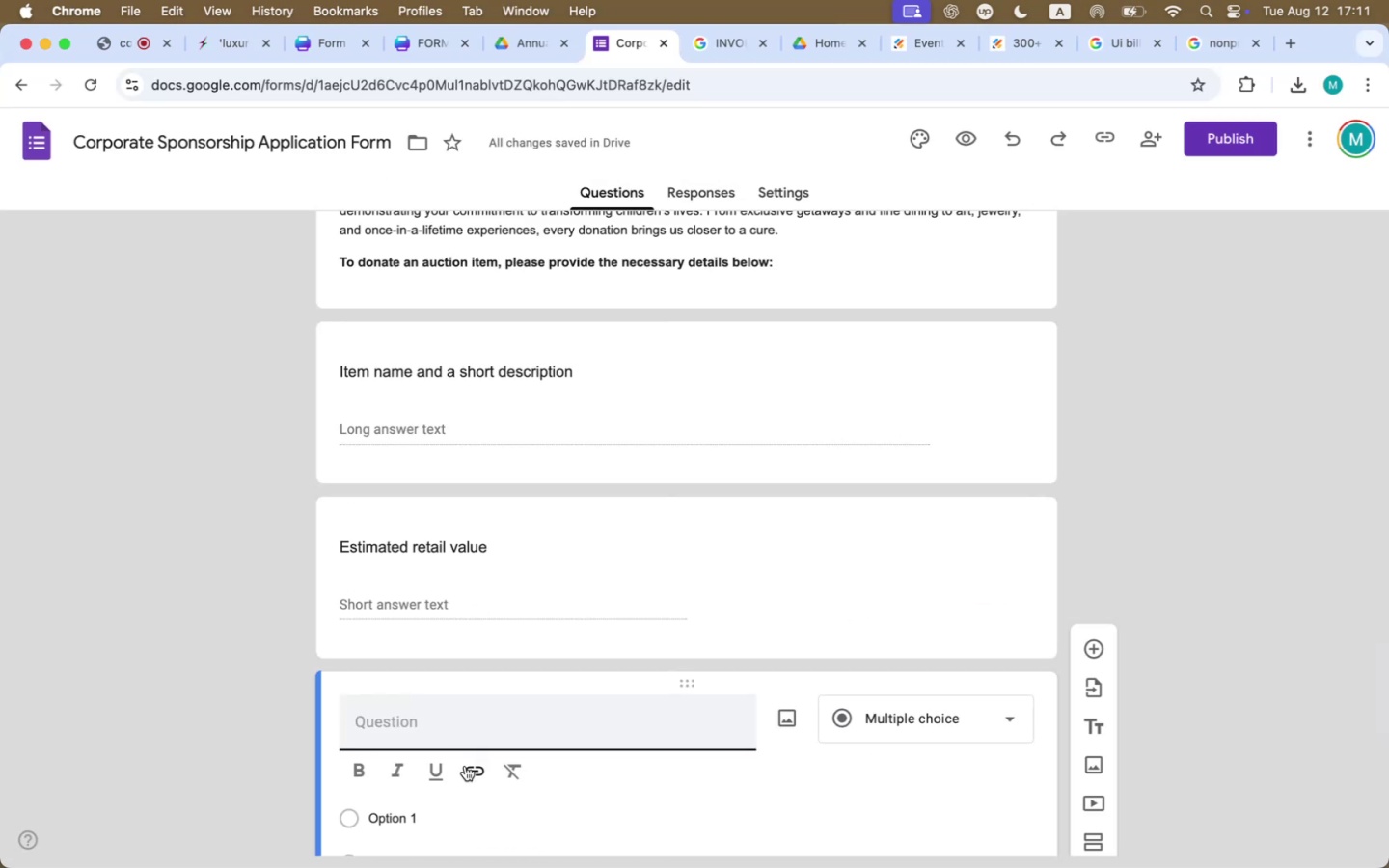 
key(Meta+V)
 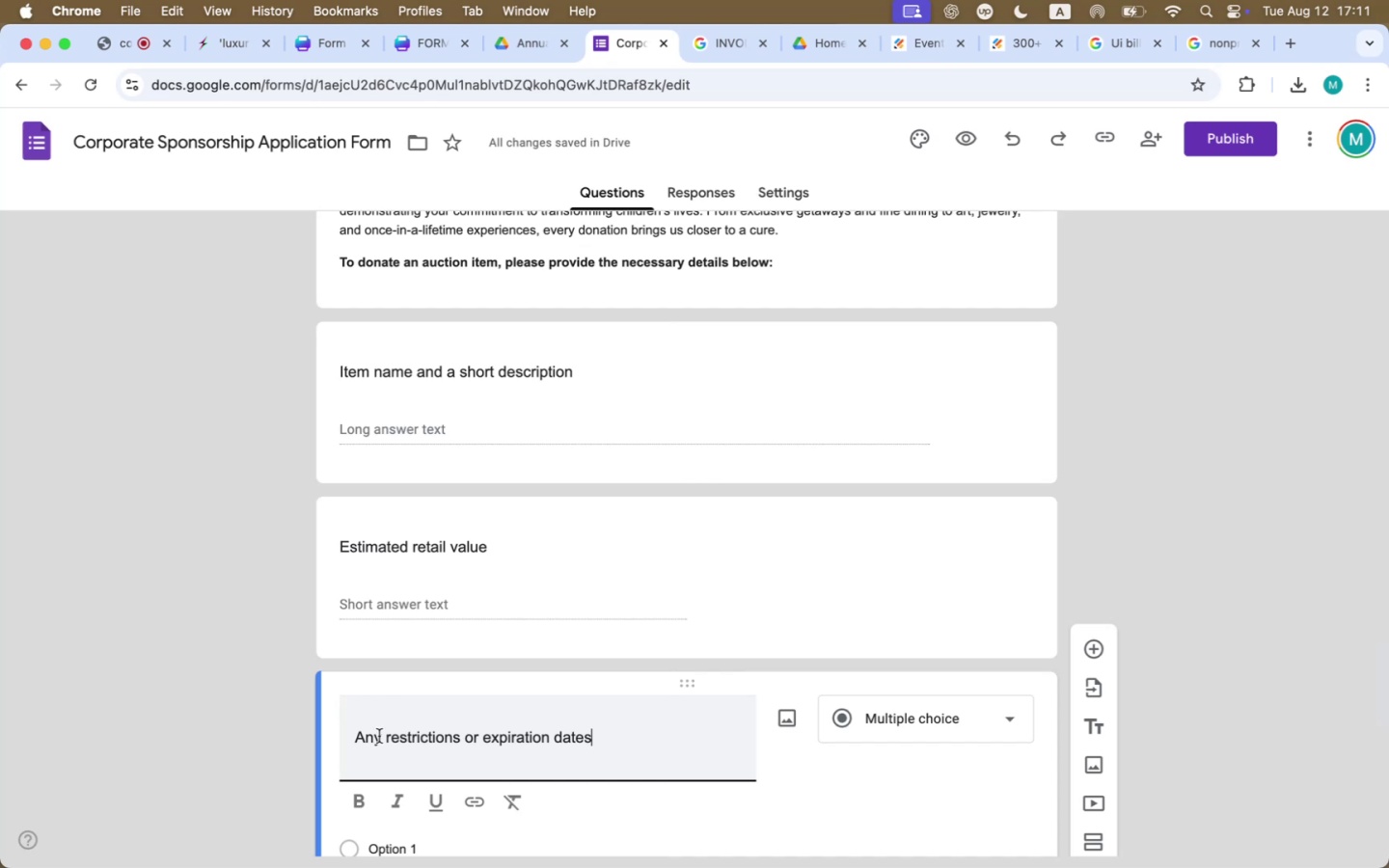 
left_click([379, 736])
 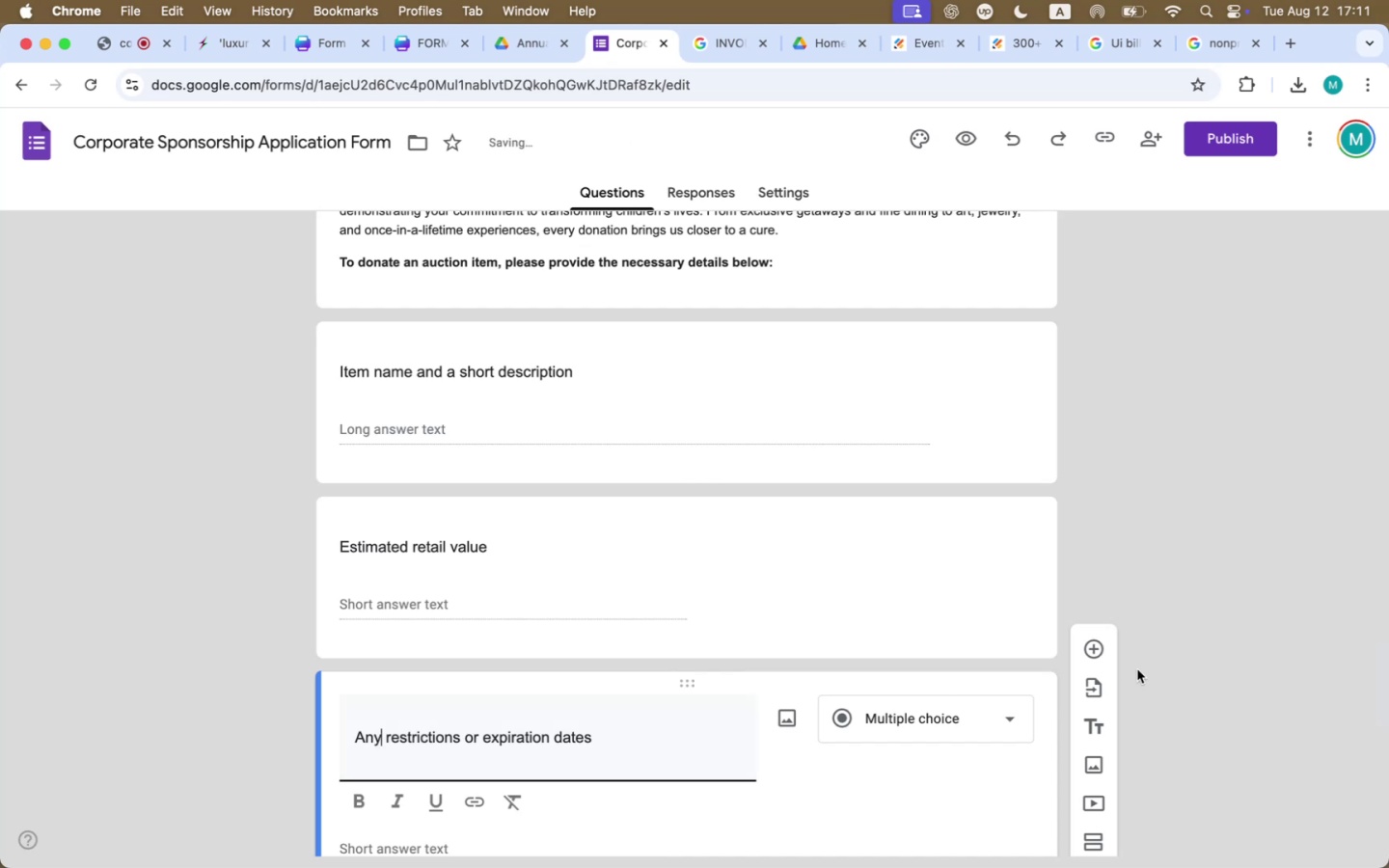 
left_click([1264, 650])
 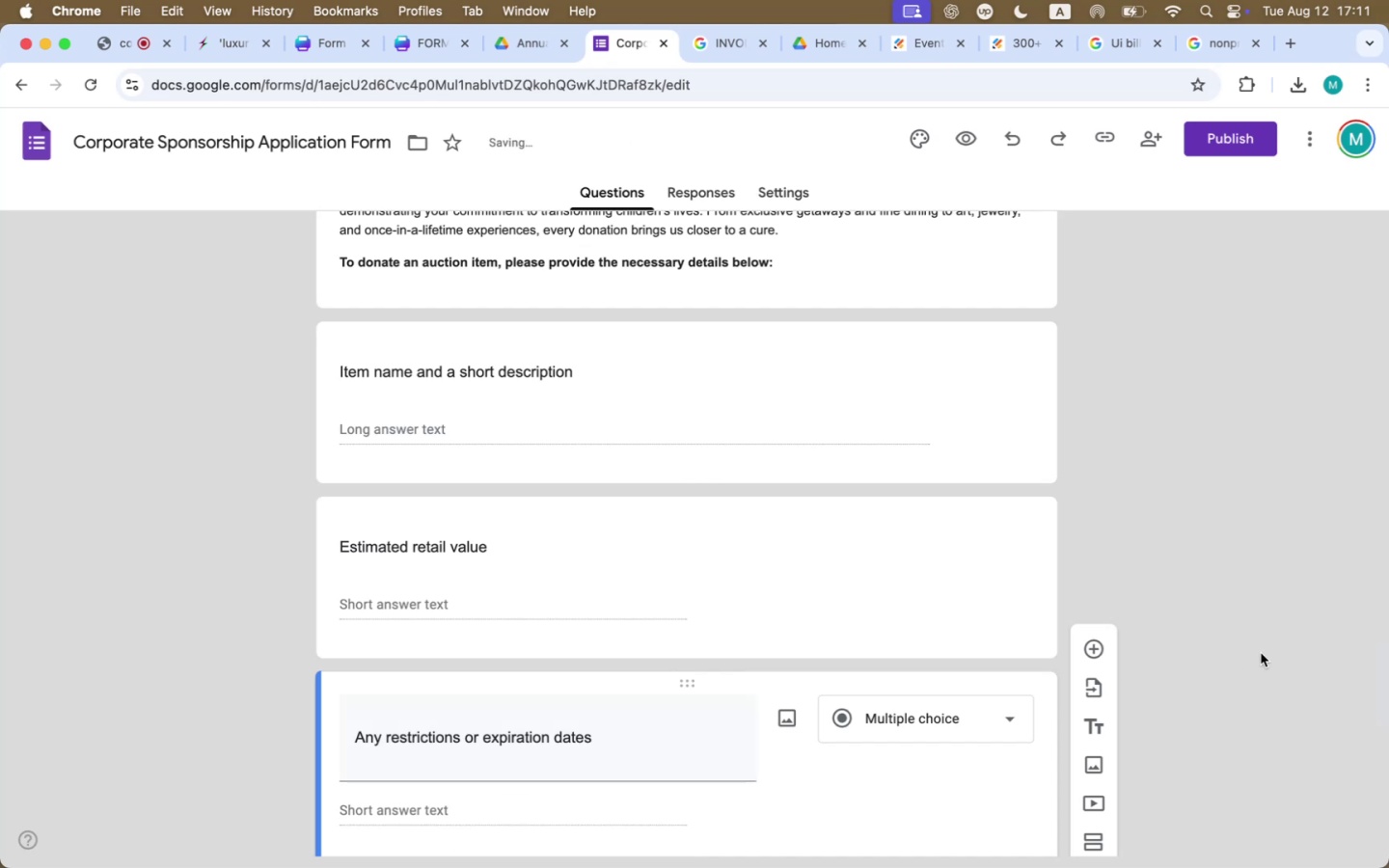 
scroll: coordinate [1261, 653], scroll_direction: down, amount: 22.0
 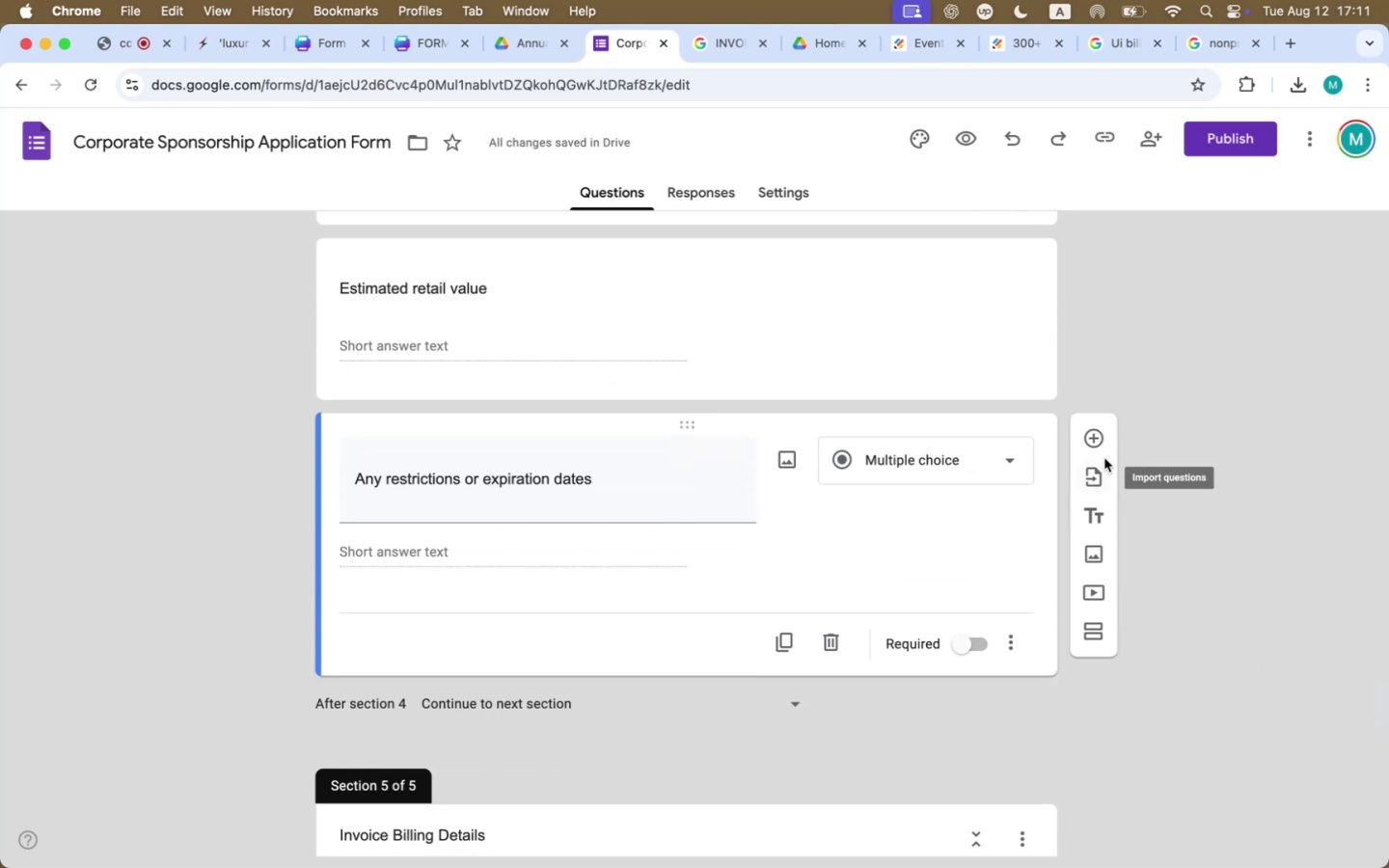 
left_click([1099, 438])
 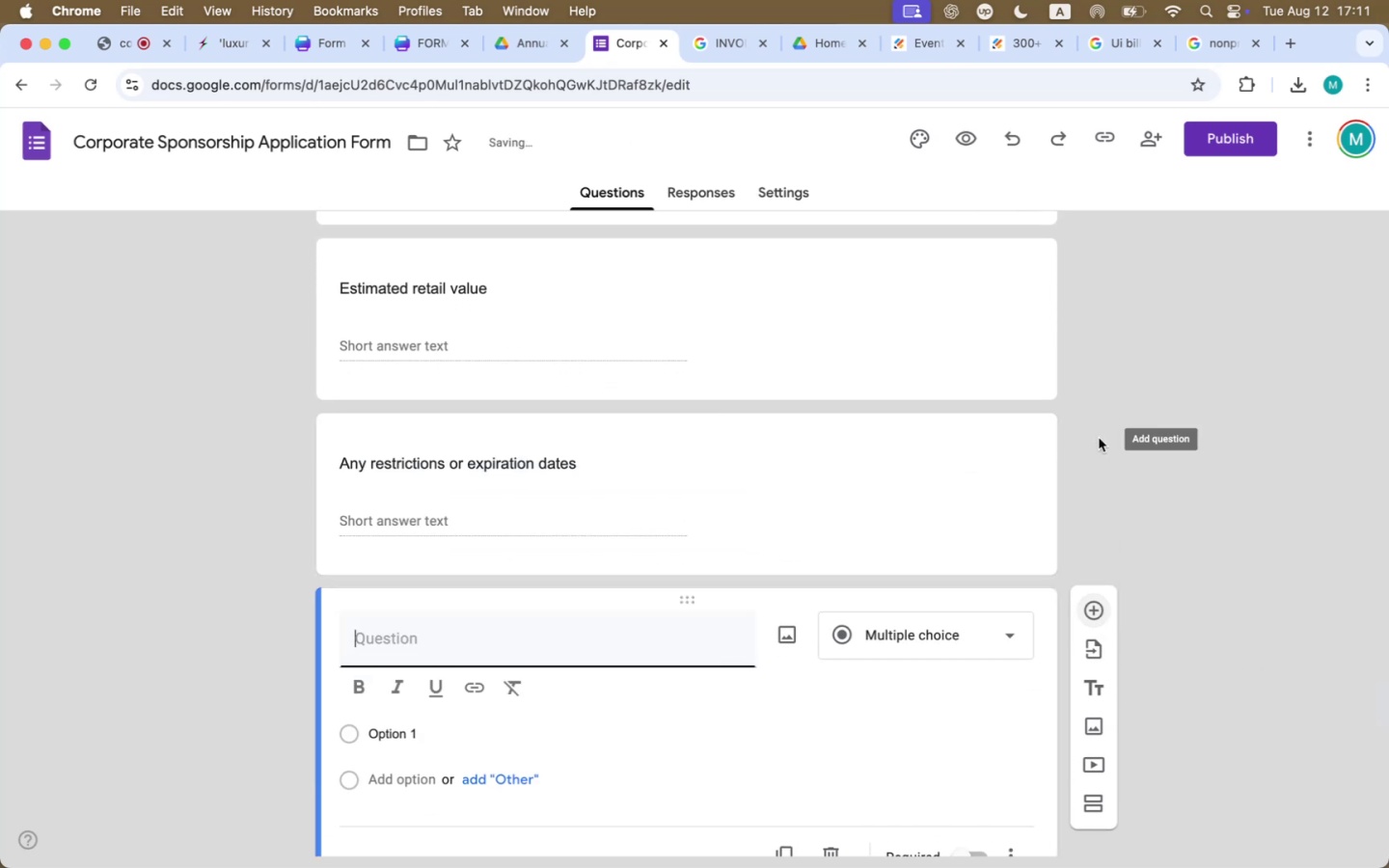 
key(Meta+CommandLeft)
 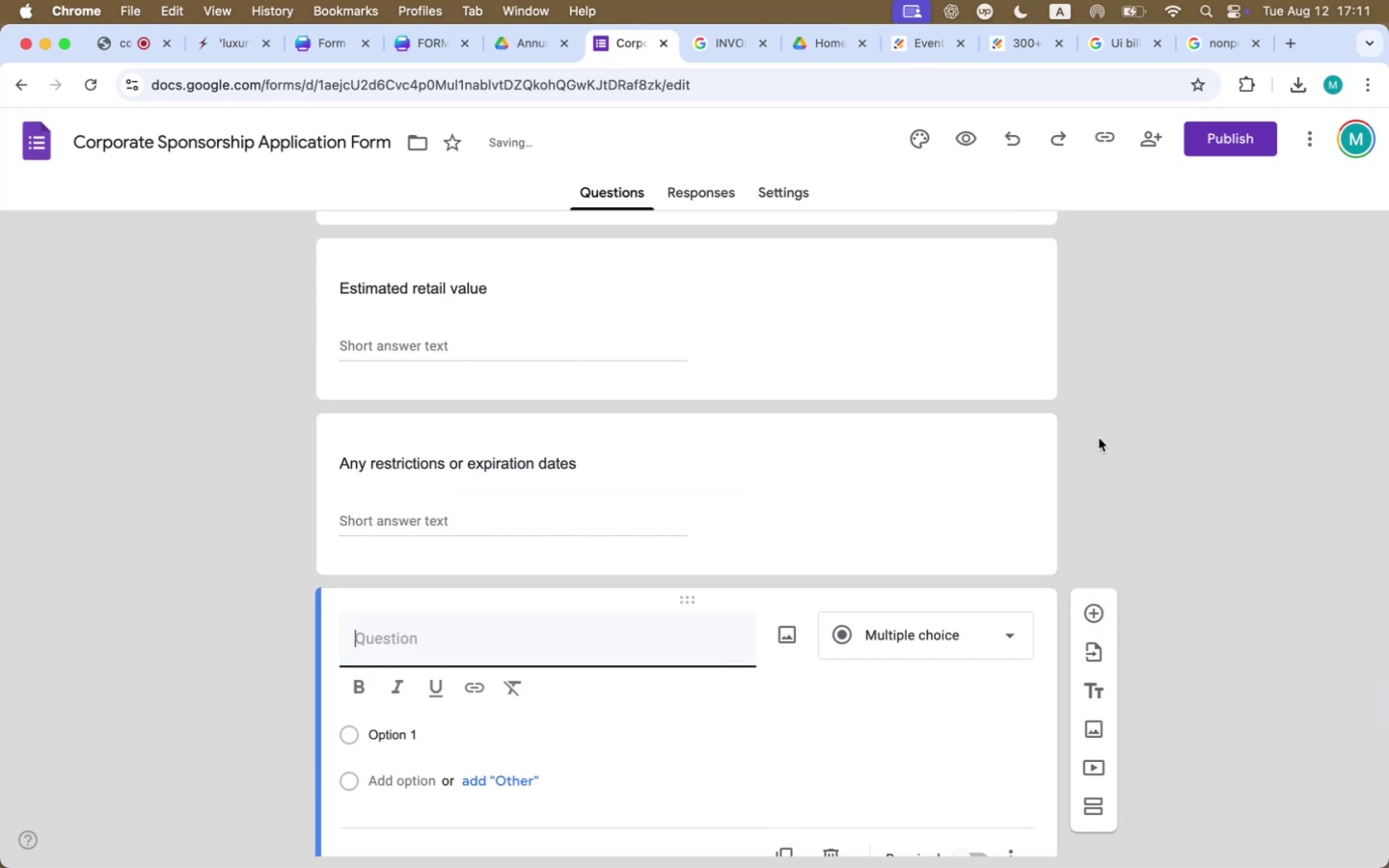 
key(Meta+Tab)
 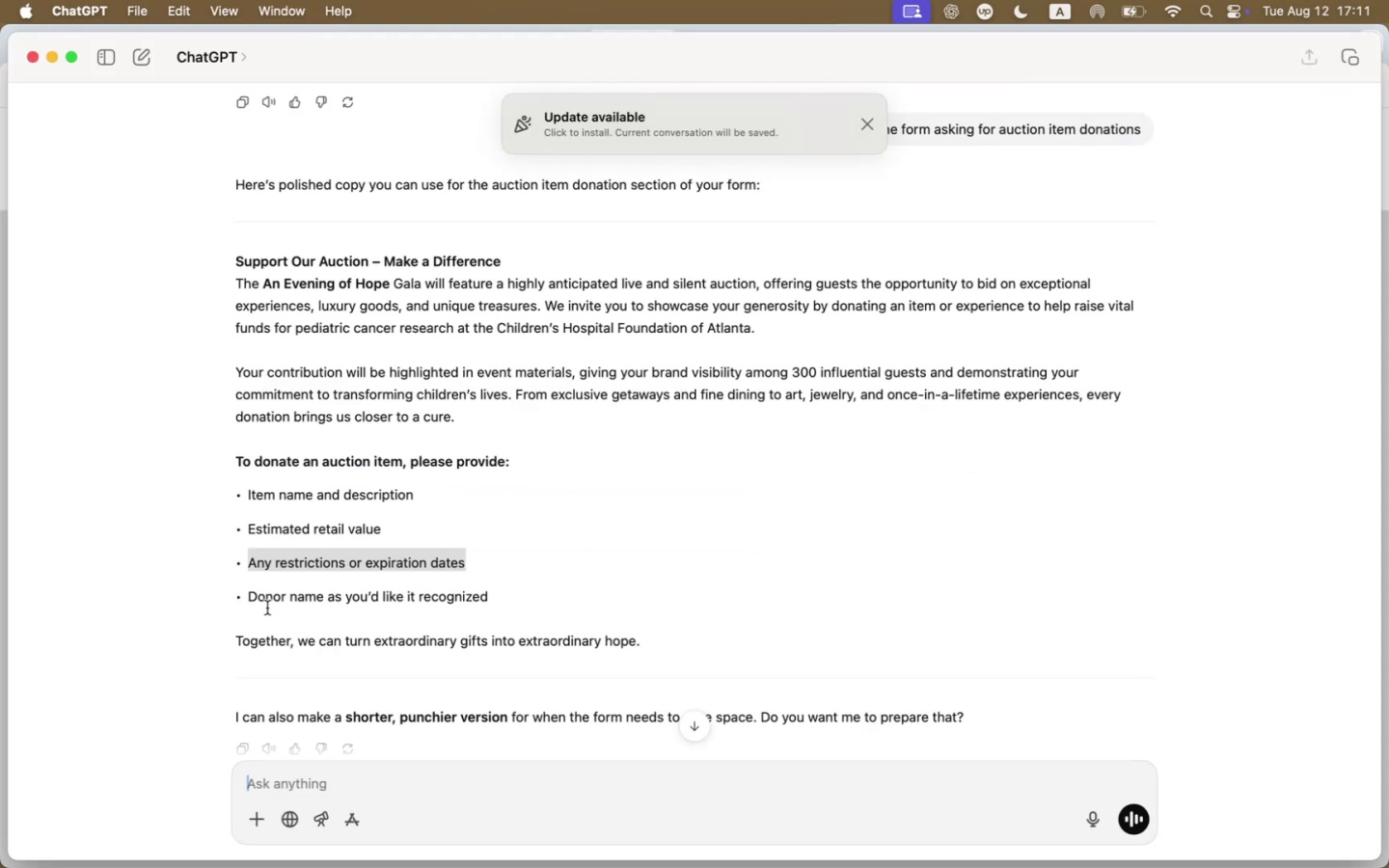 
left_click_drag(start_coordinate=[254, 595], to_coordinate=[508, 603])
 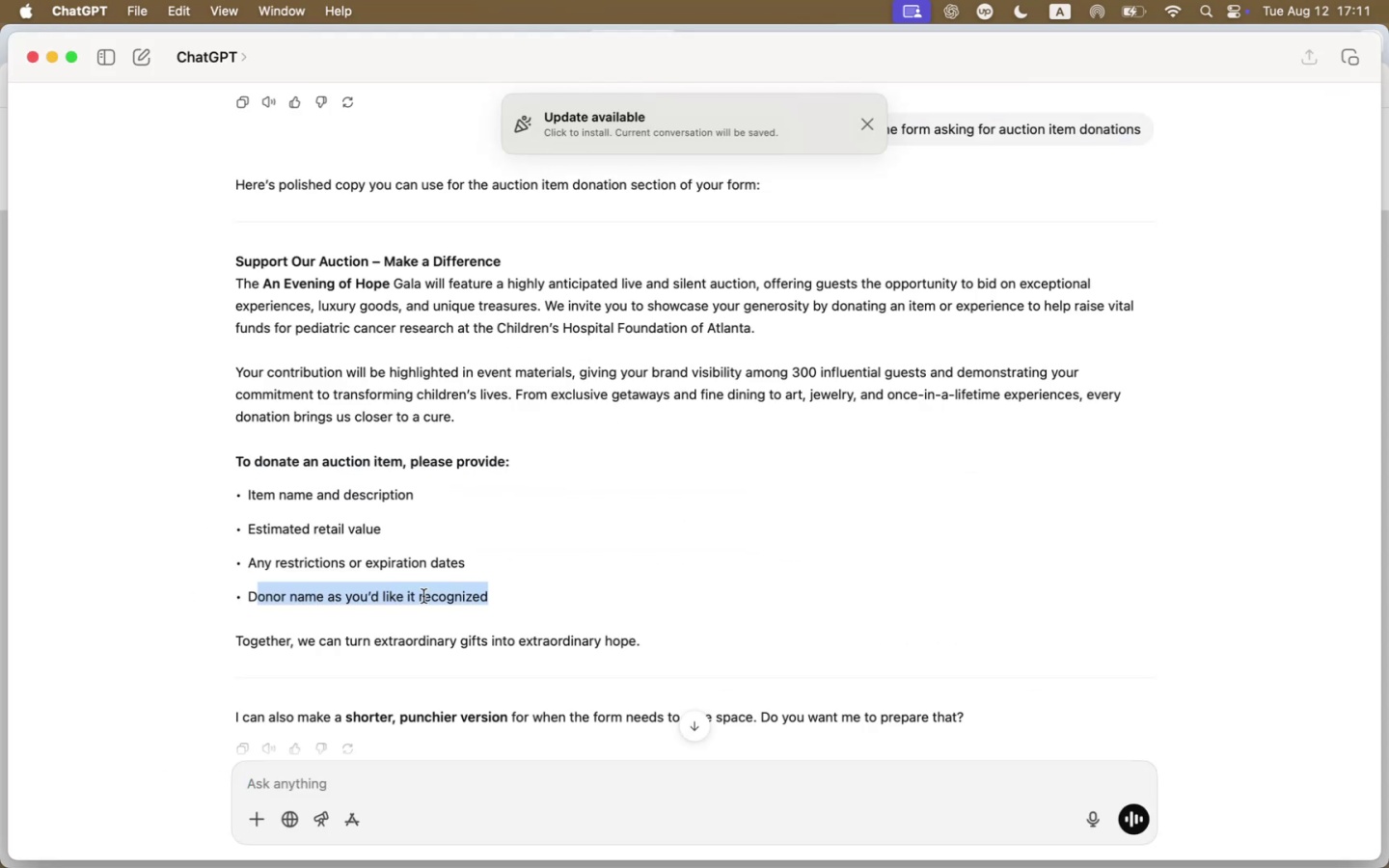 
left_click([423, 596])
 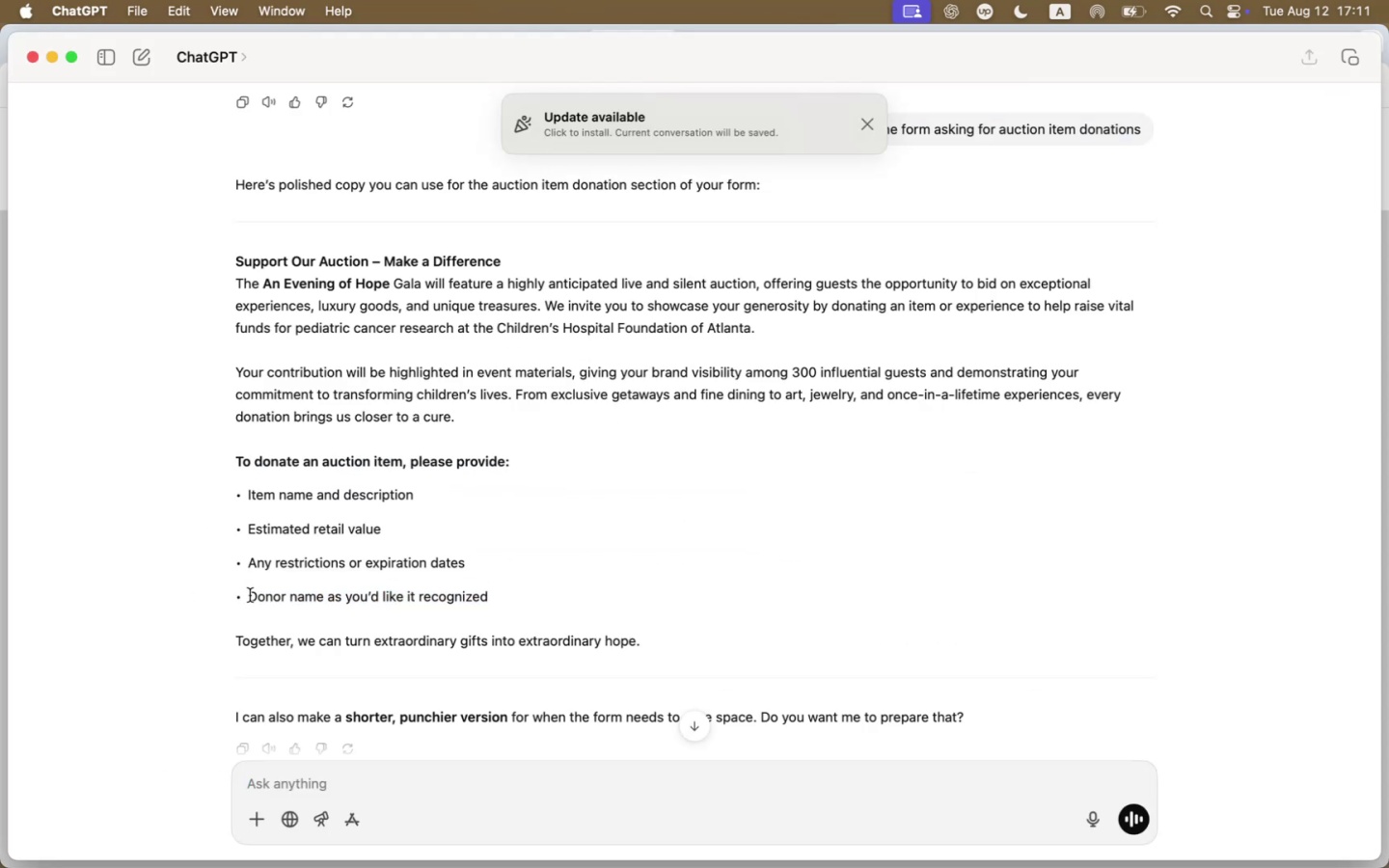 
left_click_drag(start_coordinate=[252, 596], to_coordinate=[545, 600])
 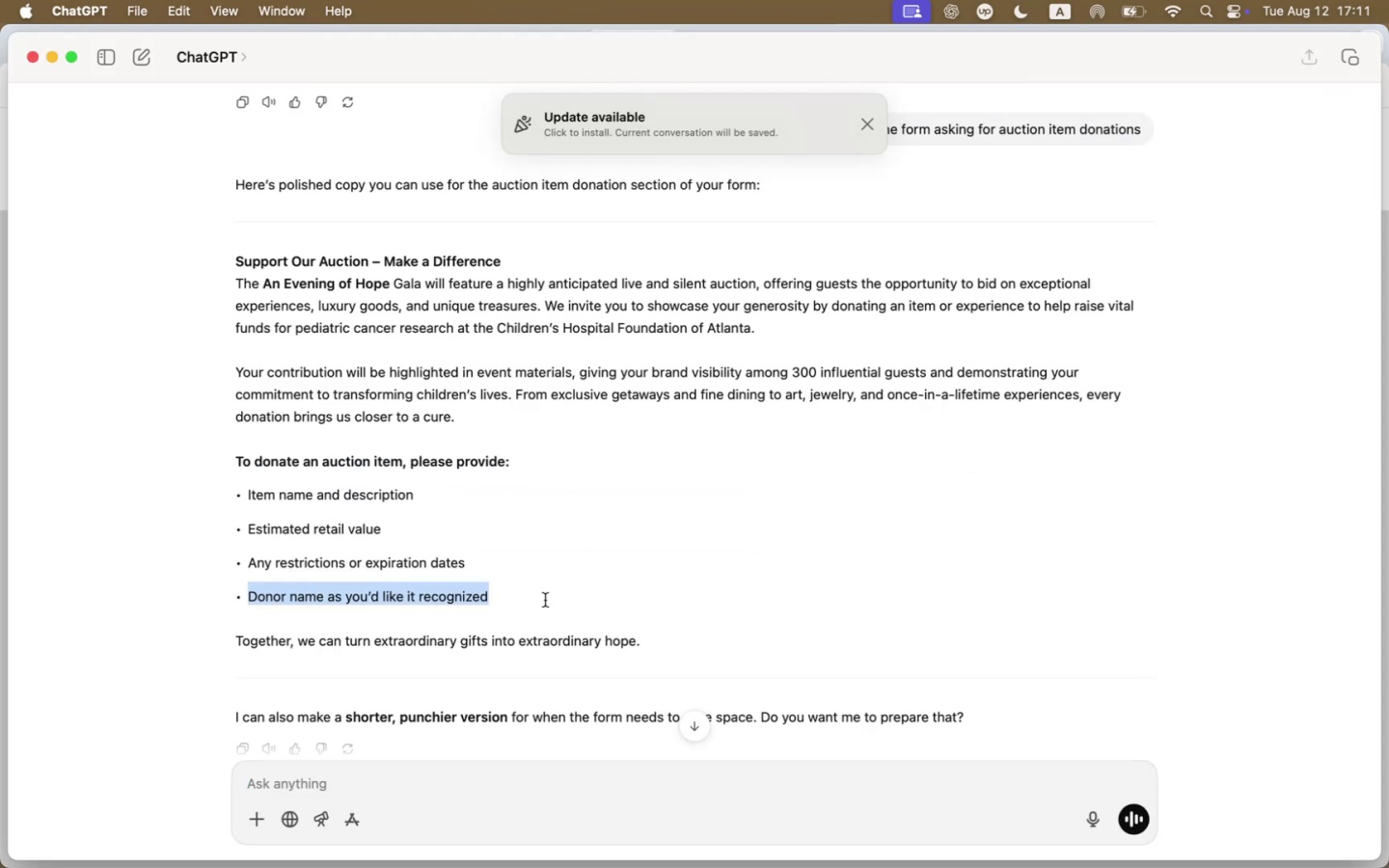 
key(Meta+CommandLeft)
 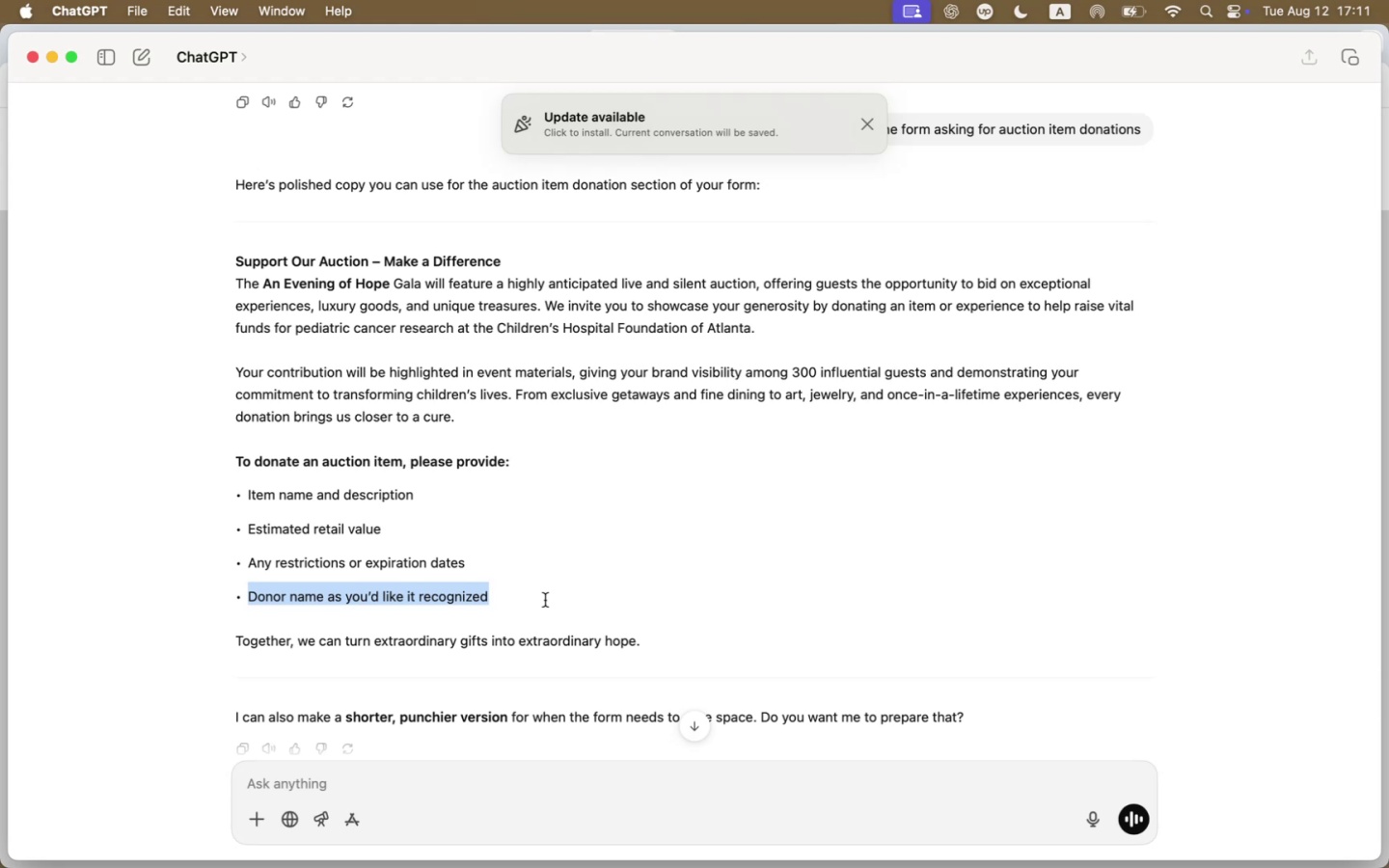 
key(Meta+C)
 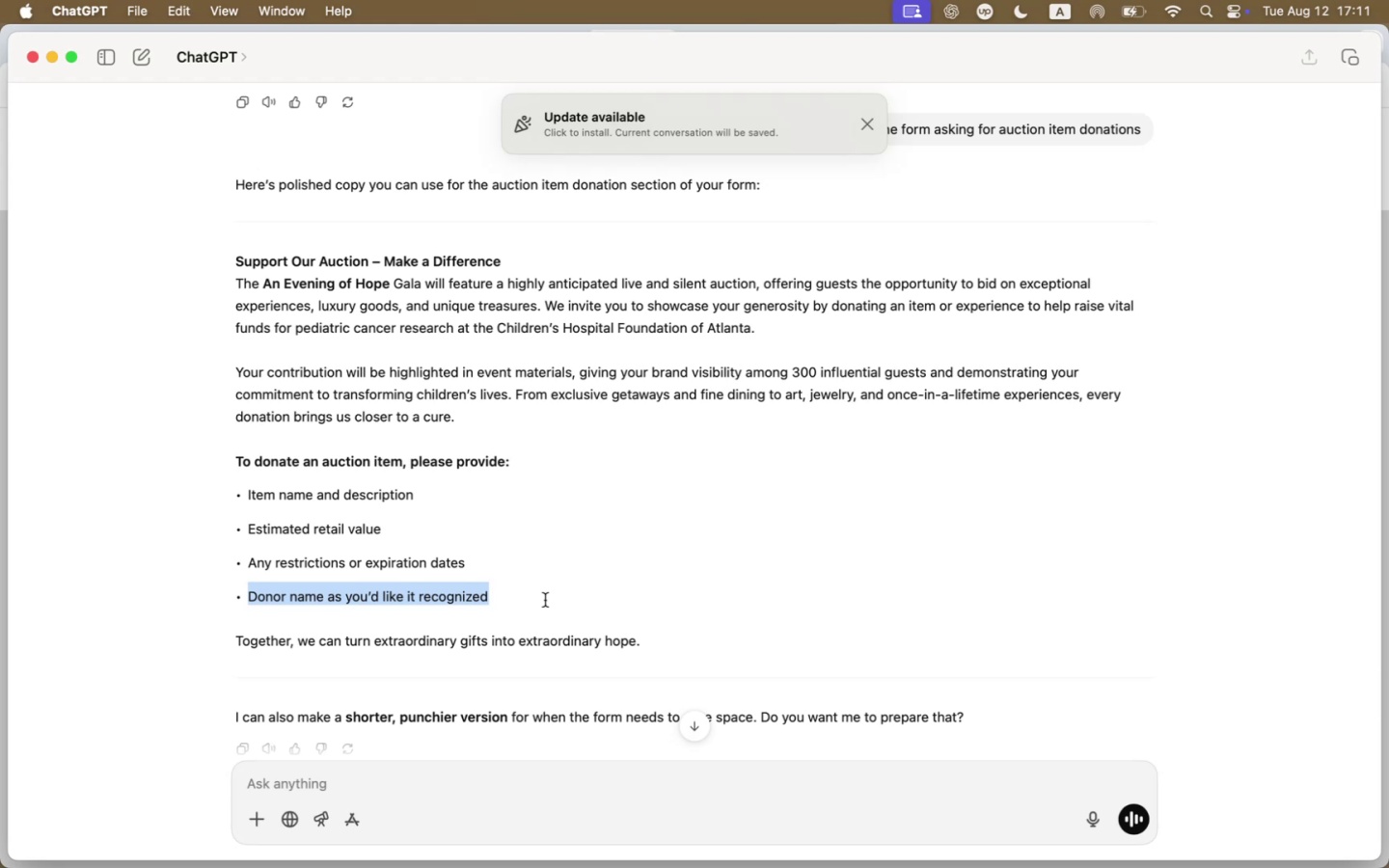 
key(Meta+CommandLeft)
 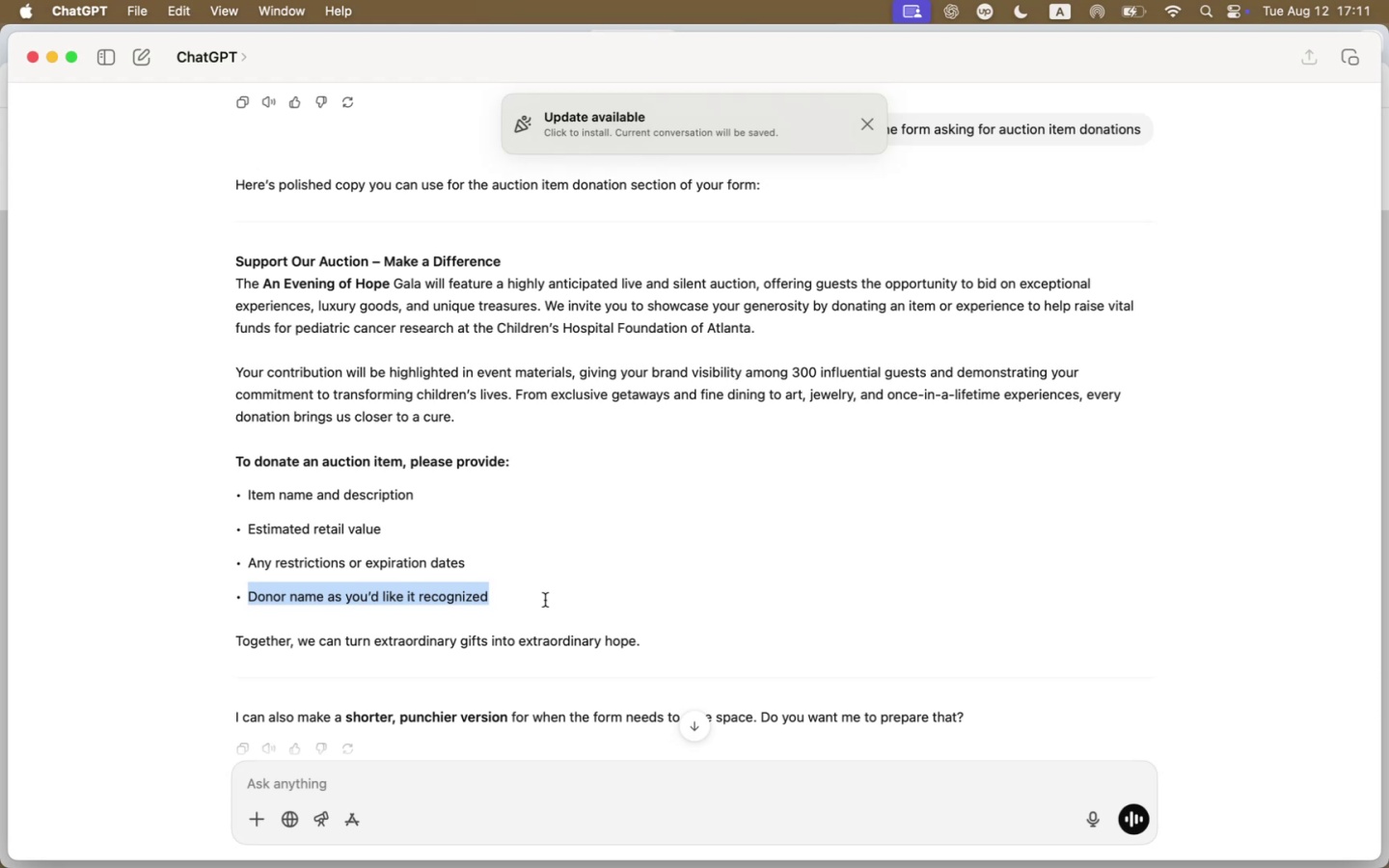 
key(Meta+Tab)
 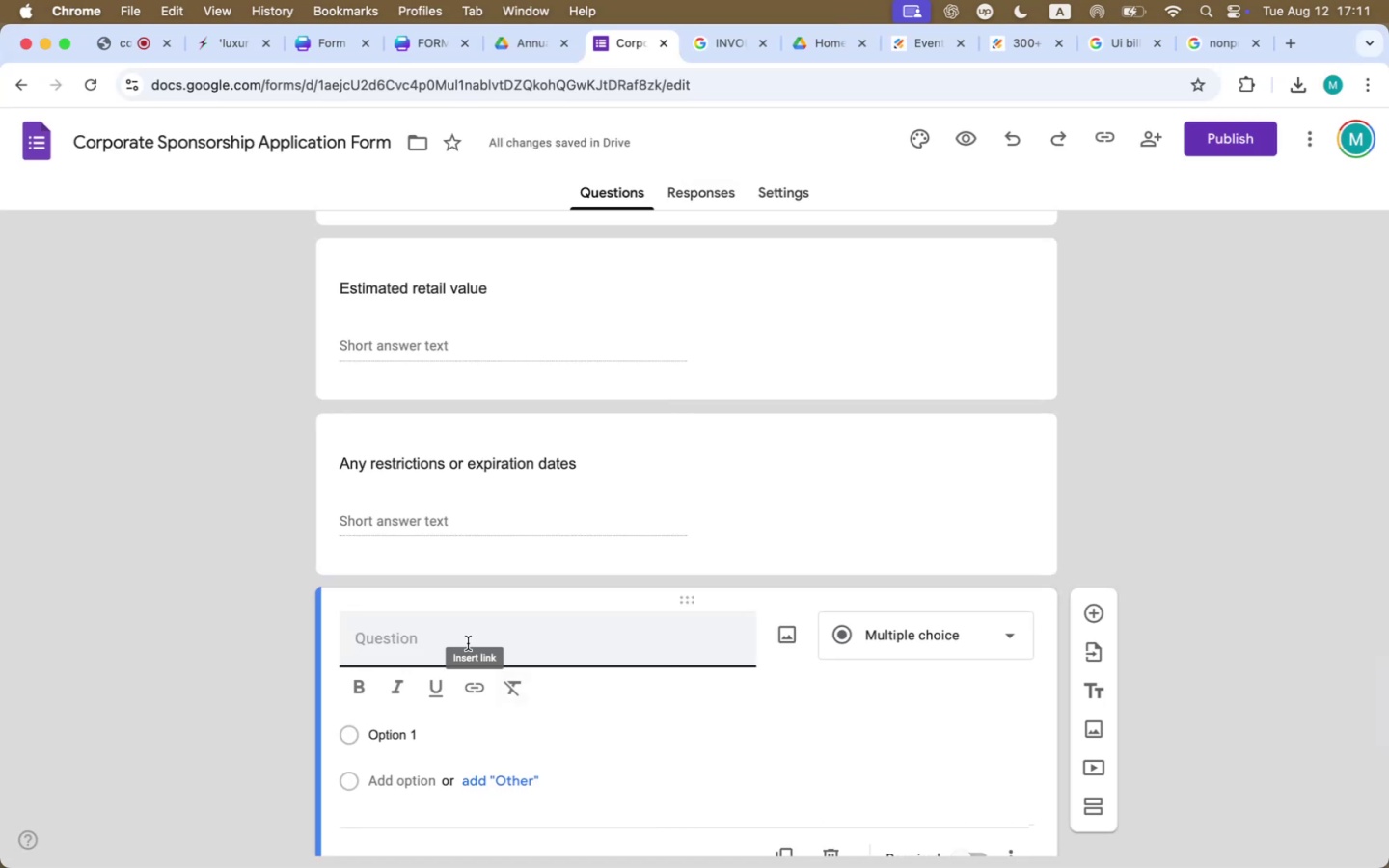 
left_click([468, 643])
 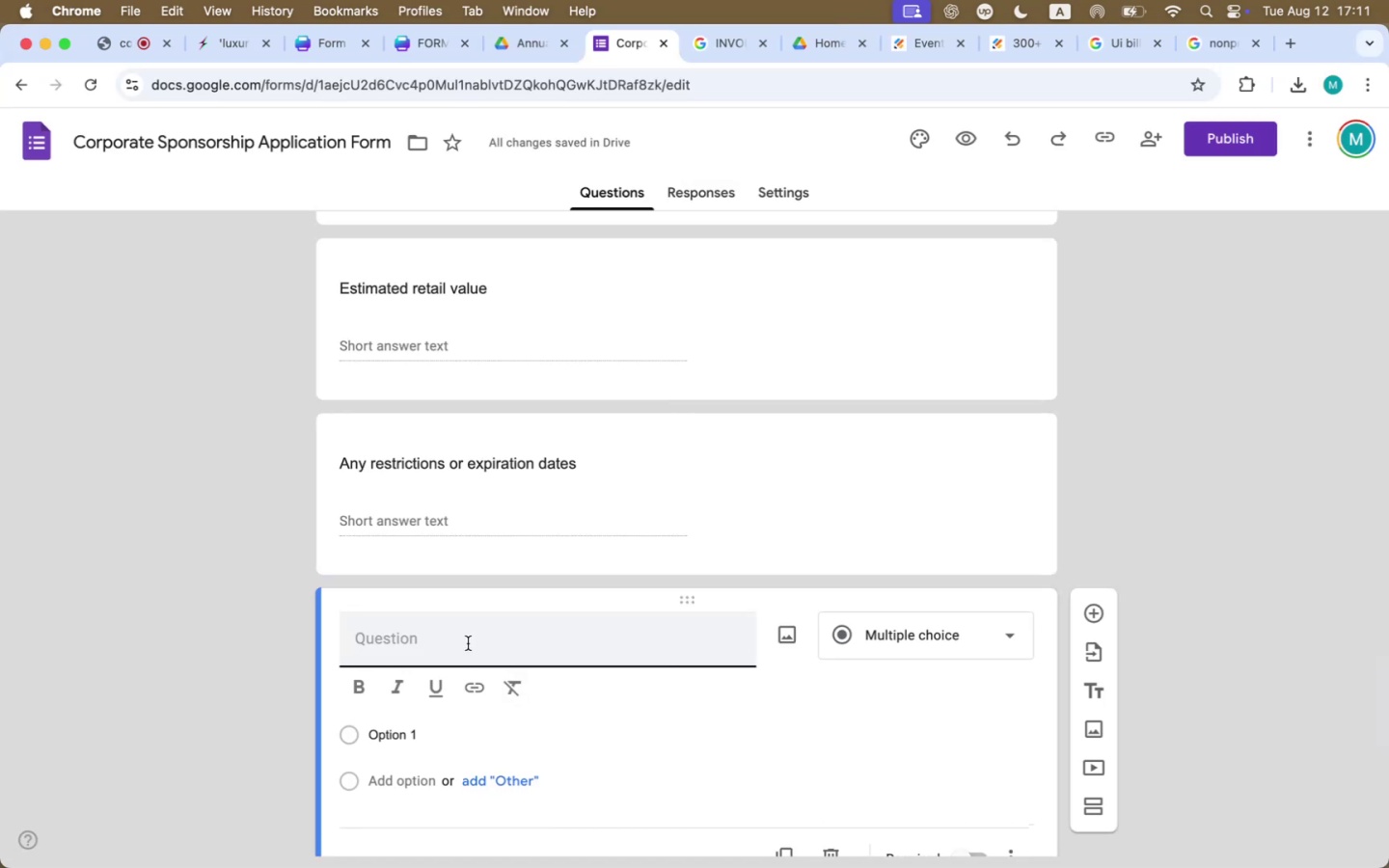 
key(Meta+V)
 